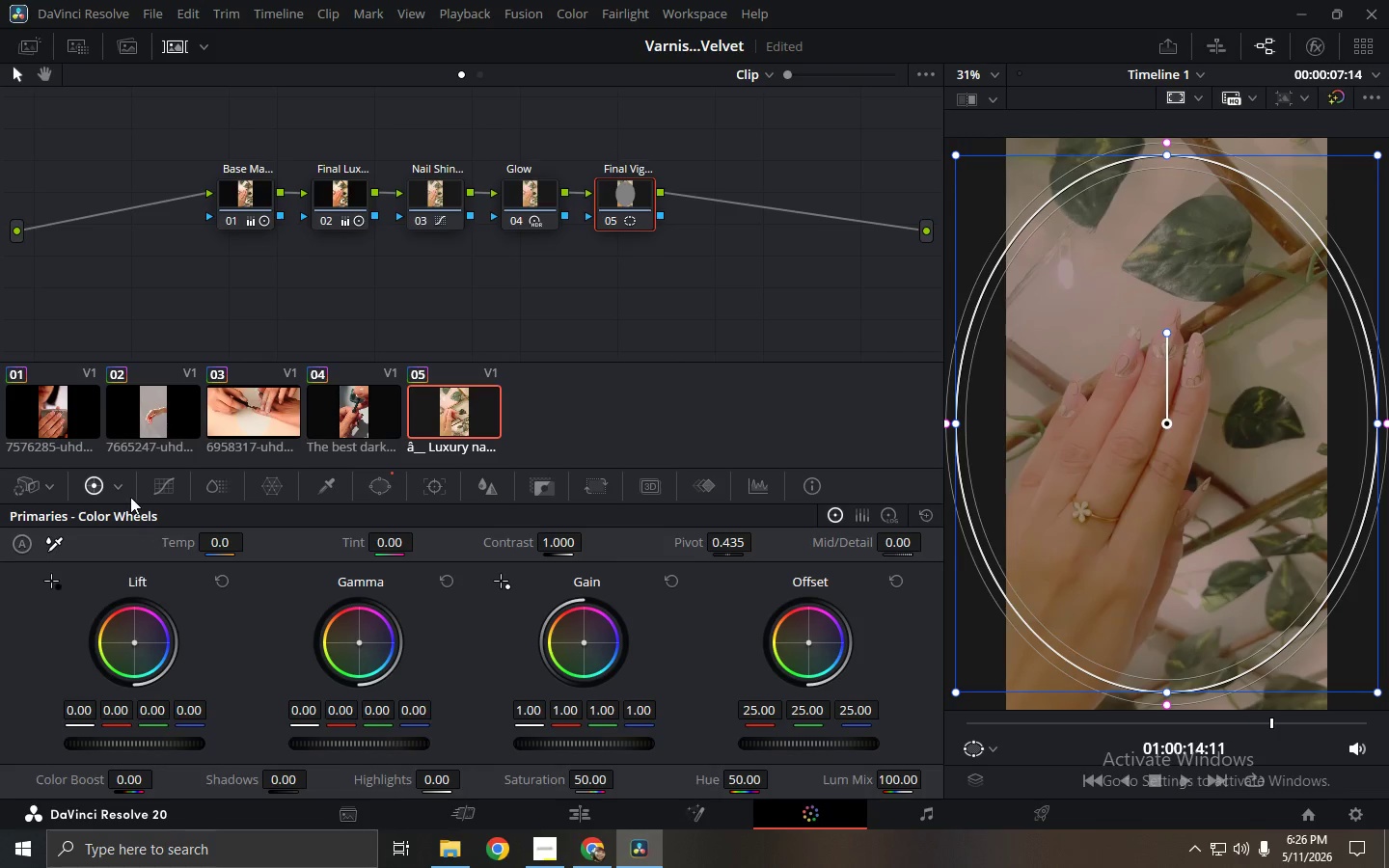 
left_click([121, 479])
 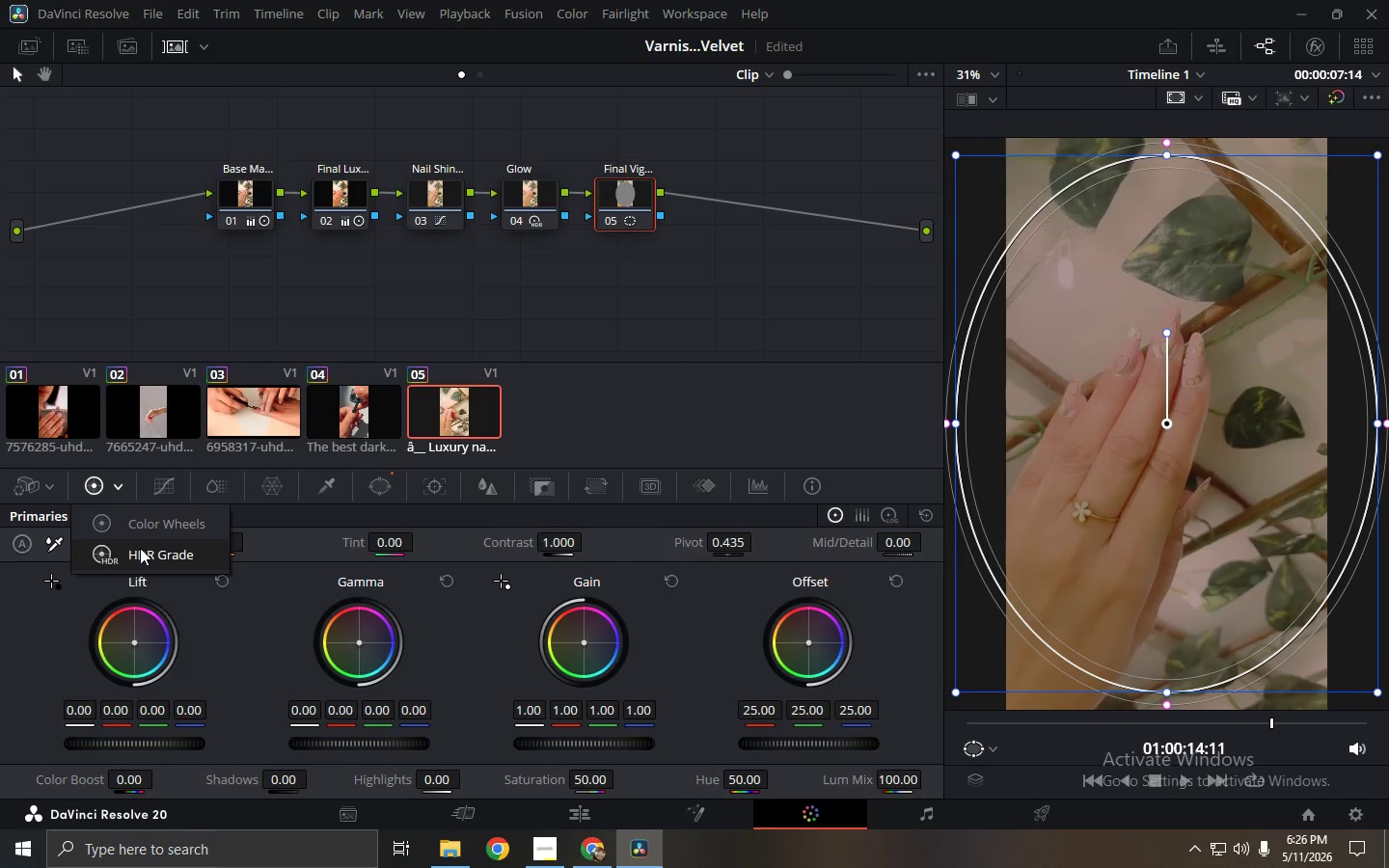 
left_click([143, 551])
 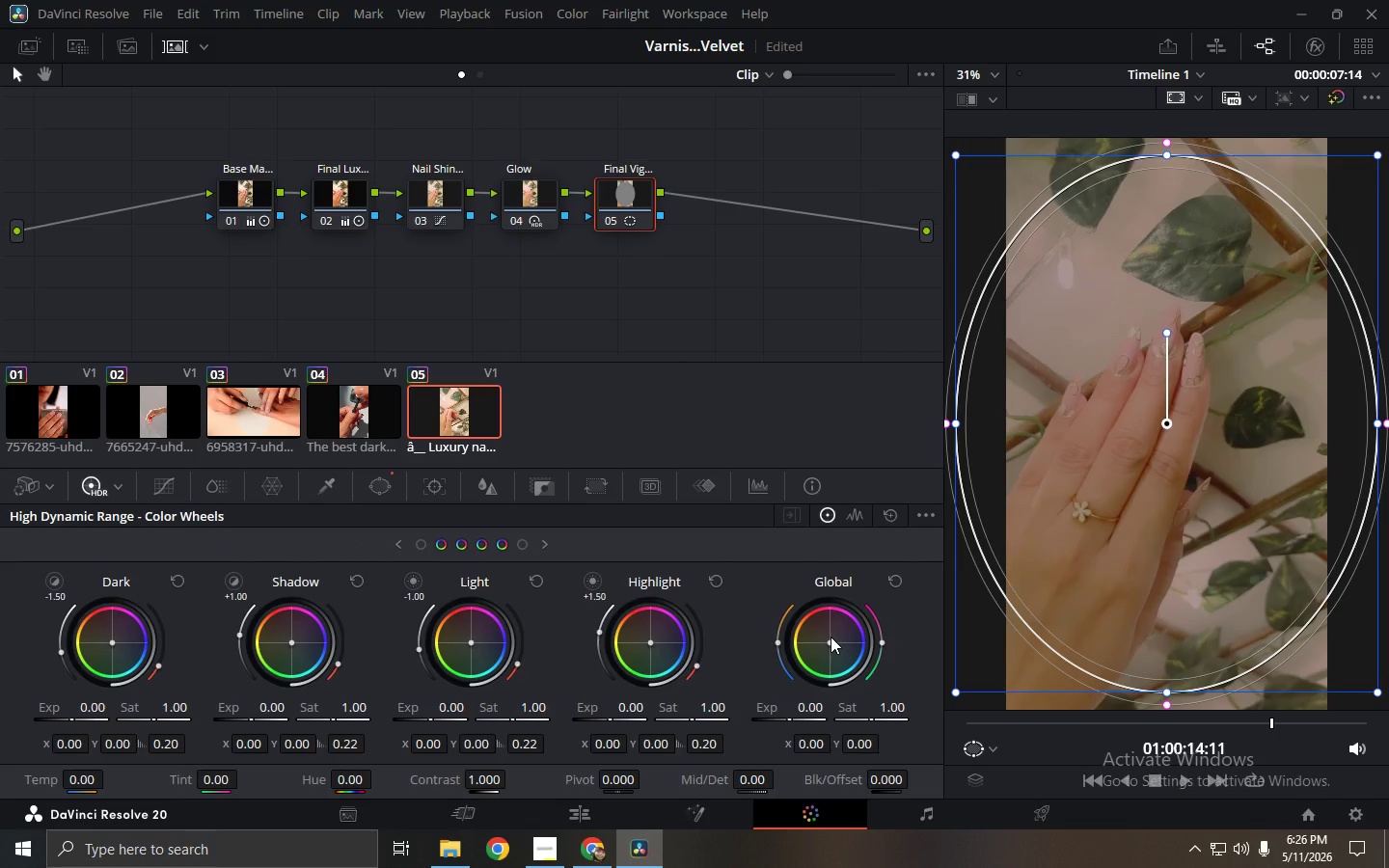 
wait(12.83)
 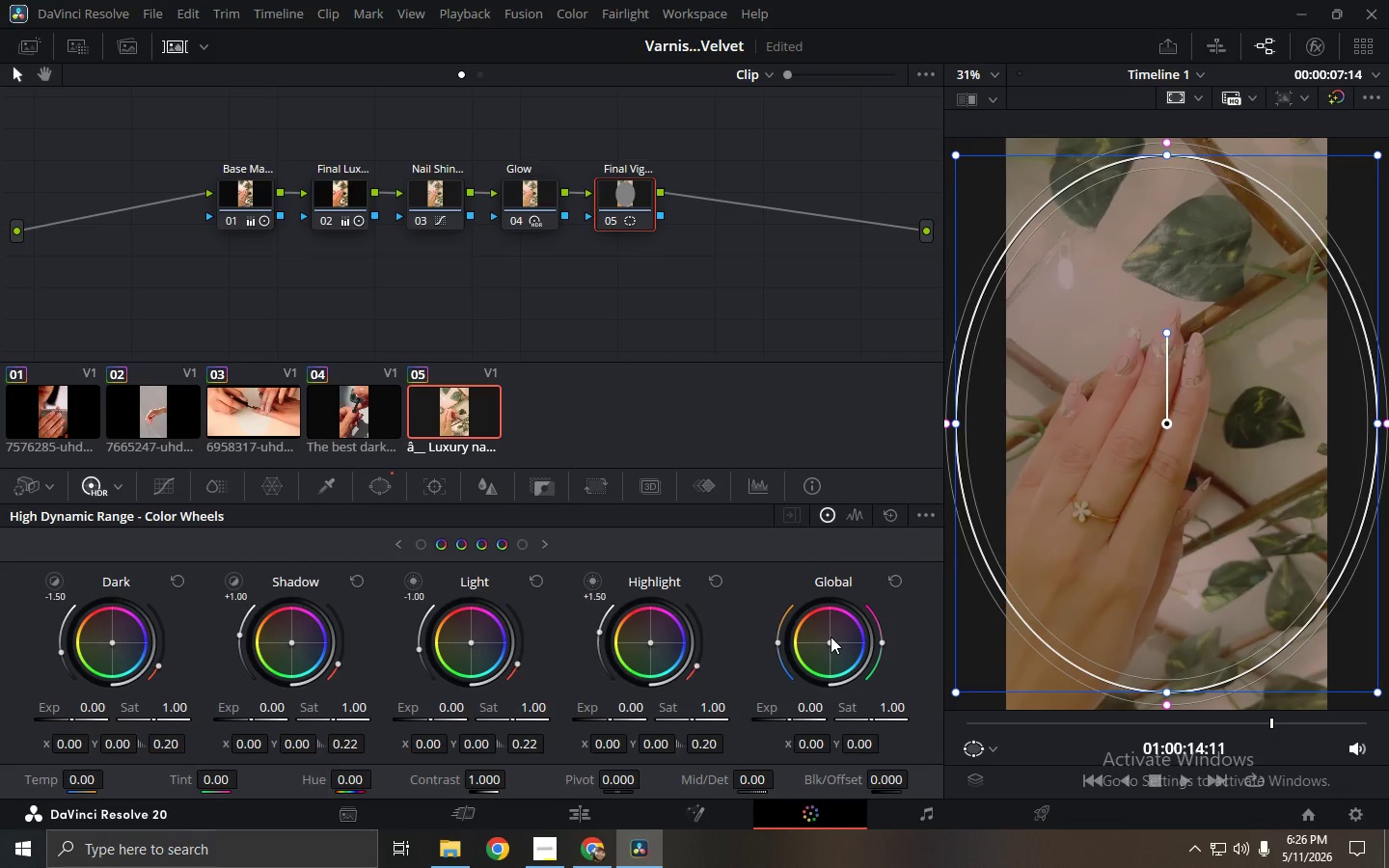 
left_click_drag(start_coordinate=[831, 642], to_coordinate=[851, 660])
 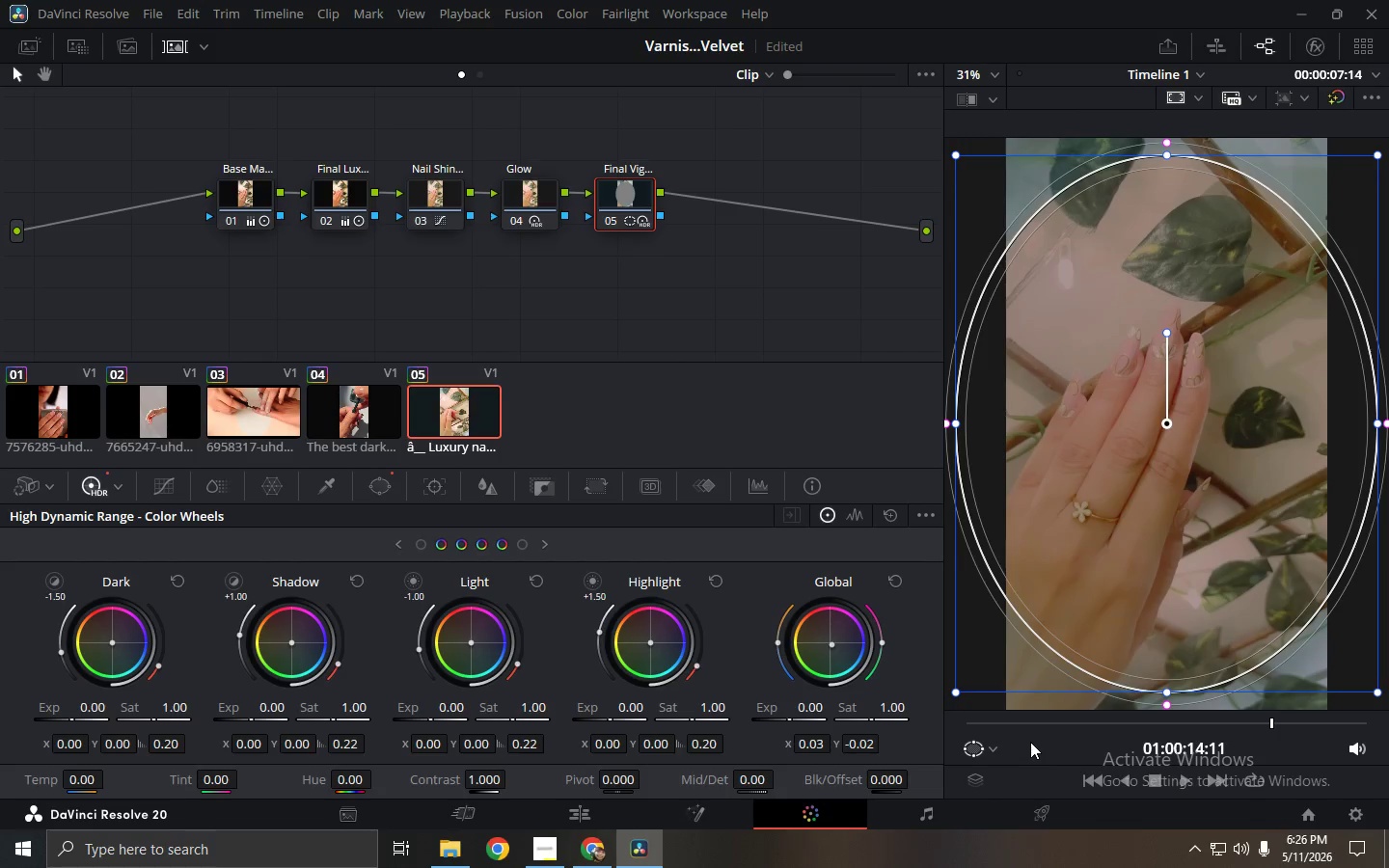 
left_click_drag(start_coordinate=[1021, 726], to_coordinate=[858, 726])
 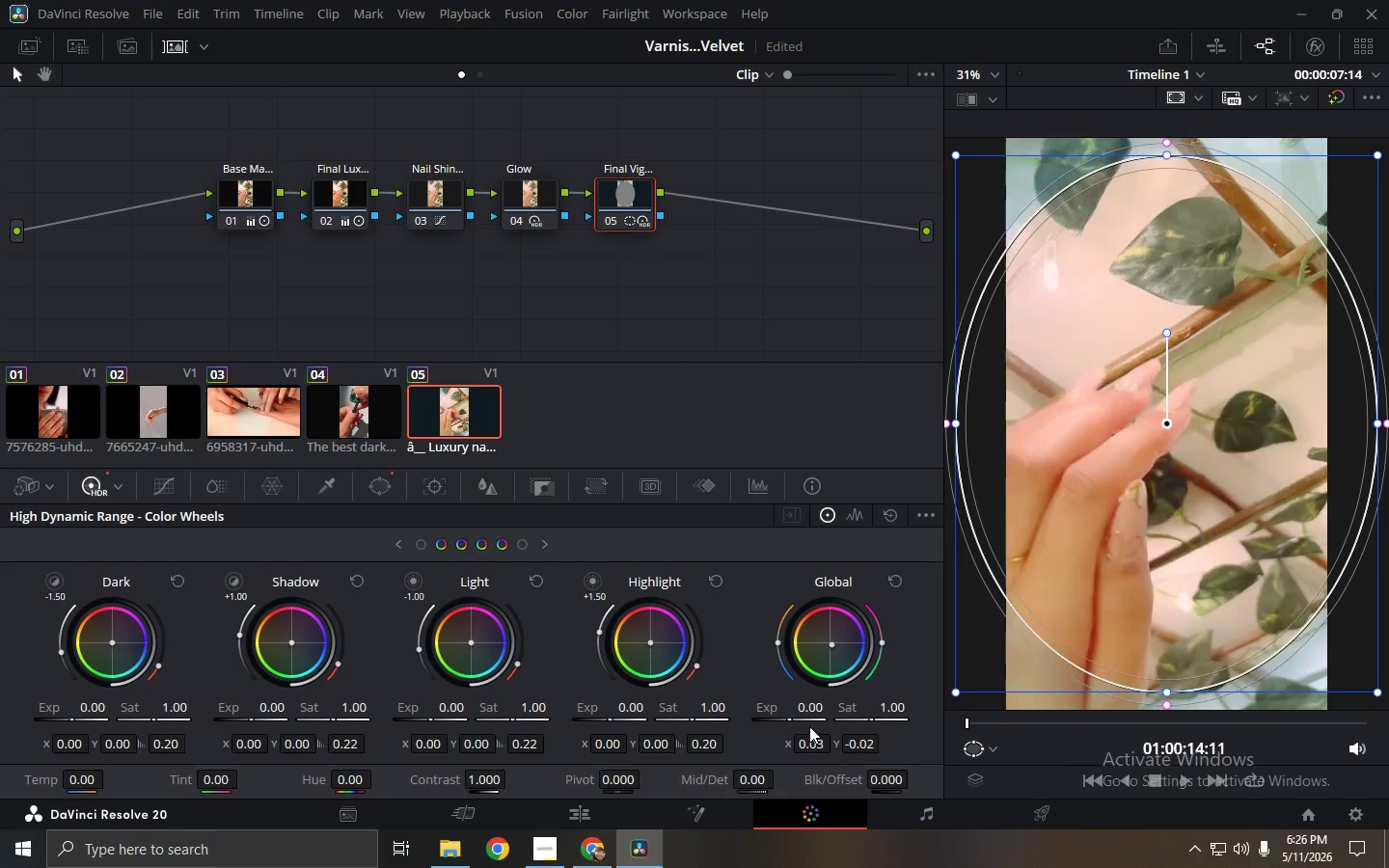 
key(Space)
 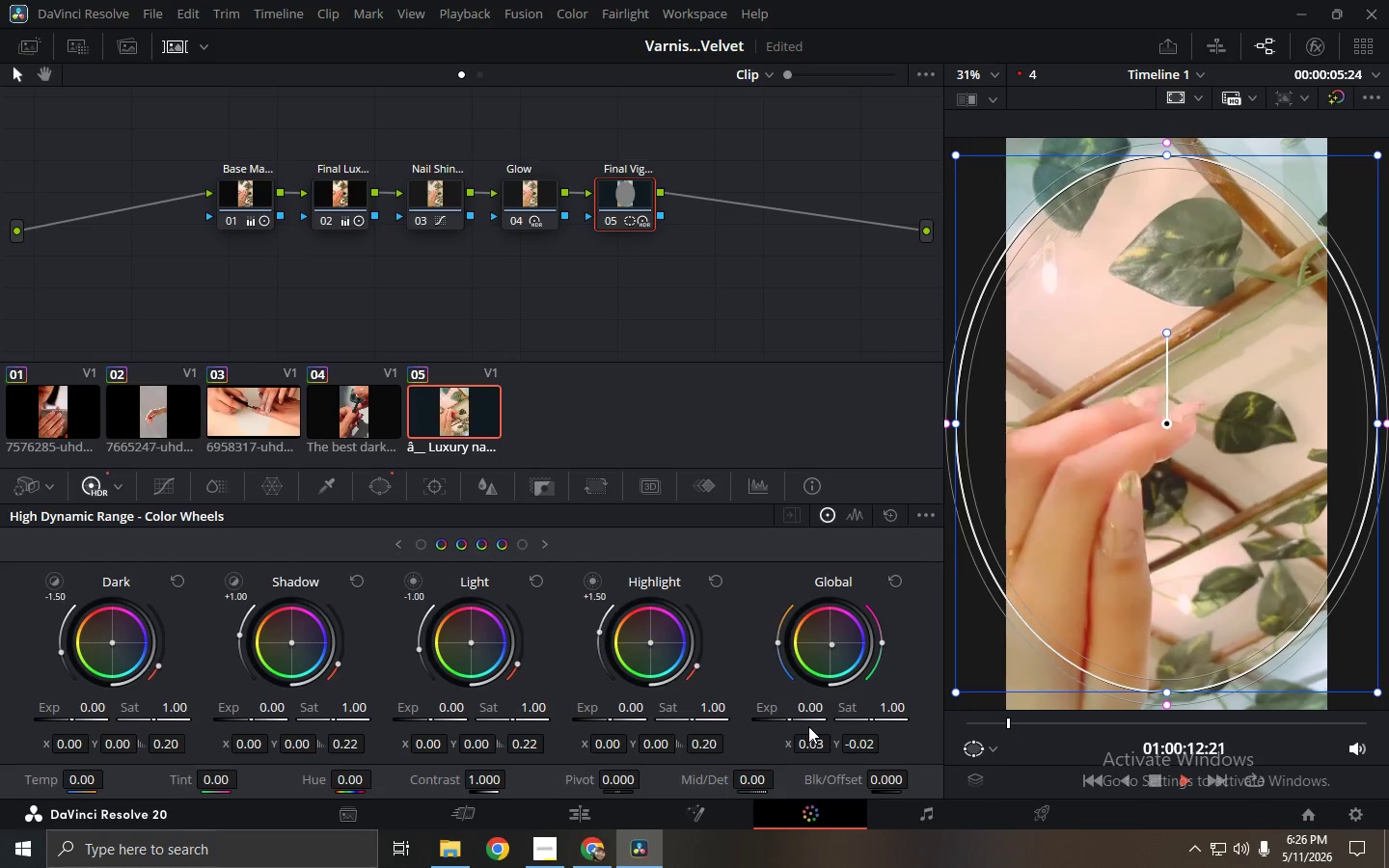 
key(Space)
 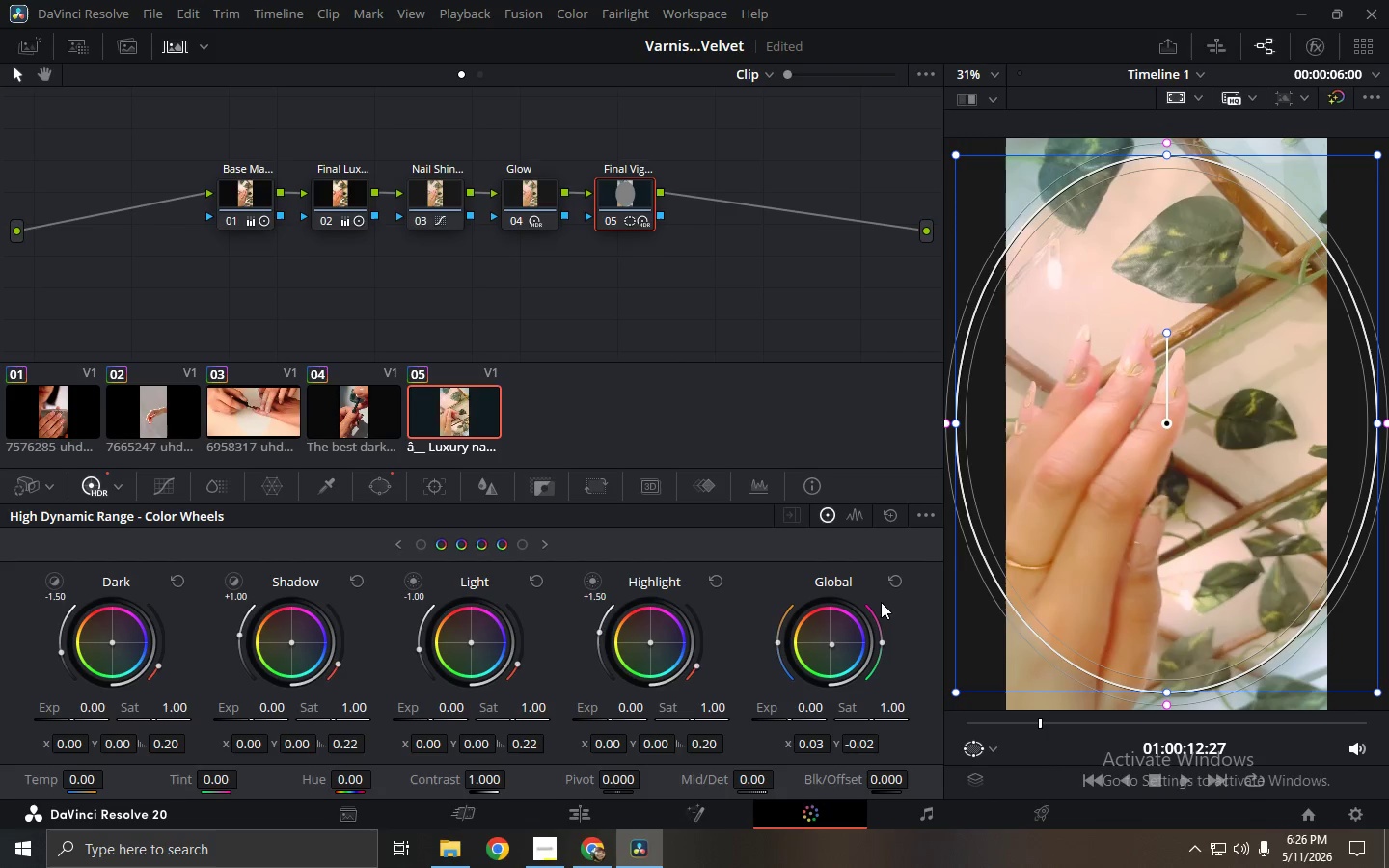 
left_click([894, 583])
 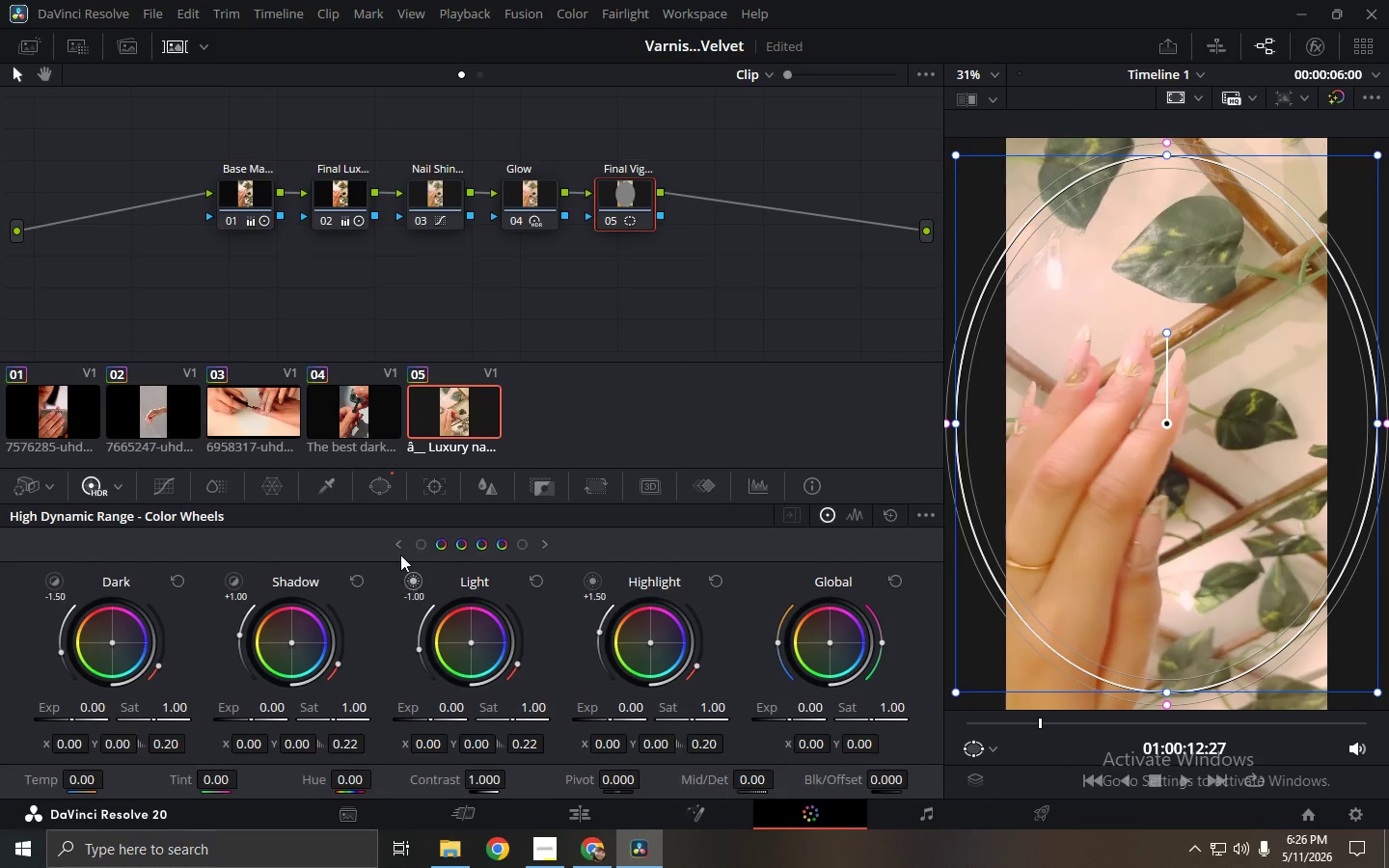 
left_click([118, 489])
 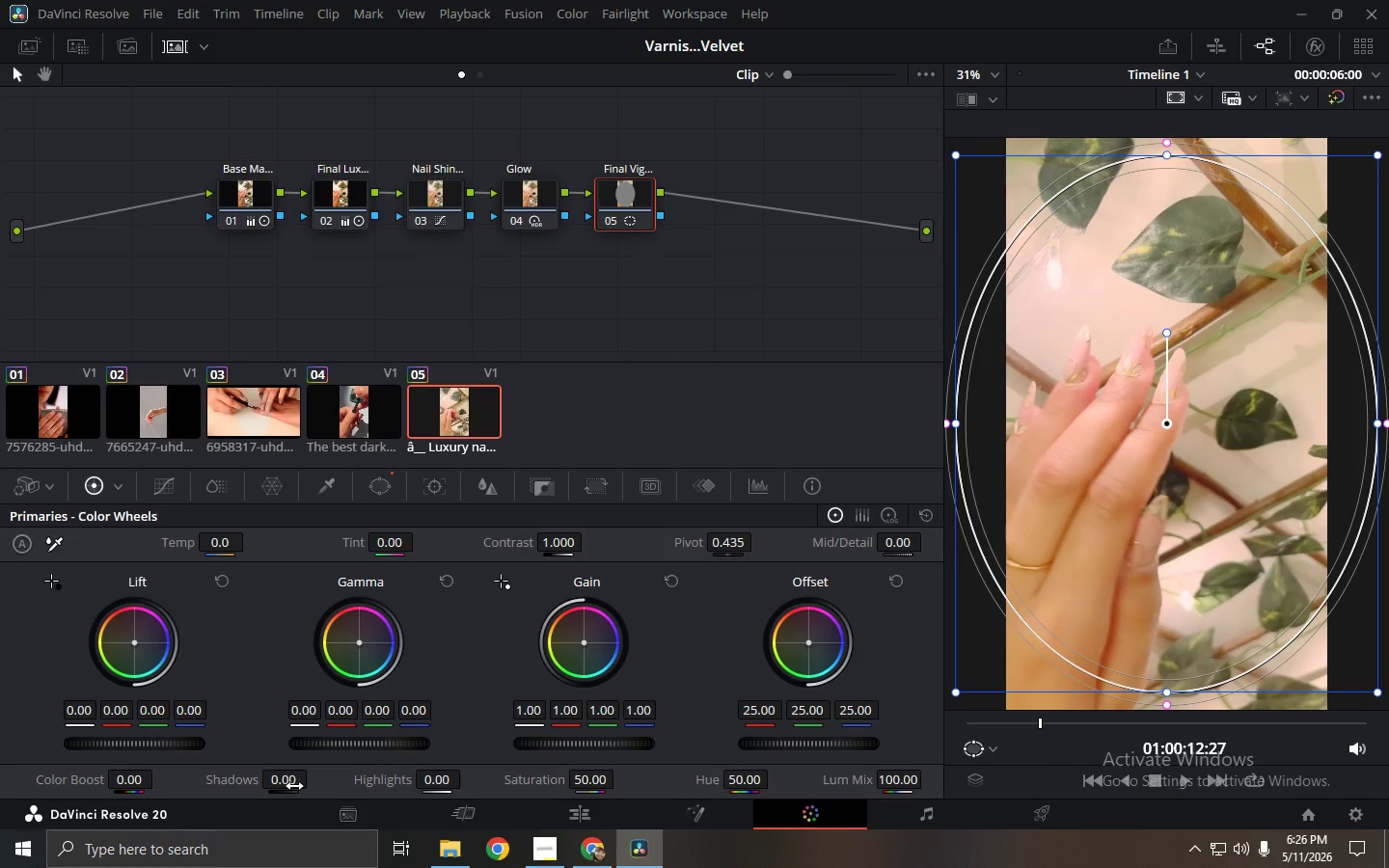 
left_click_drag(start_coordinate=[291, 787], to_coordinate=[349, 788])
 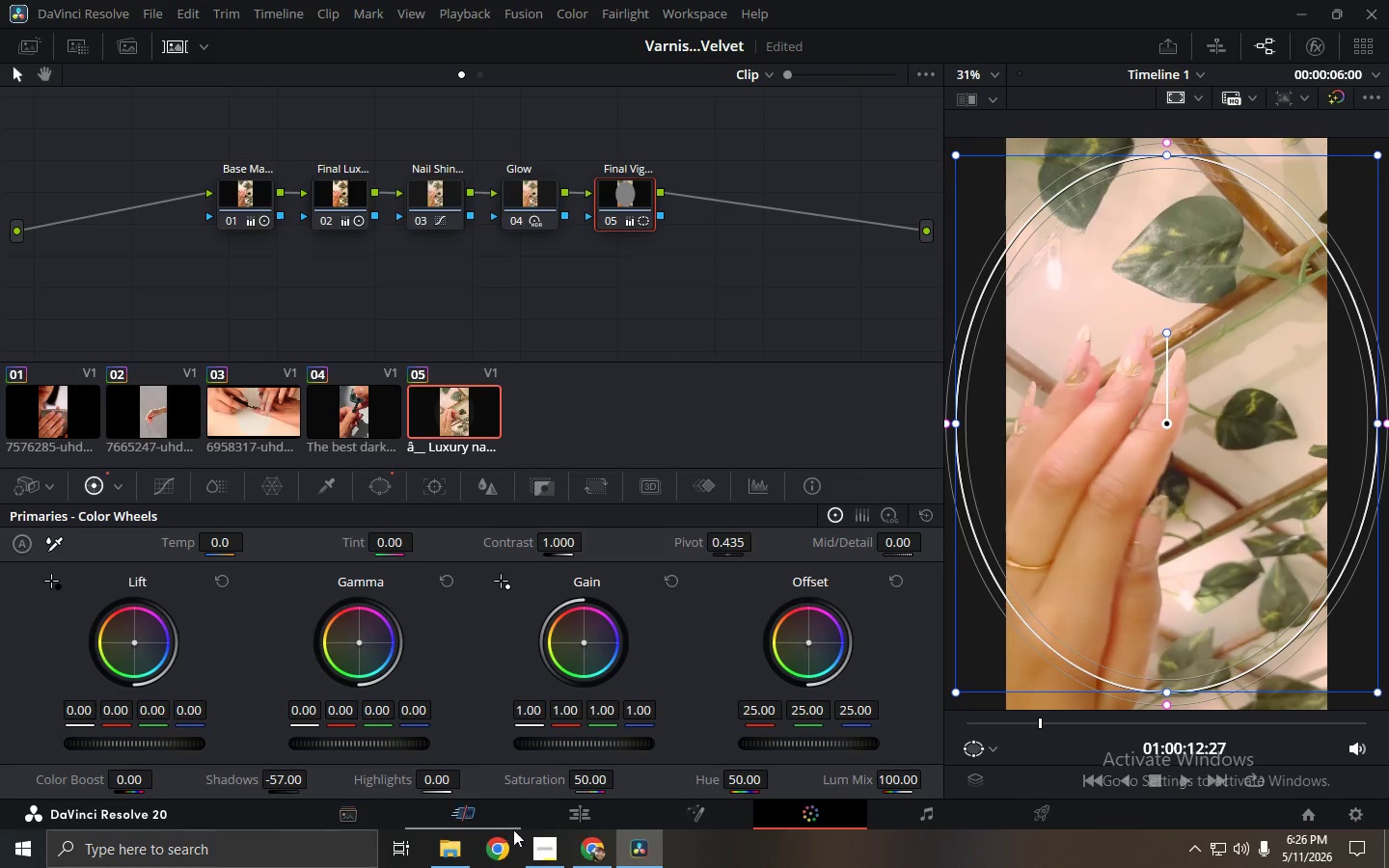 
wait(5.44)
 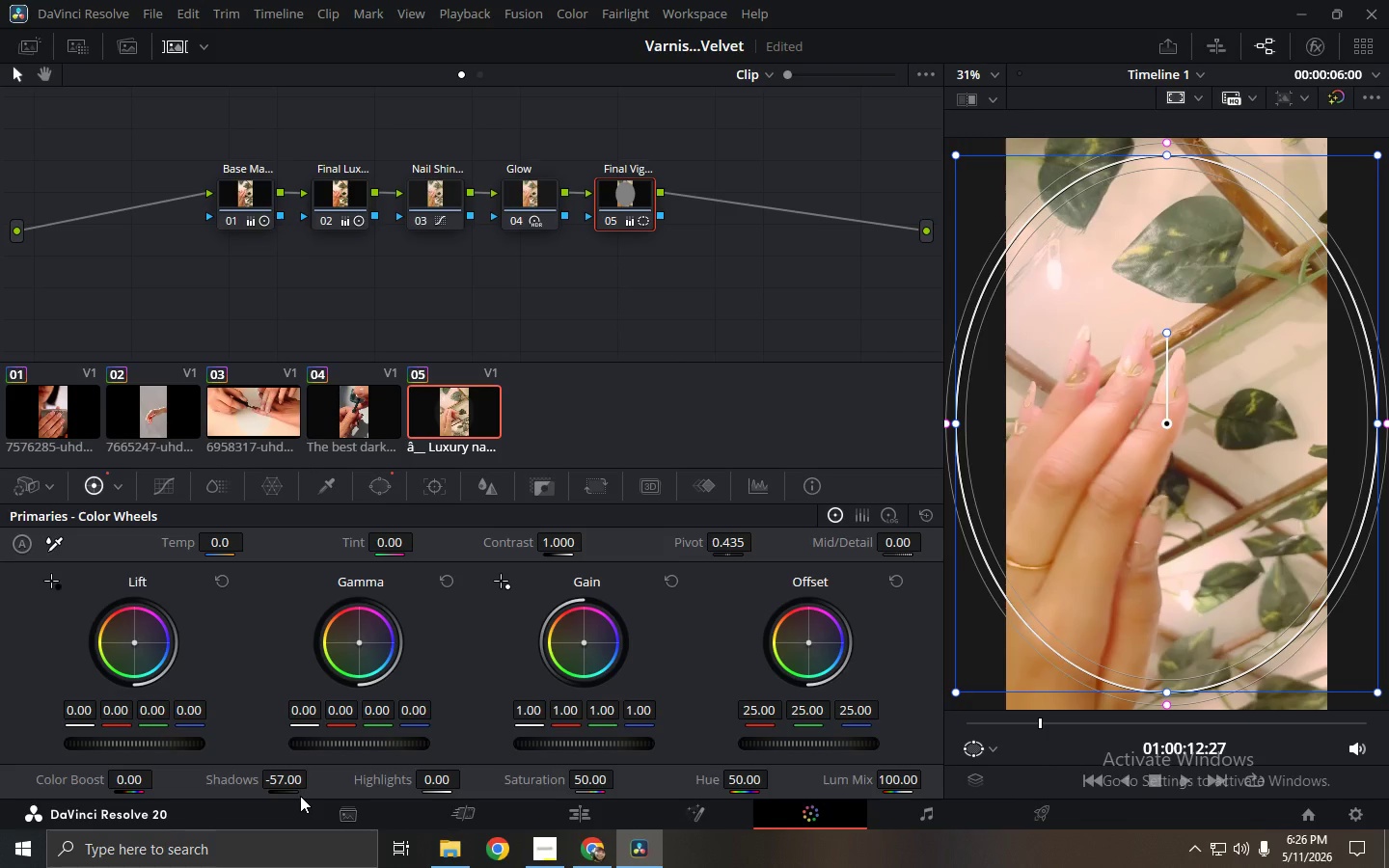 
left_click_drag(start_coordinate=[598, 745], to_coordinate=[590, 746])
 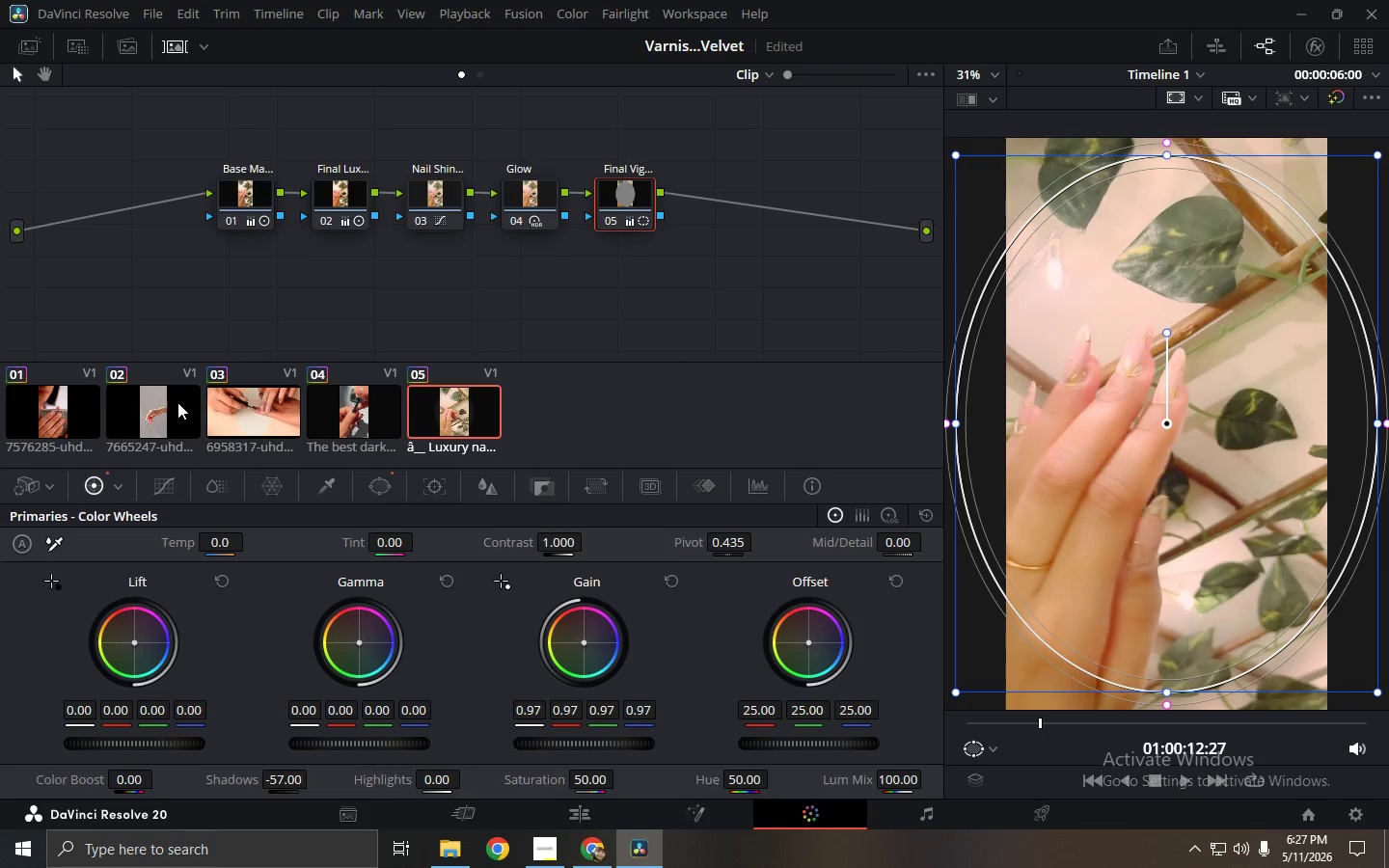 
left_click([26, 392])
 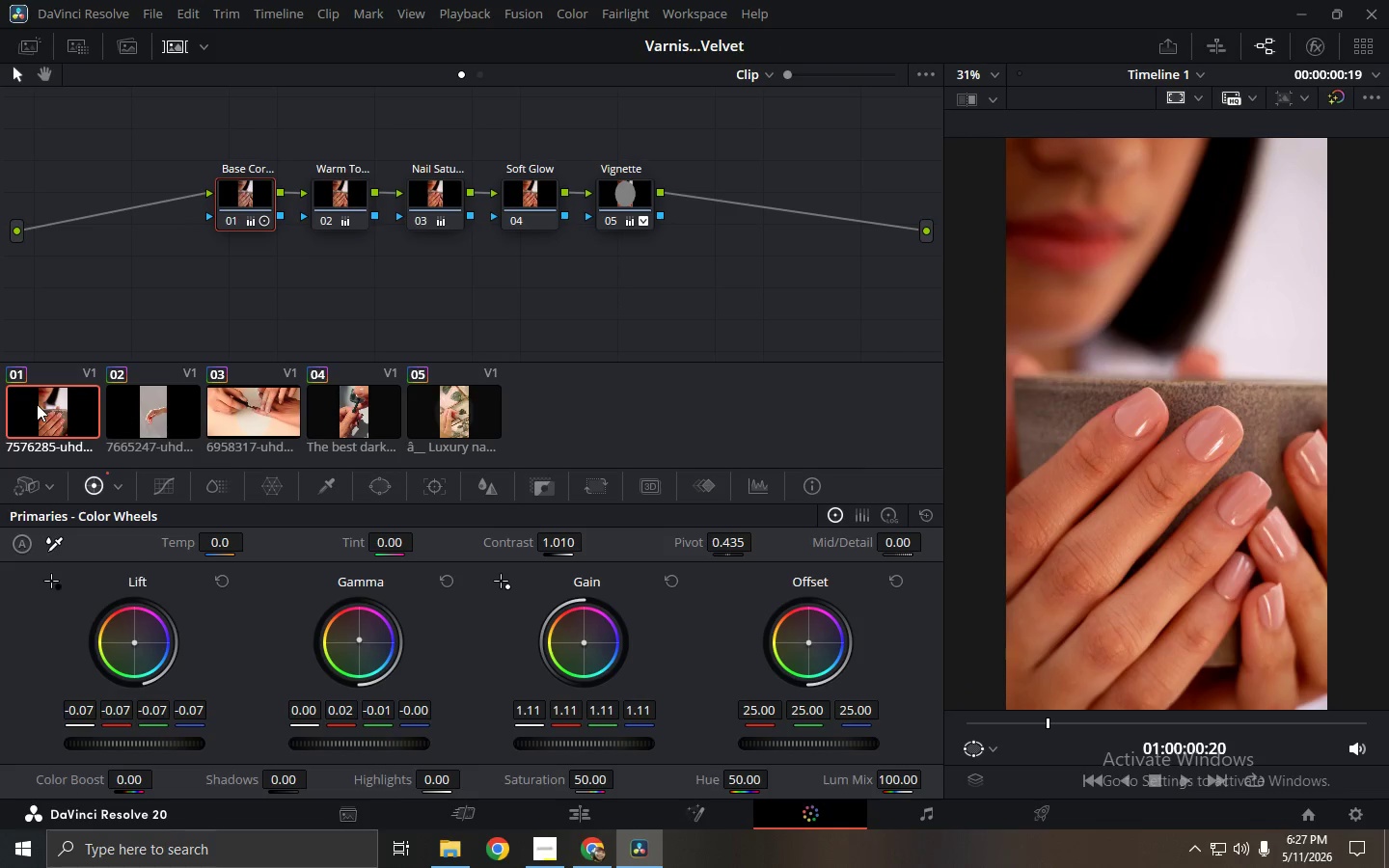 
key(Control+ControlLeft)
 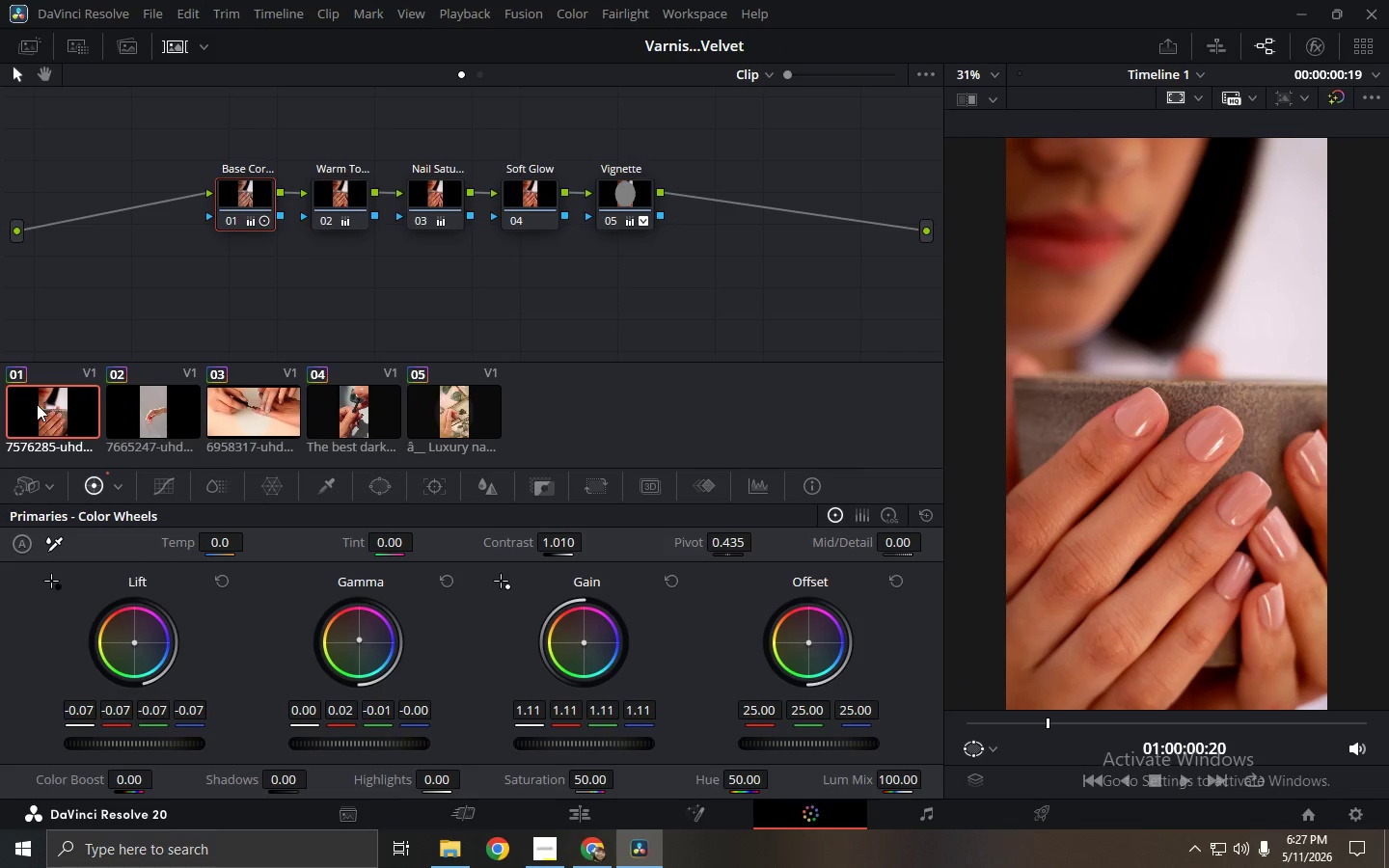 
key(Control+F)
 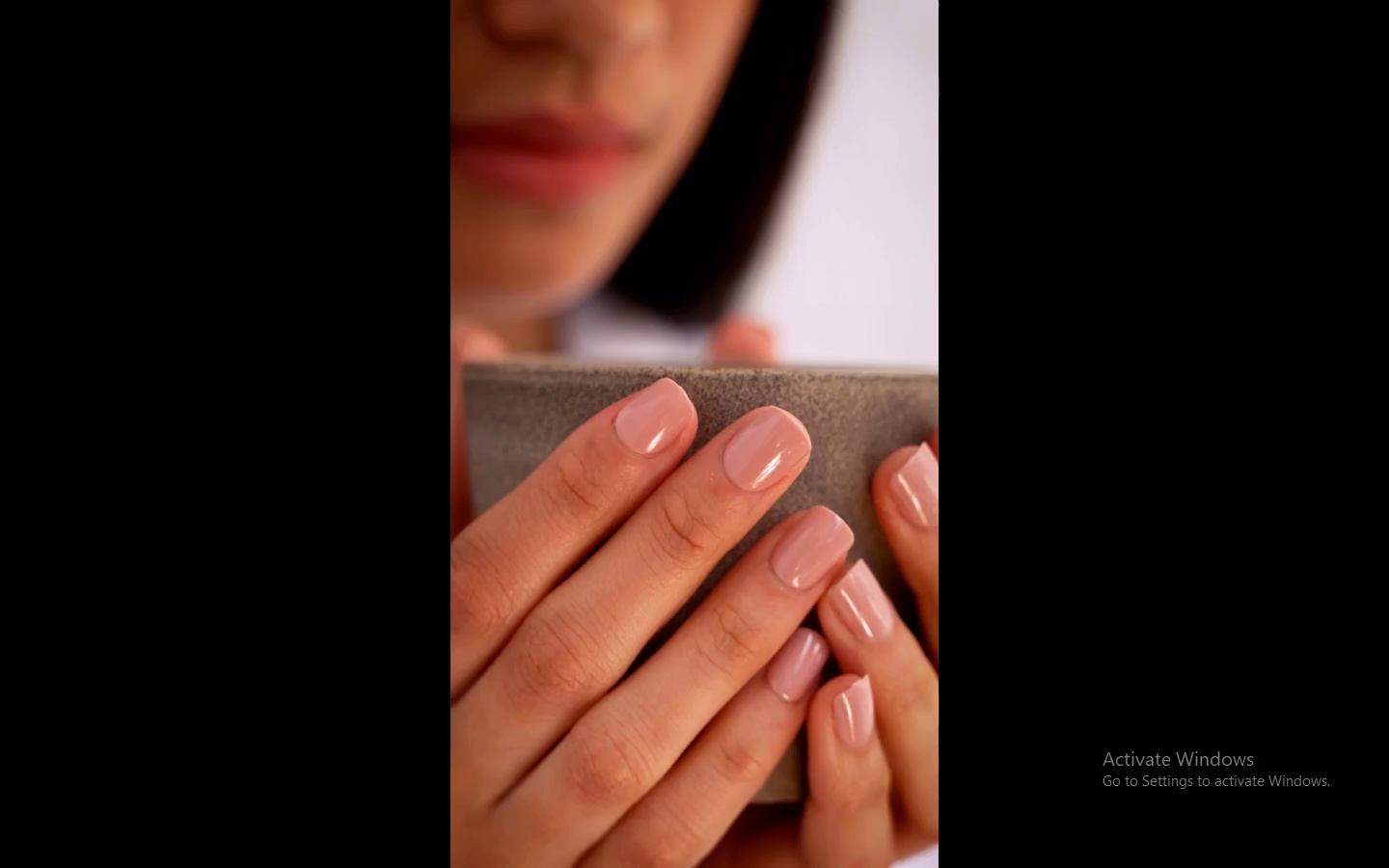 
key(Space)
 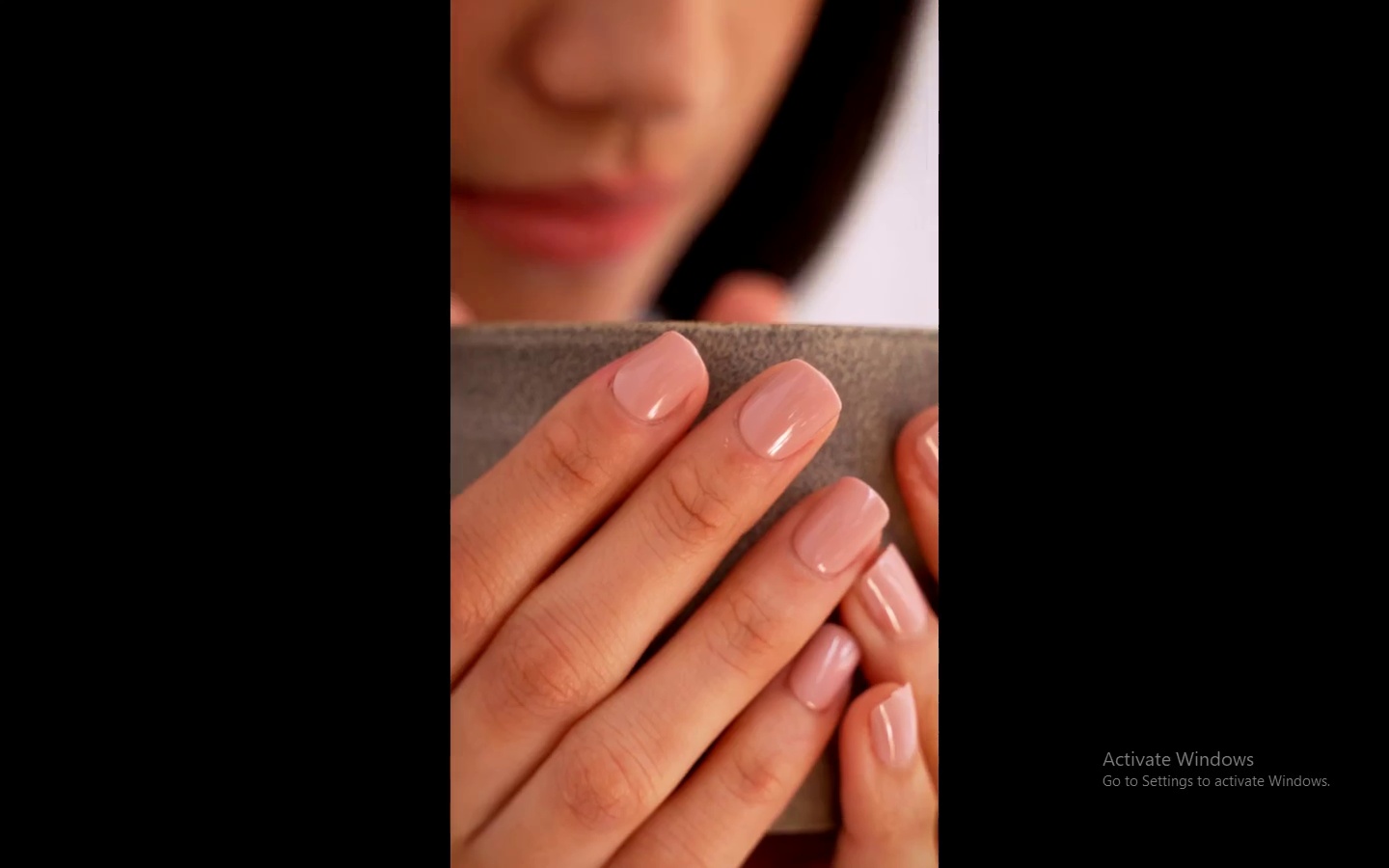 
wait(8.2)
 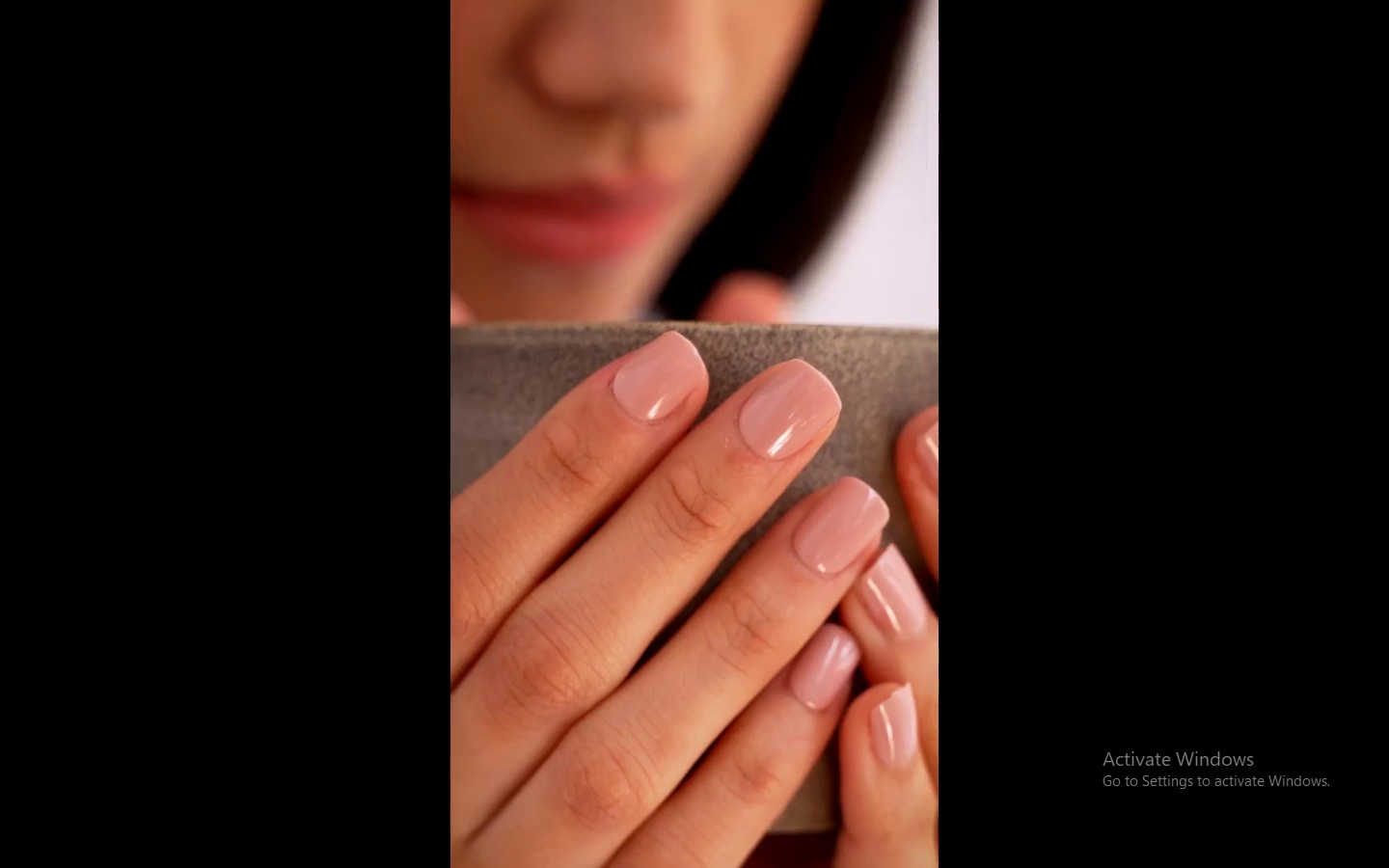 
key(Space)
 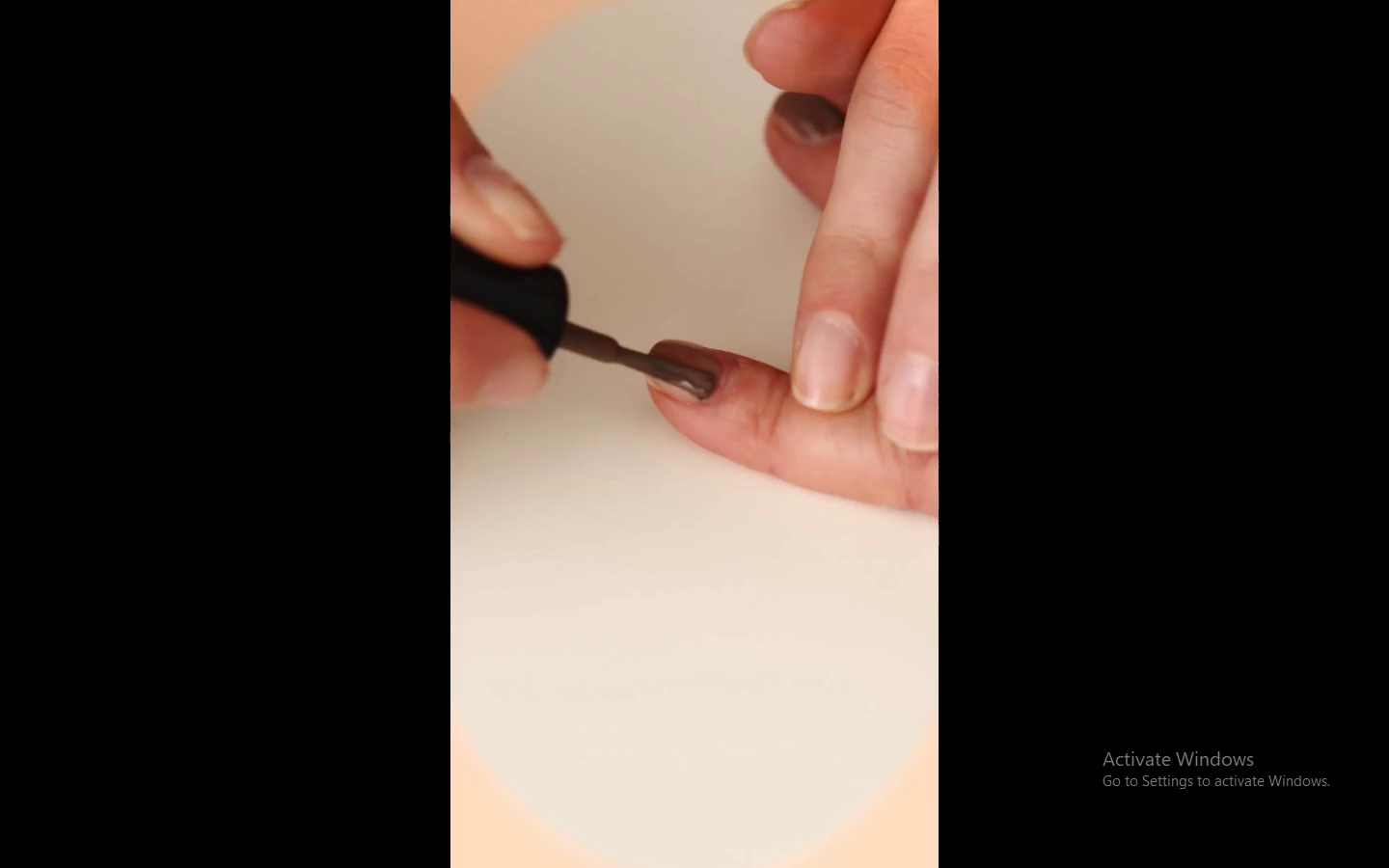 
key(Space)
 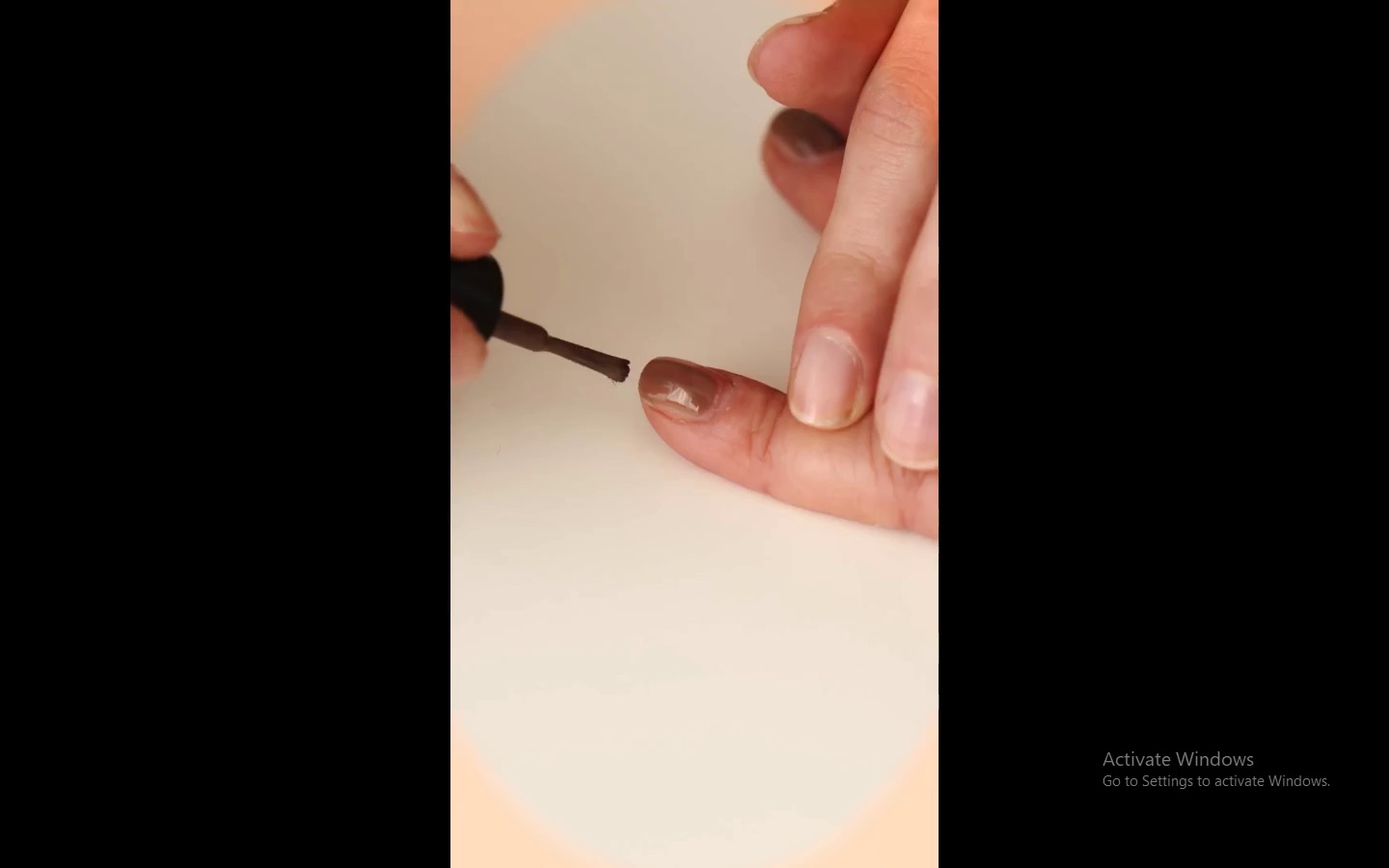 
wait(8.48)
 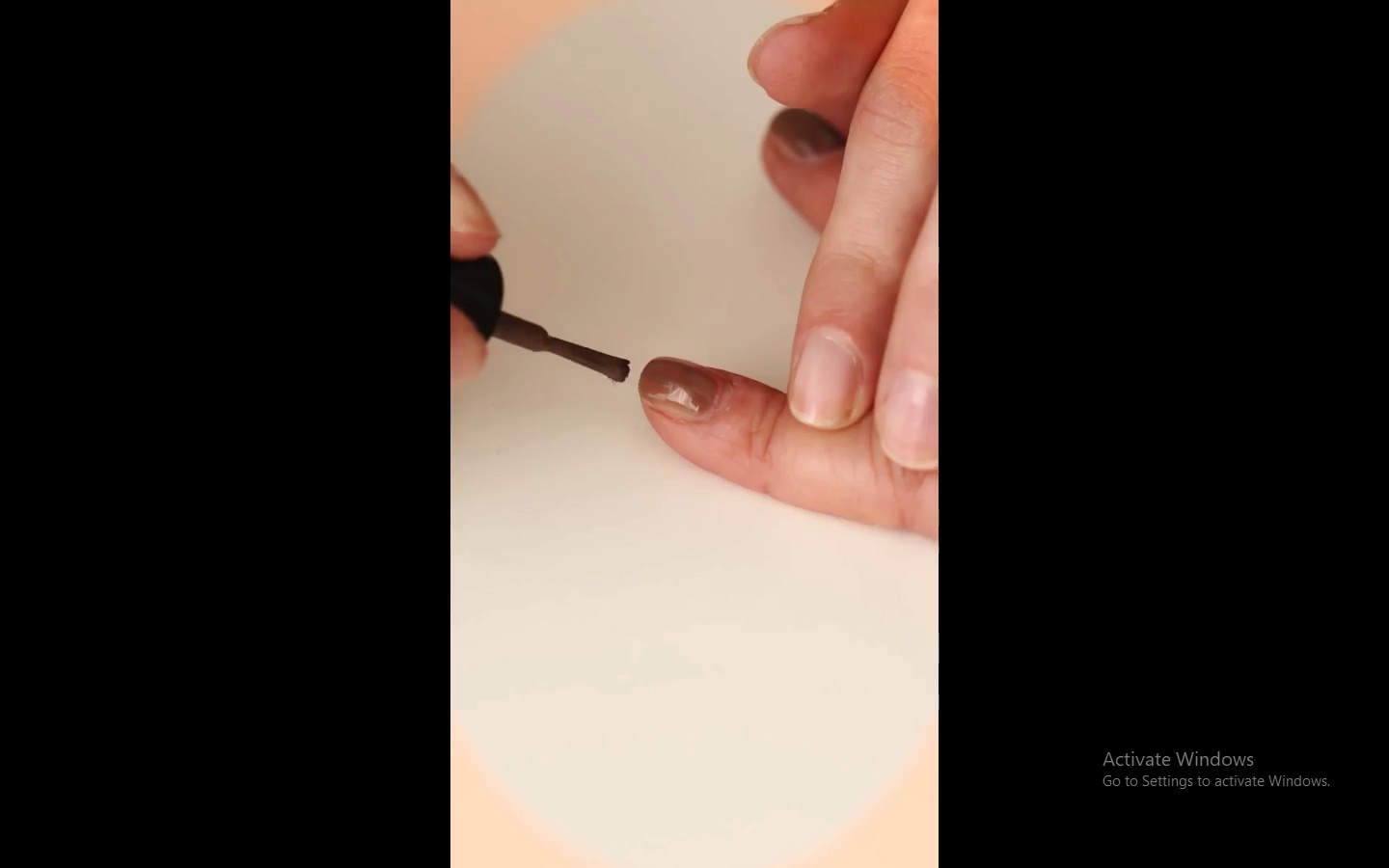 
key(Space)
 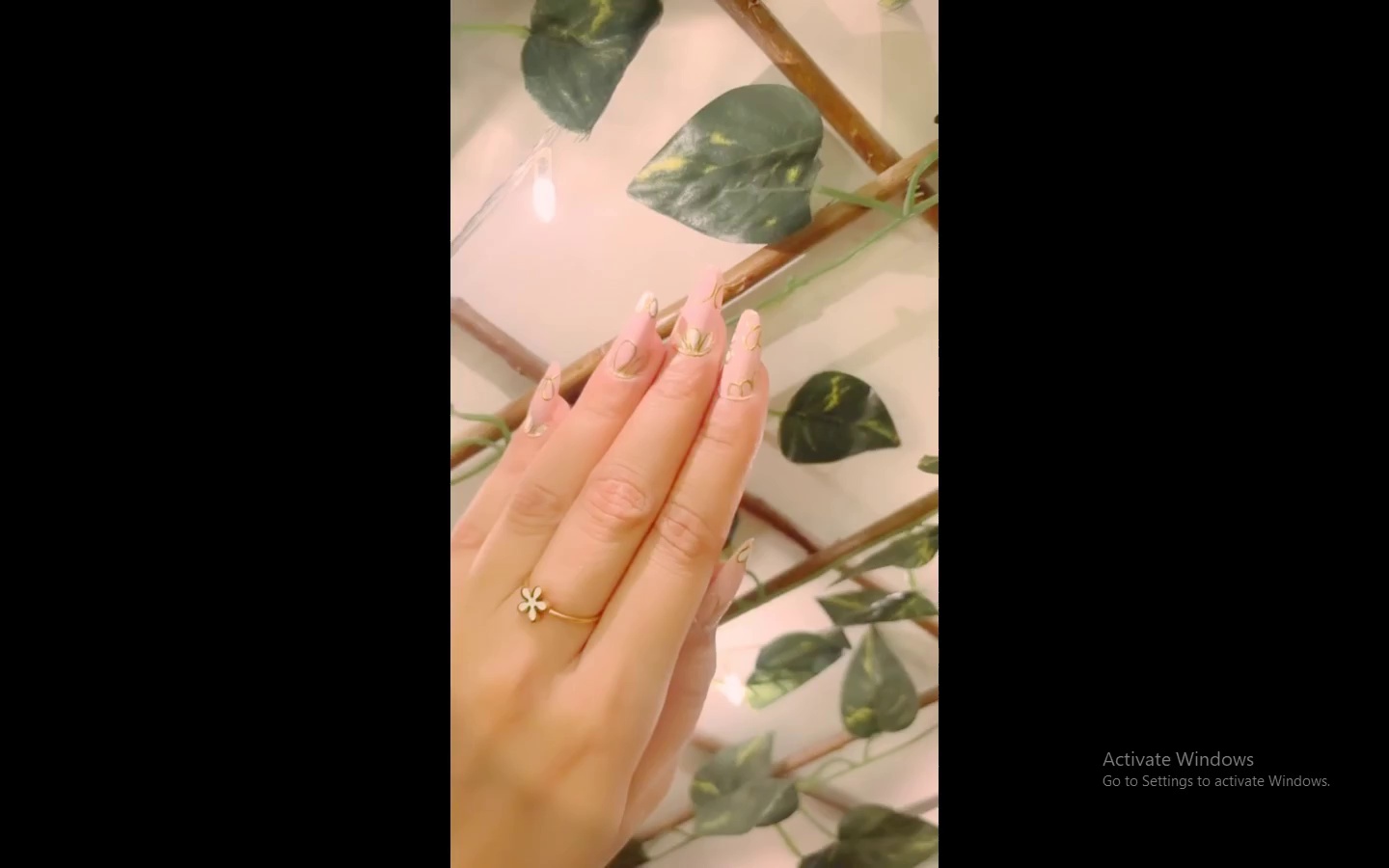 
key(Escape)
 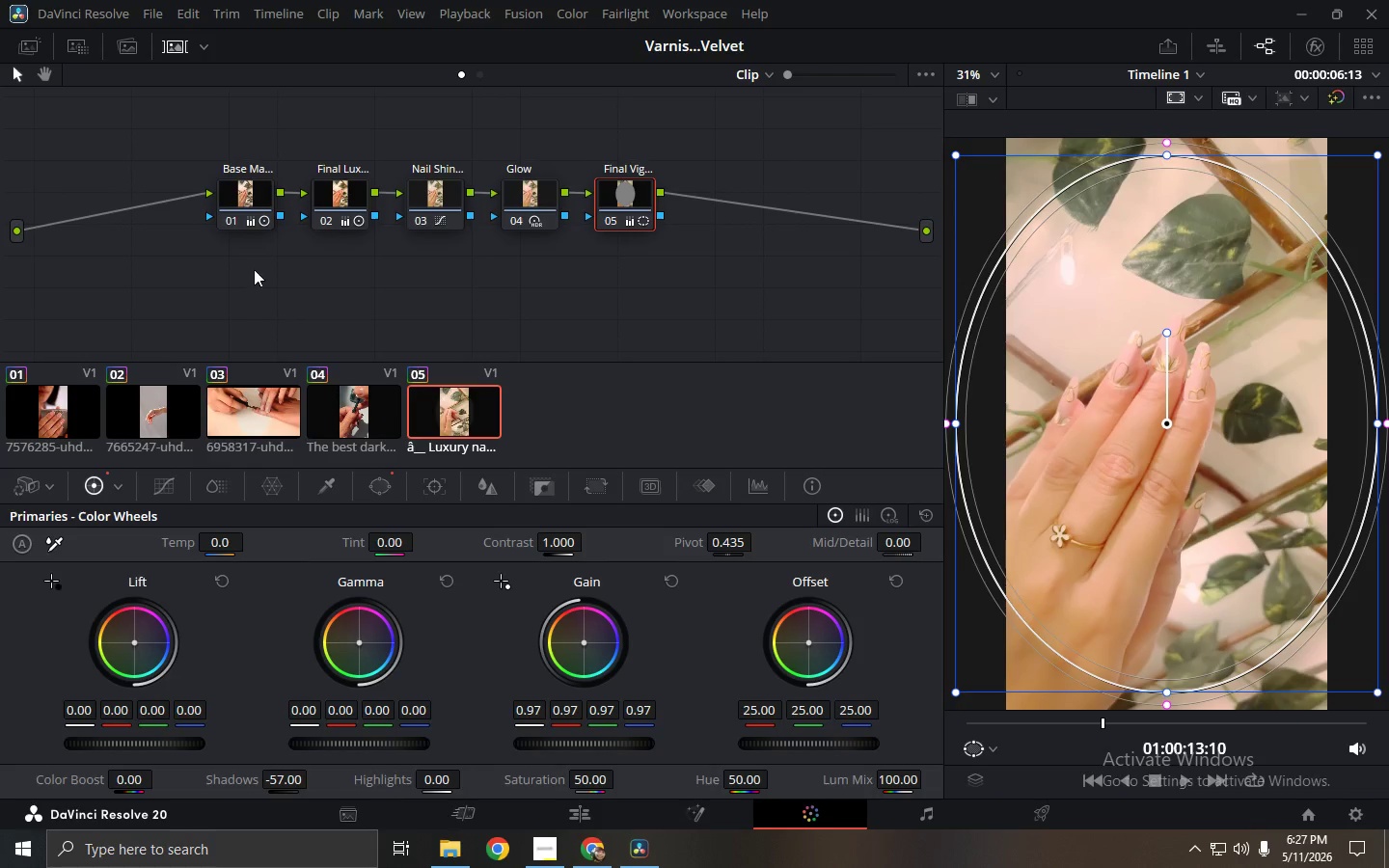 
left_click([244, 209])
 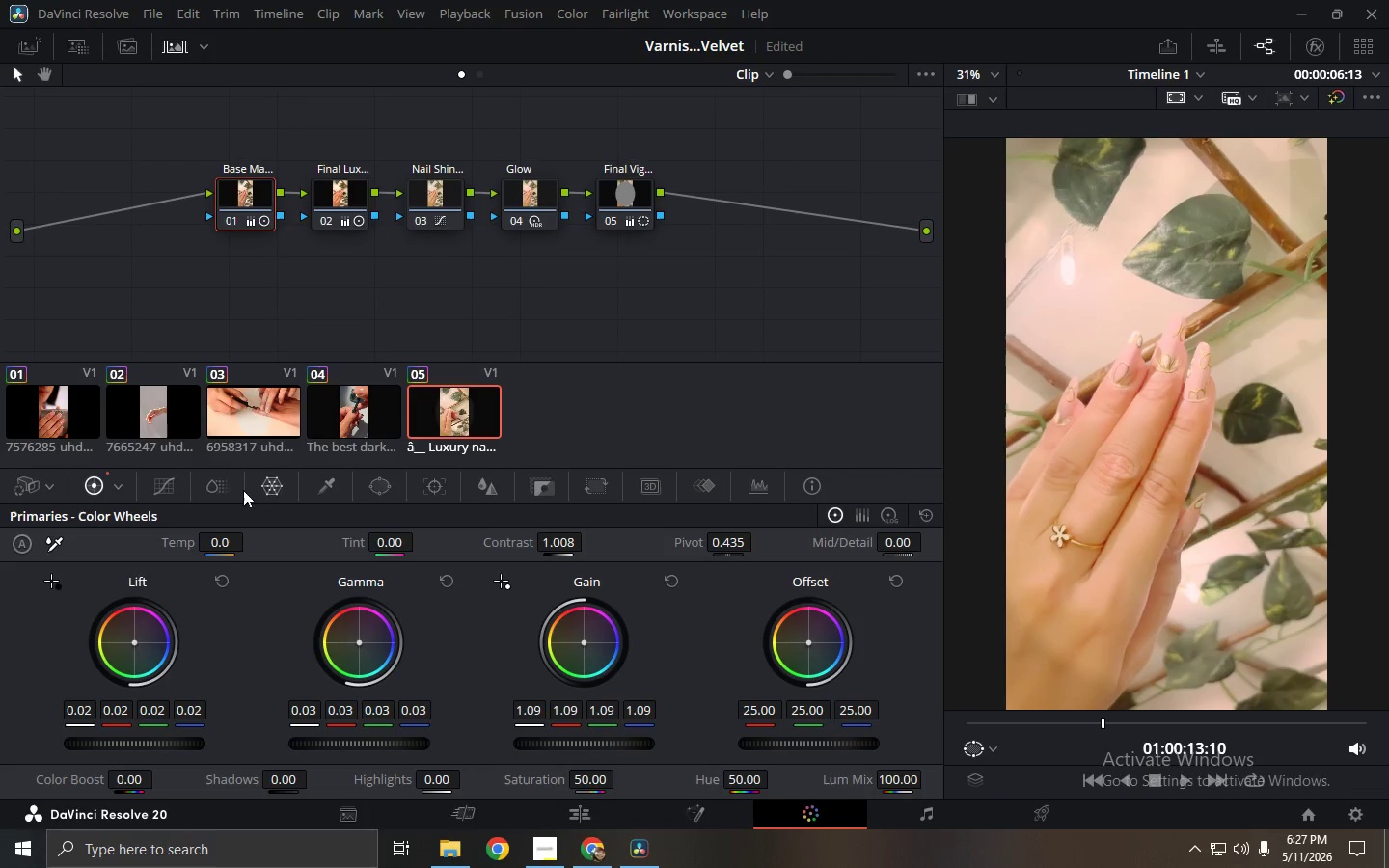 
left_click([65, 435])
 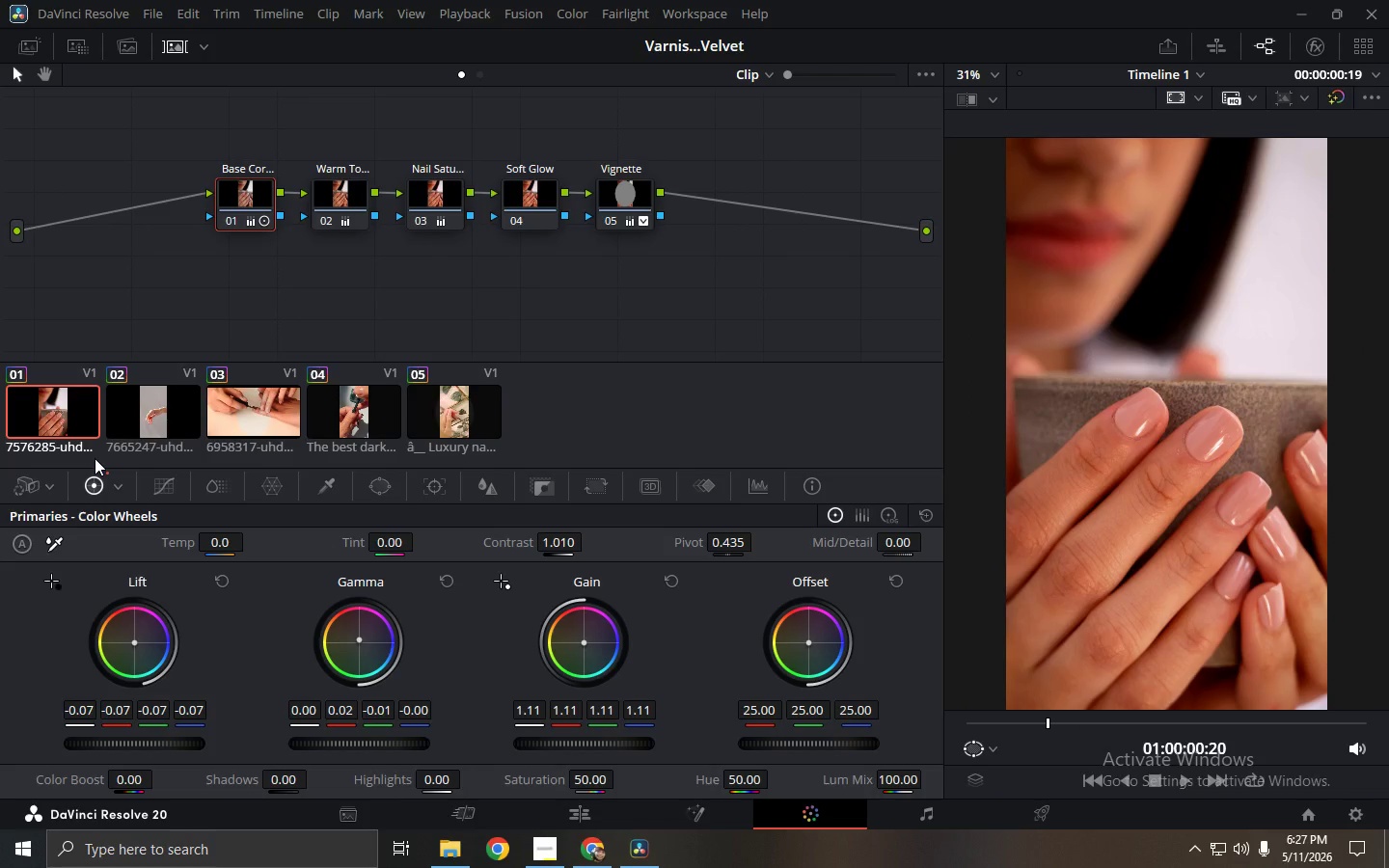 
wait(9.12)
 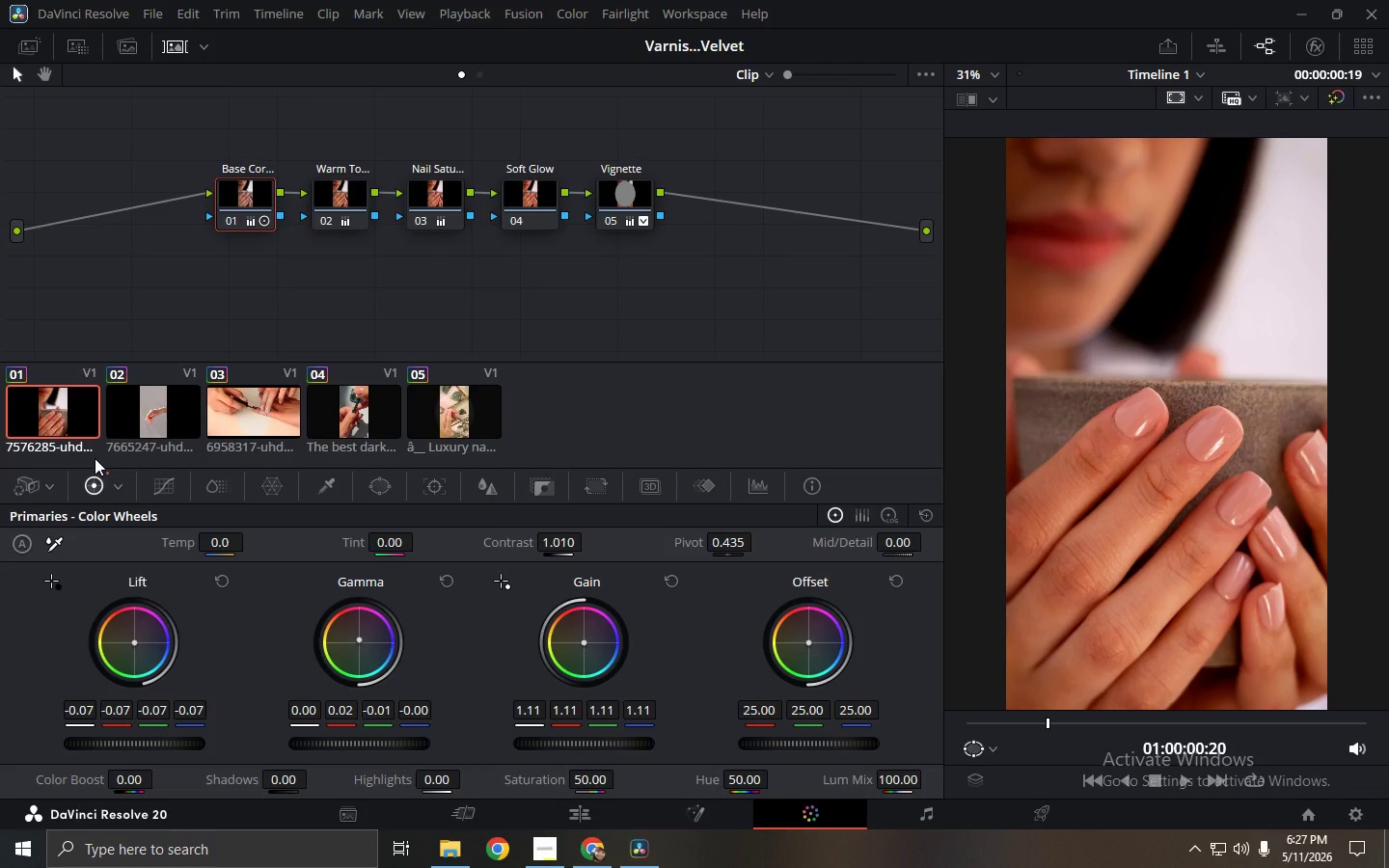 
left_click([324, 196])
 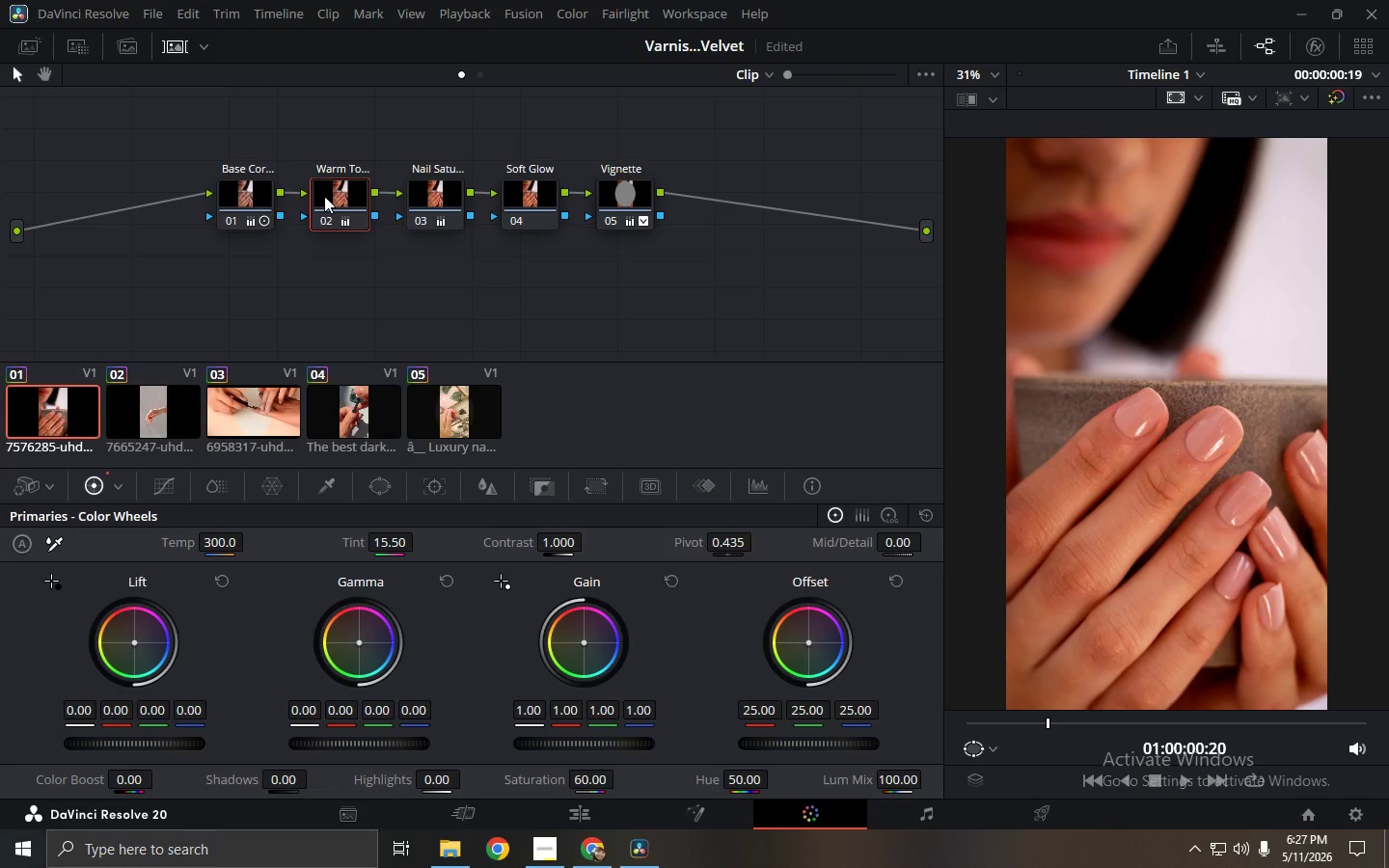 
mouse_move([332, 217])
 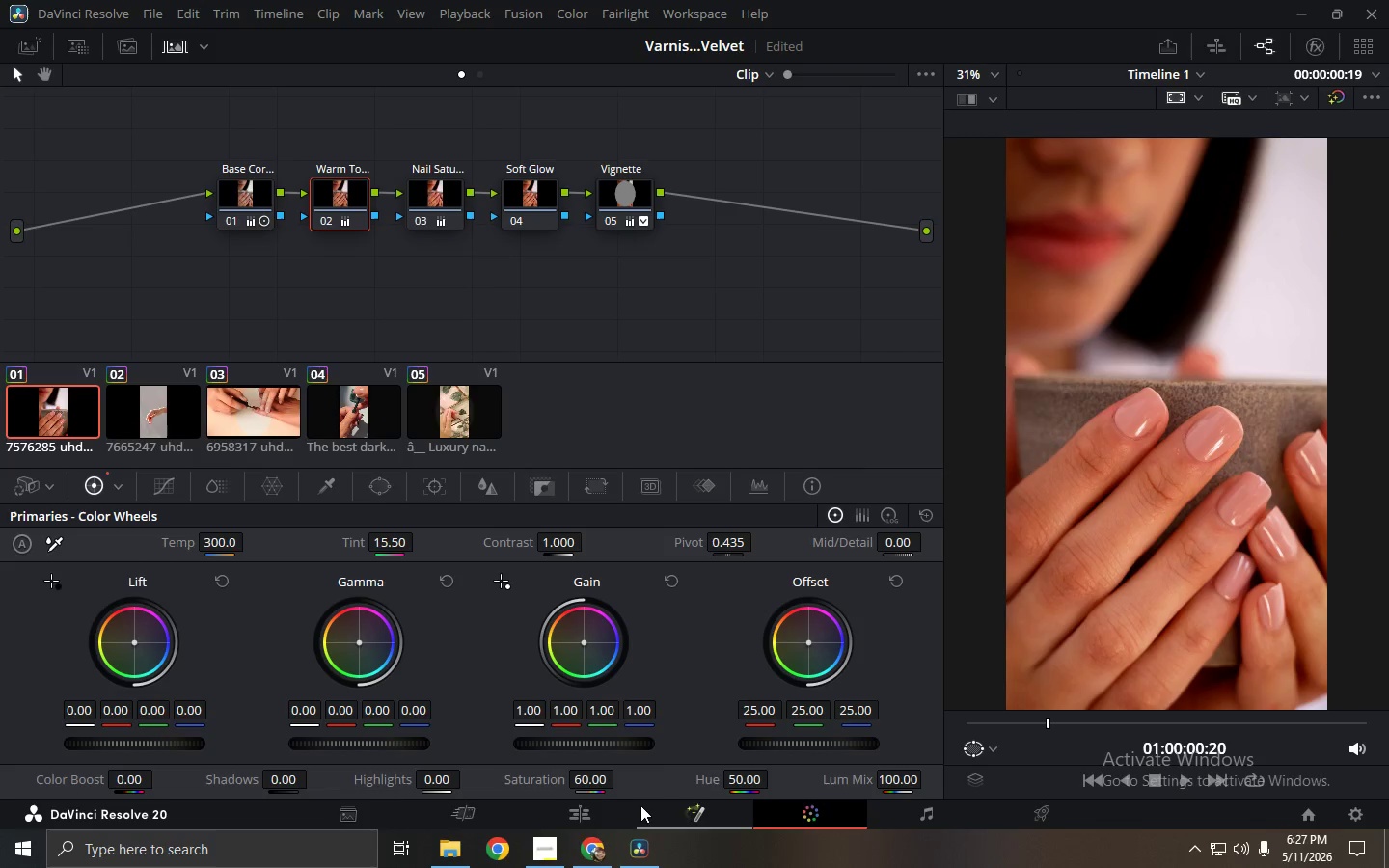 
left_click([573, 815])
 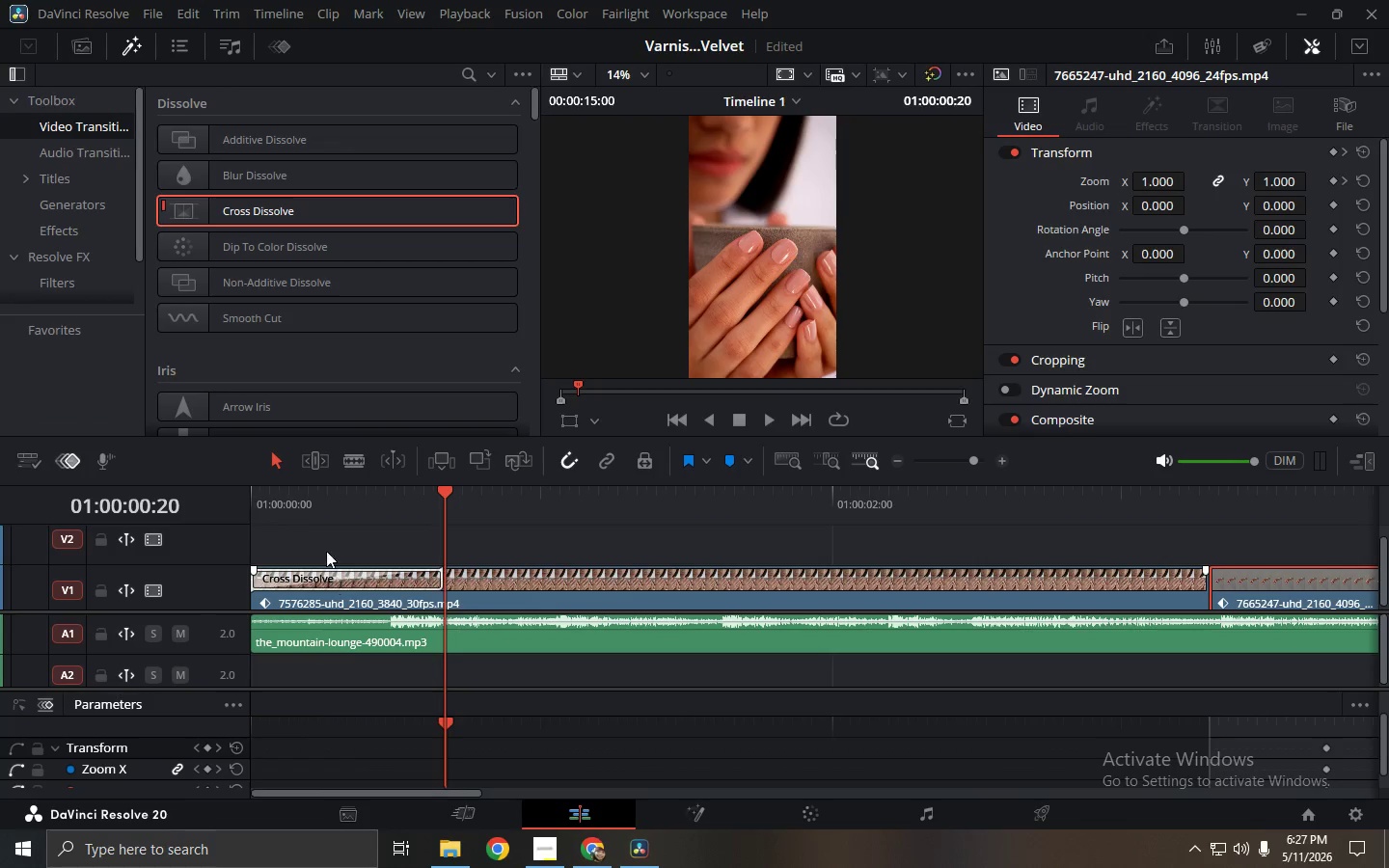 
left_click_drag(start_coordinate=[316, 491], to_coordinate=[183, 501])
 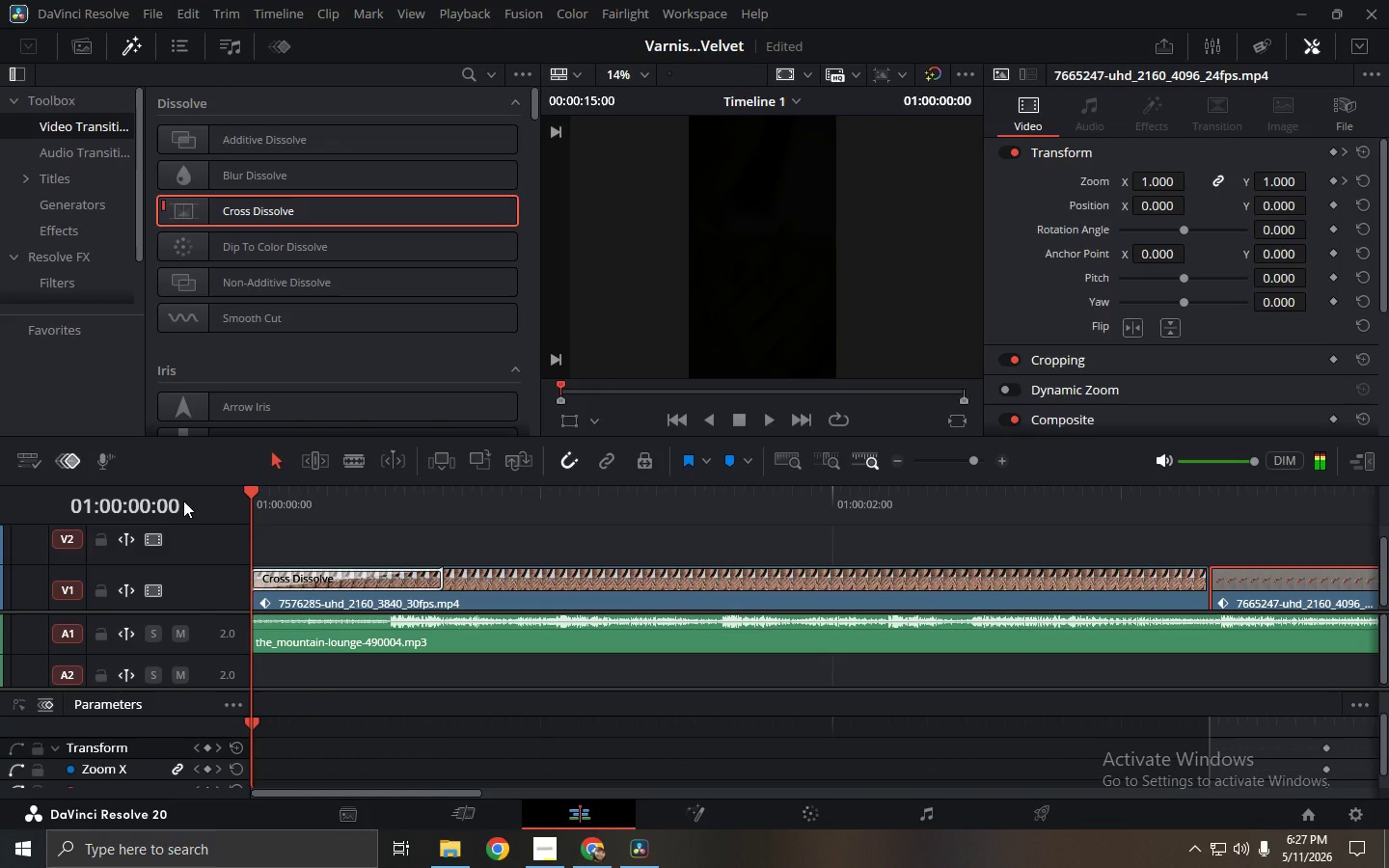 
key(Space)
 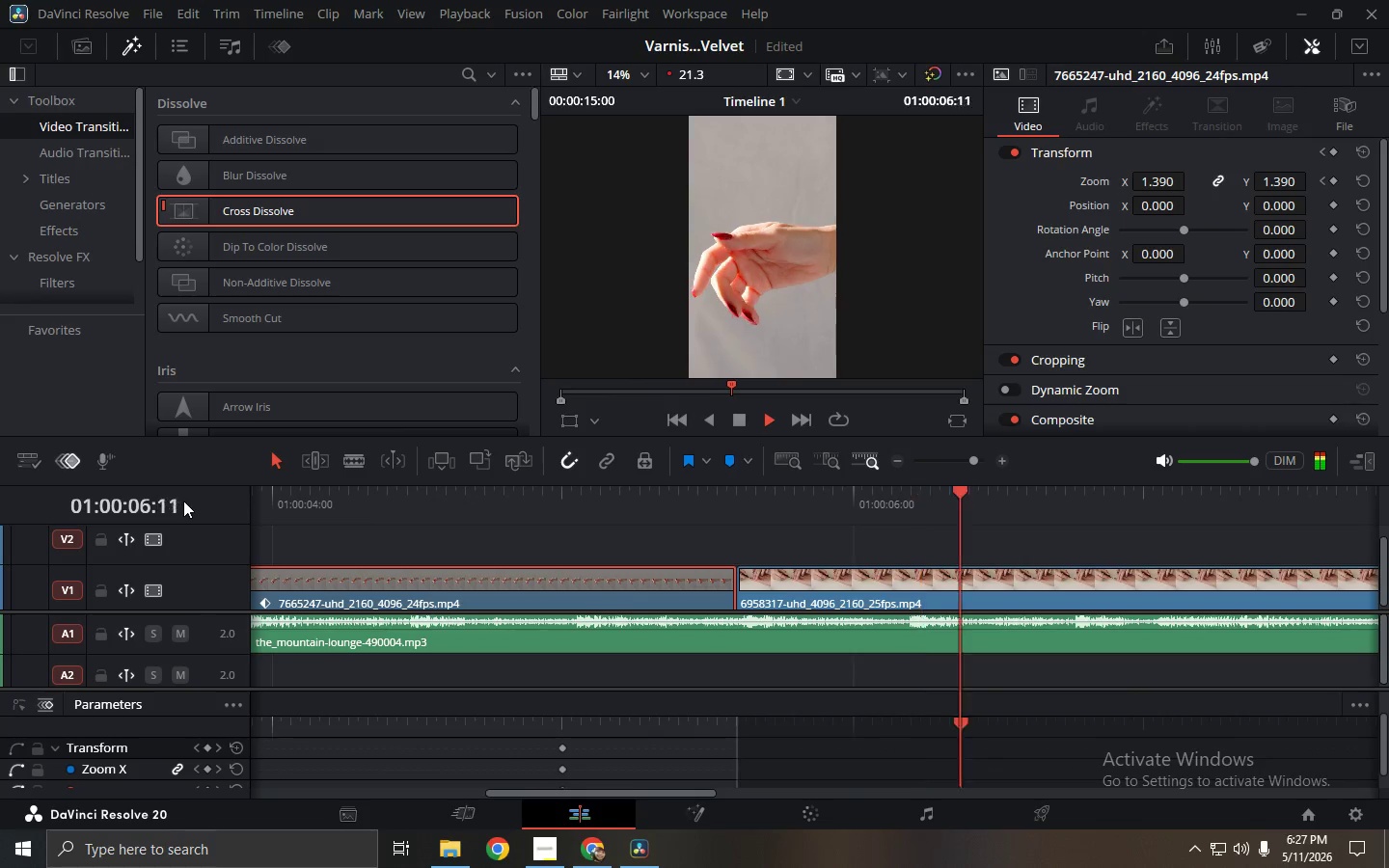 
wait(11.56)
 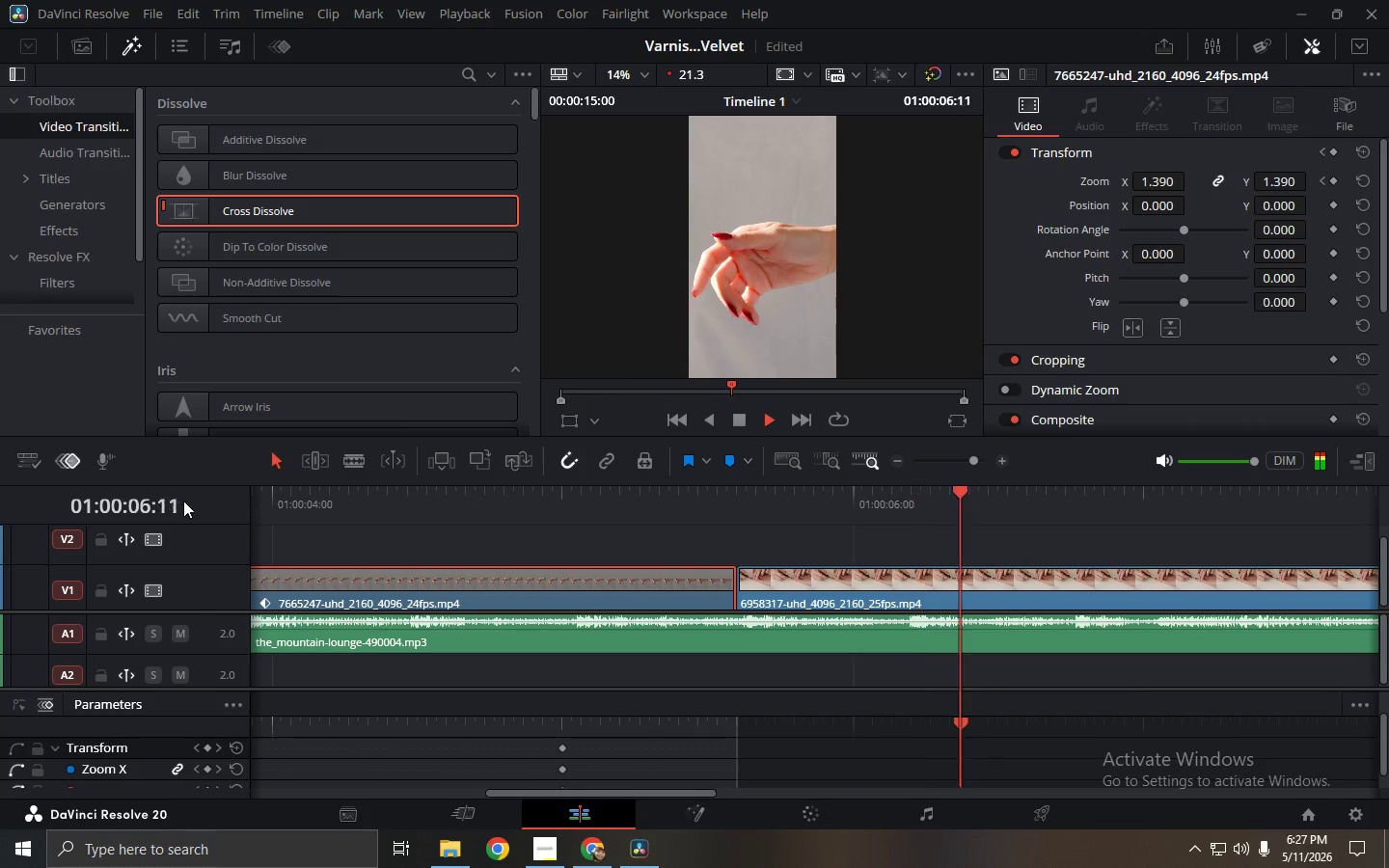 
left_click([819, 820])
 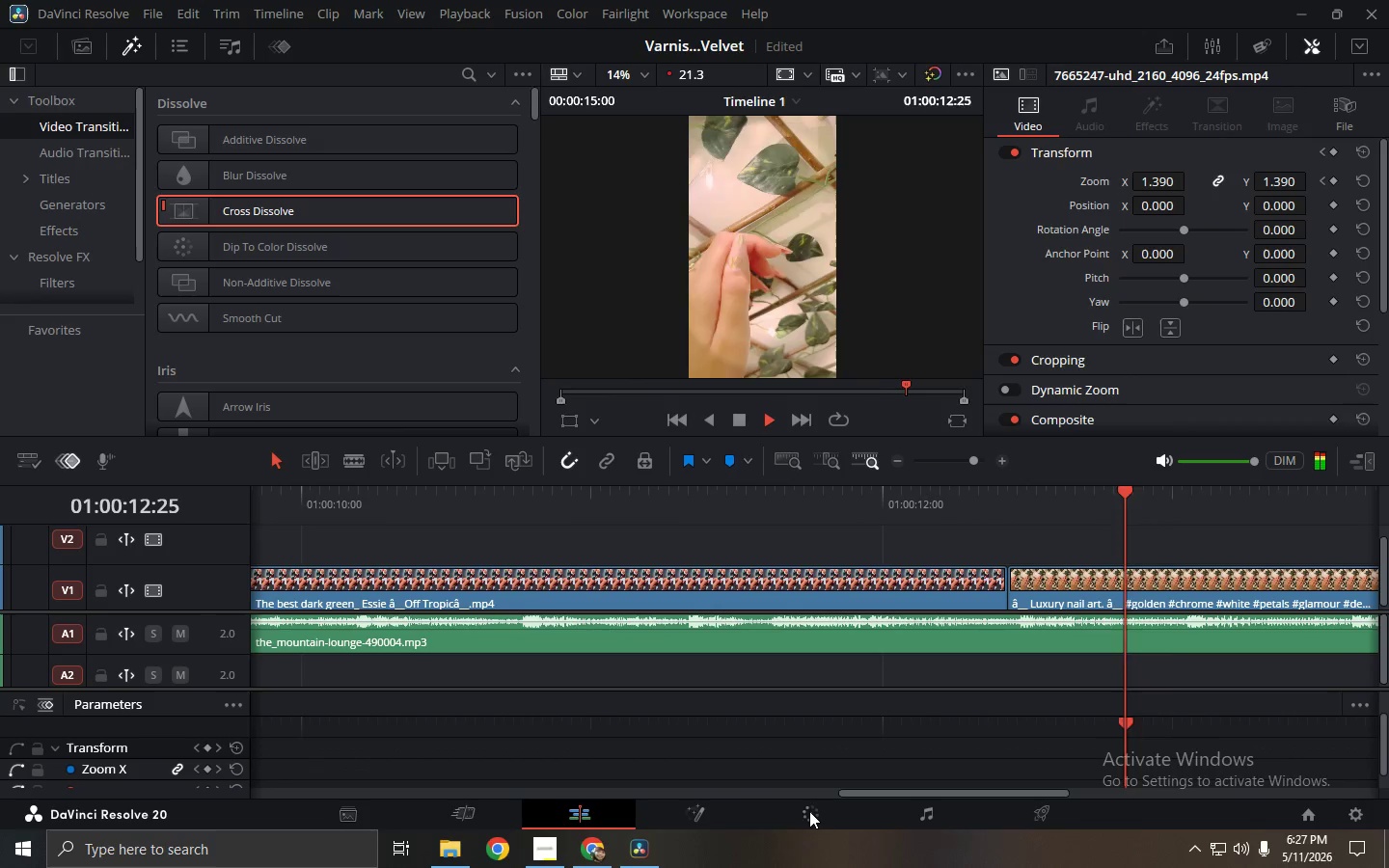 
key(Space)
 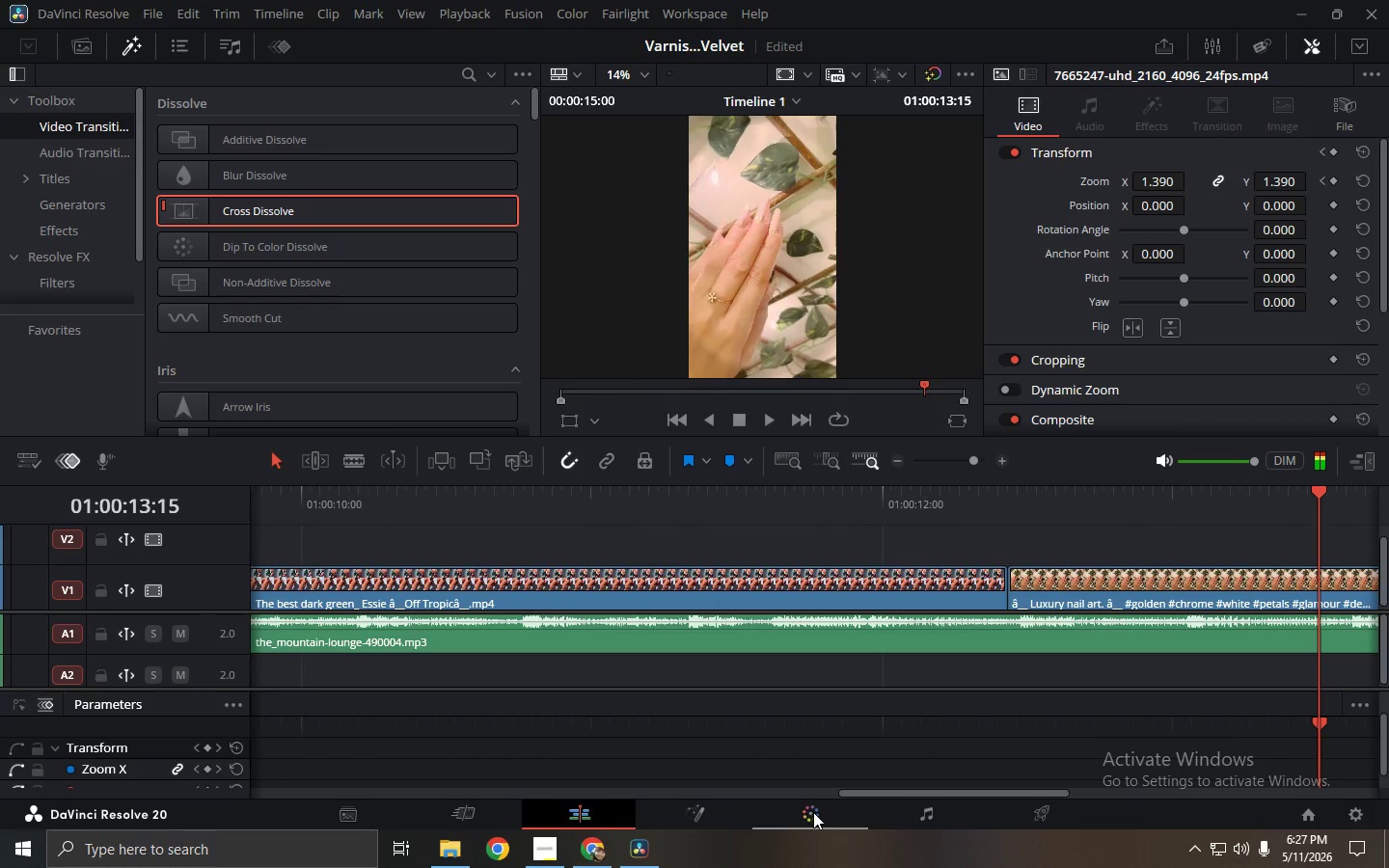 
left_click([813, 812])
 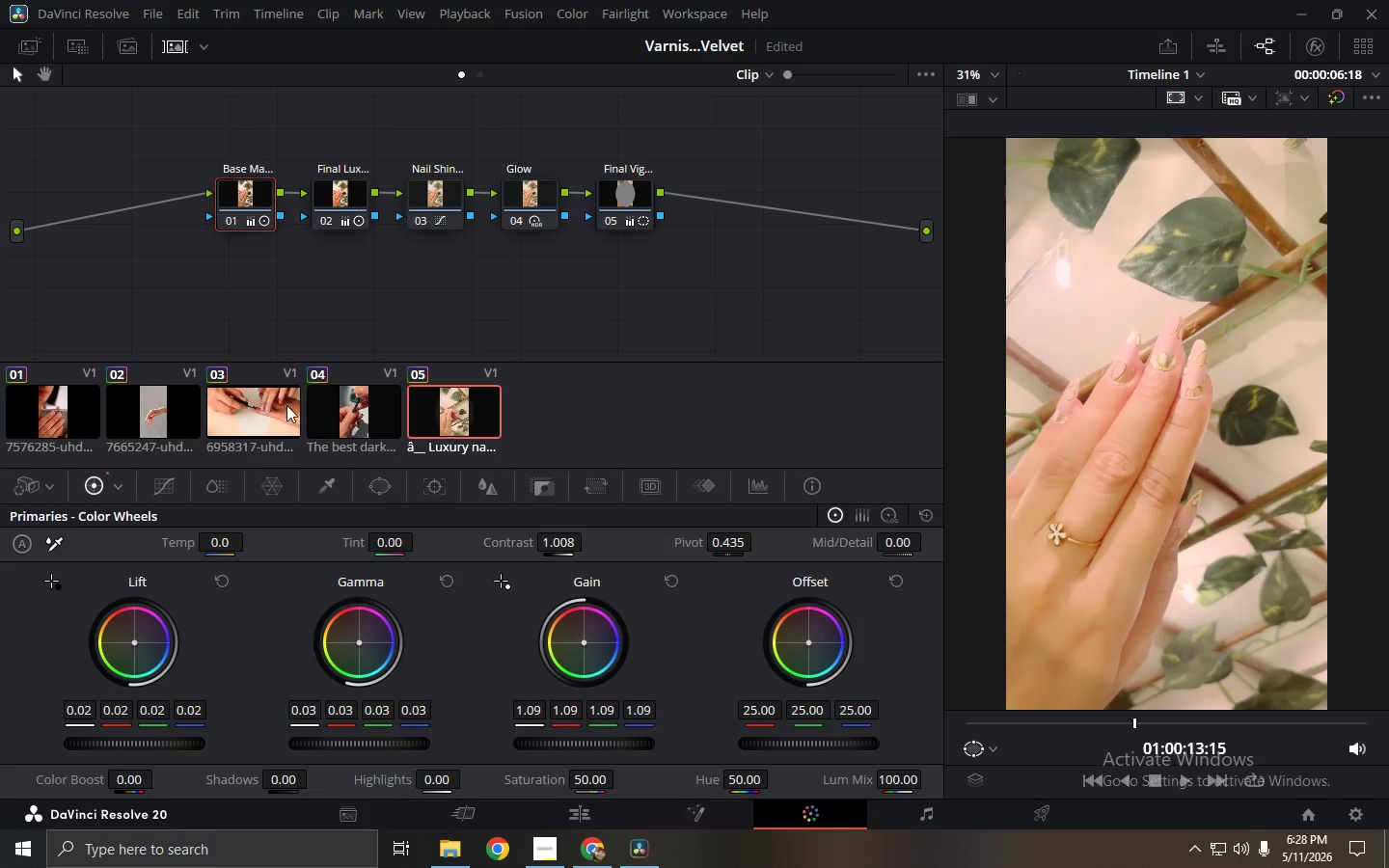 
left_click([526, 200])
 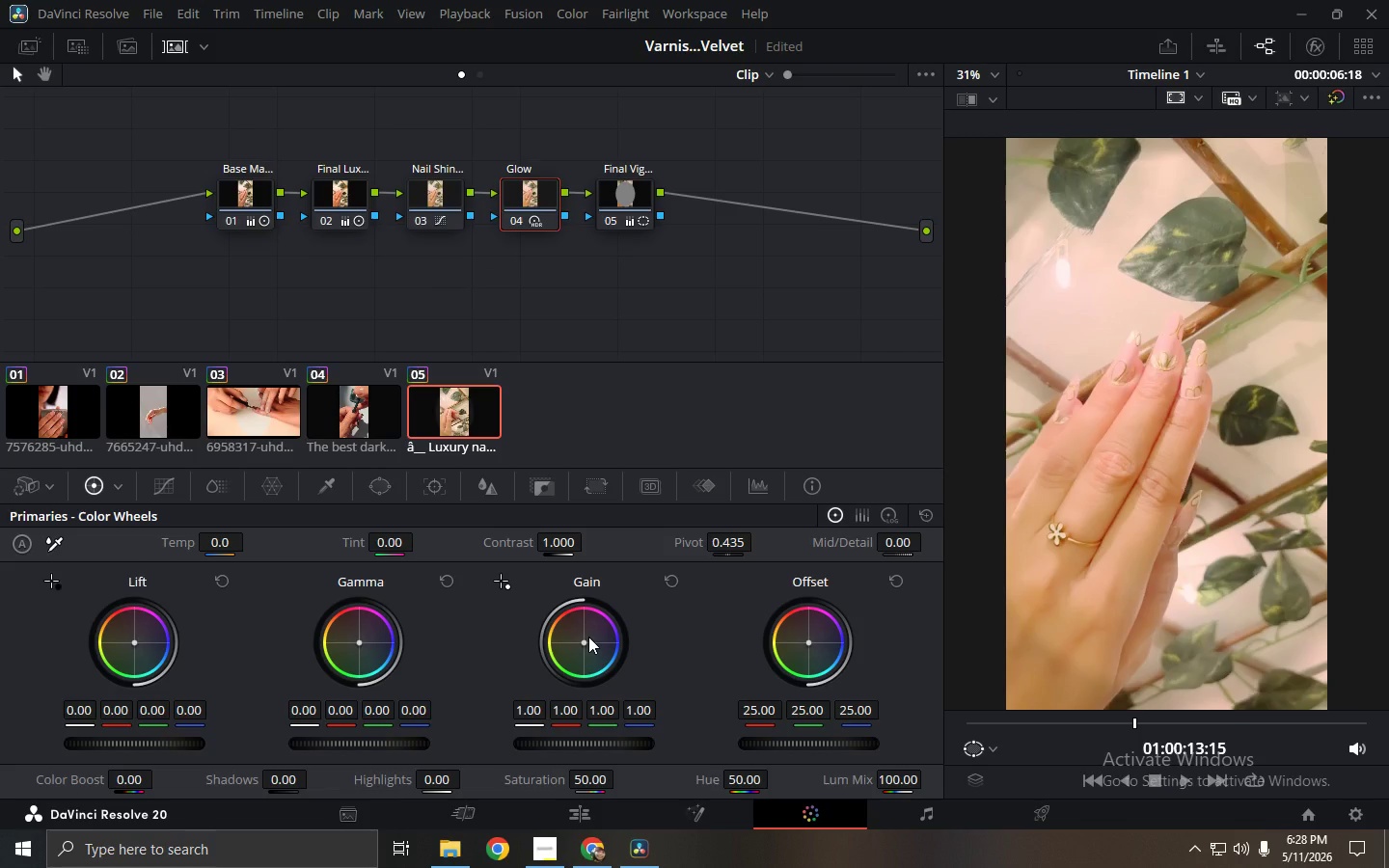 
left_click_drag(start_coordinate=[584, 637], to_coordinate=[581, 553])
 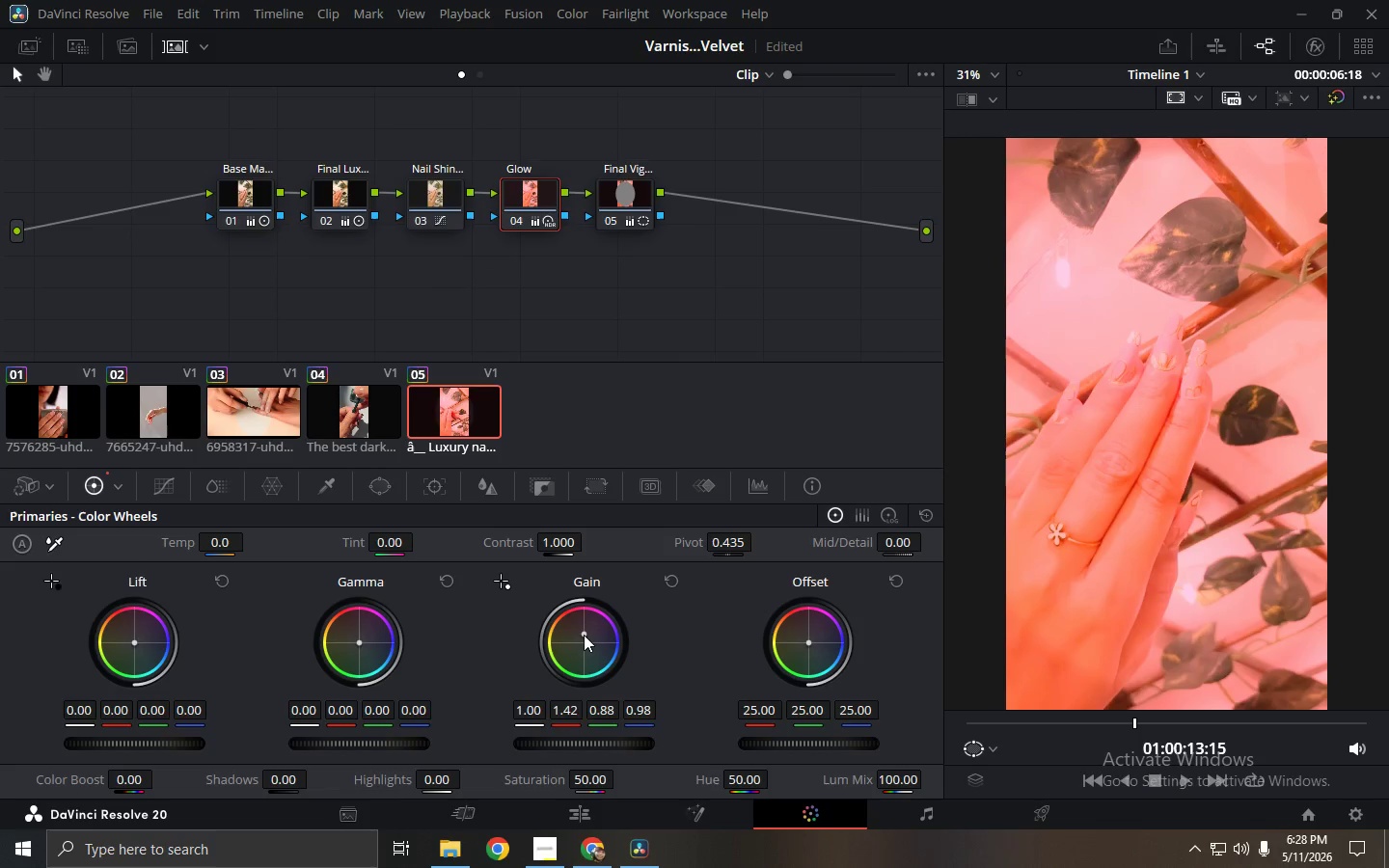 
key(Control+ControlLeft)
 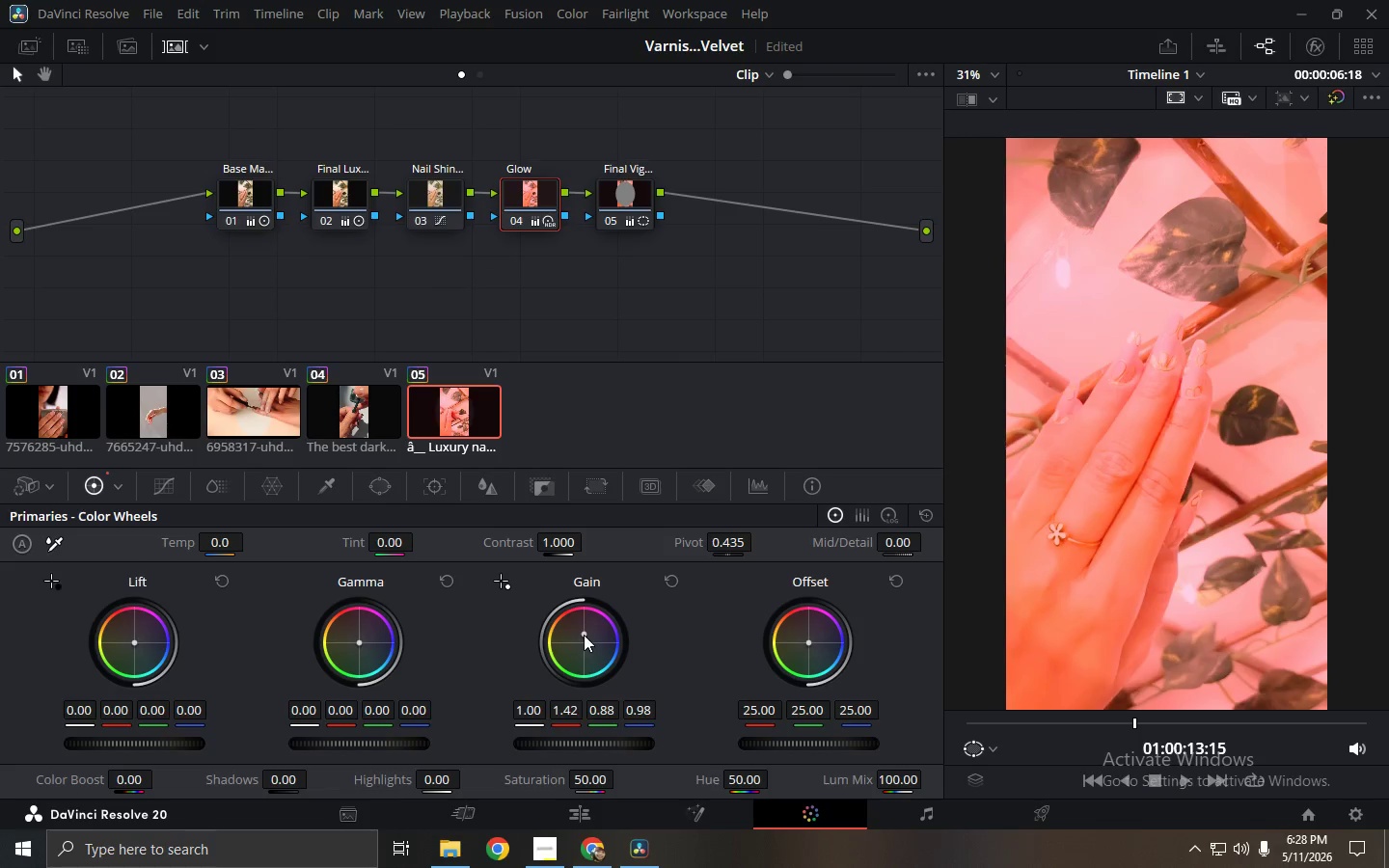 
key(Control+Z)
 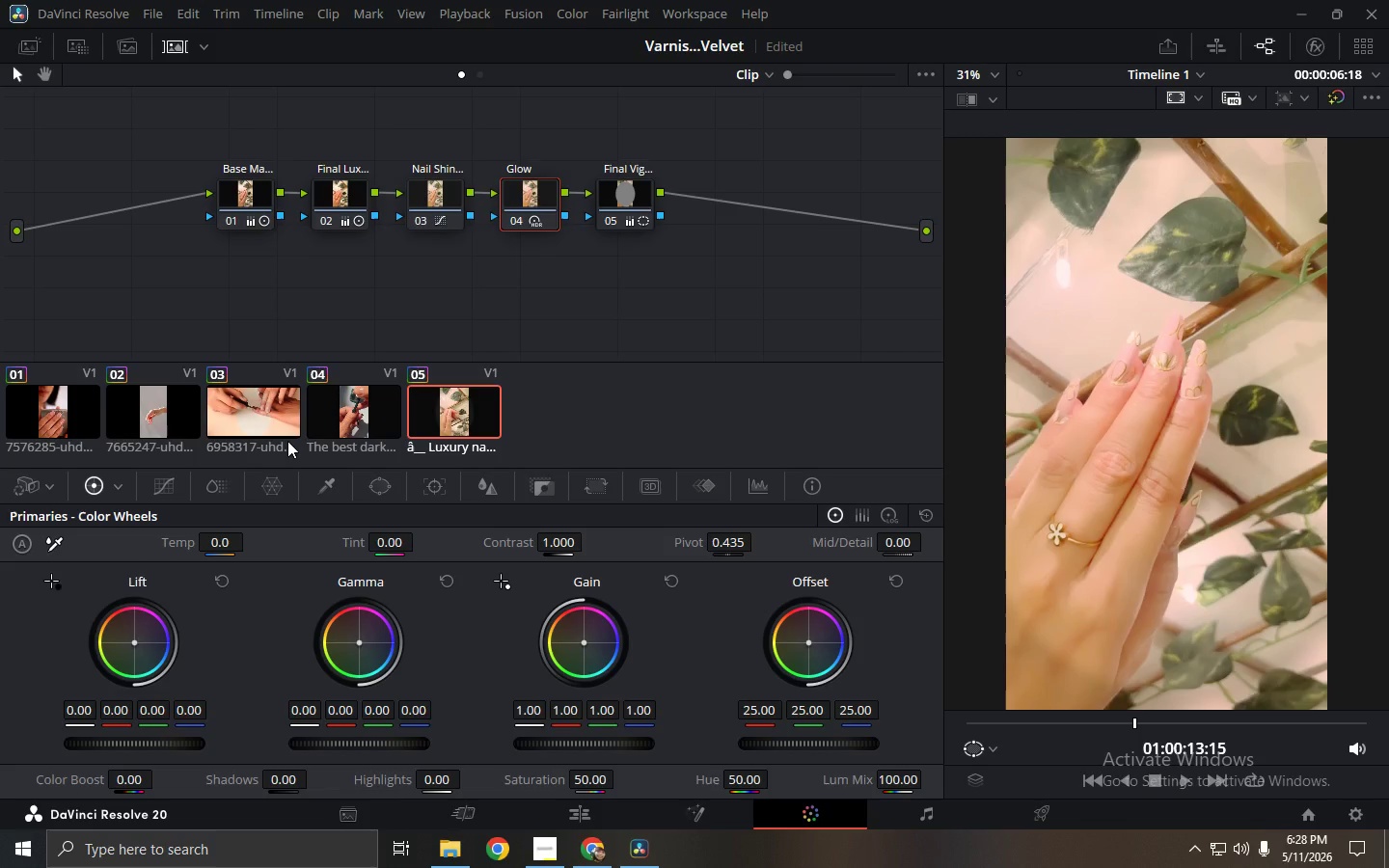 
wait(7.77)
 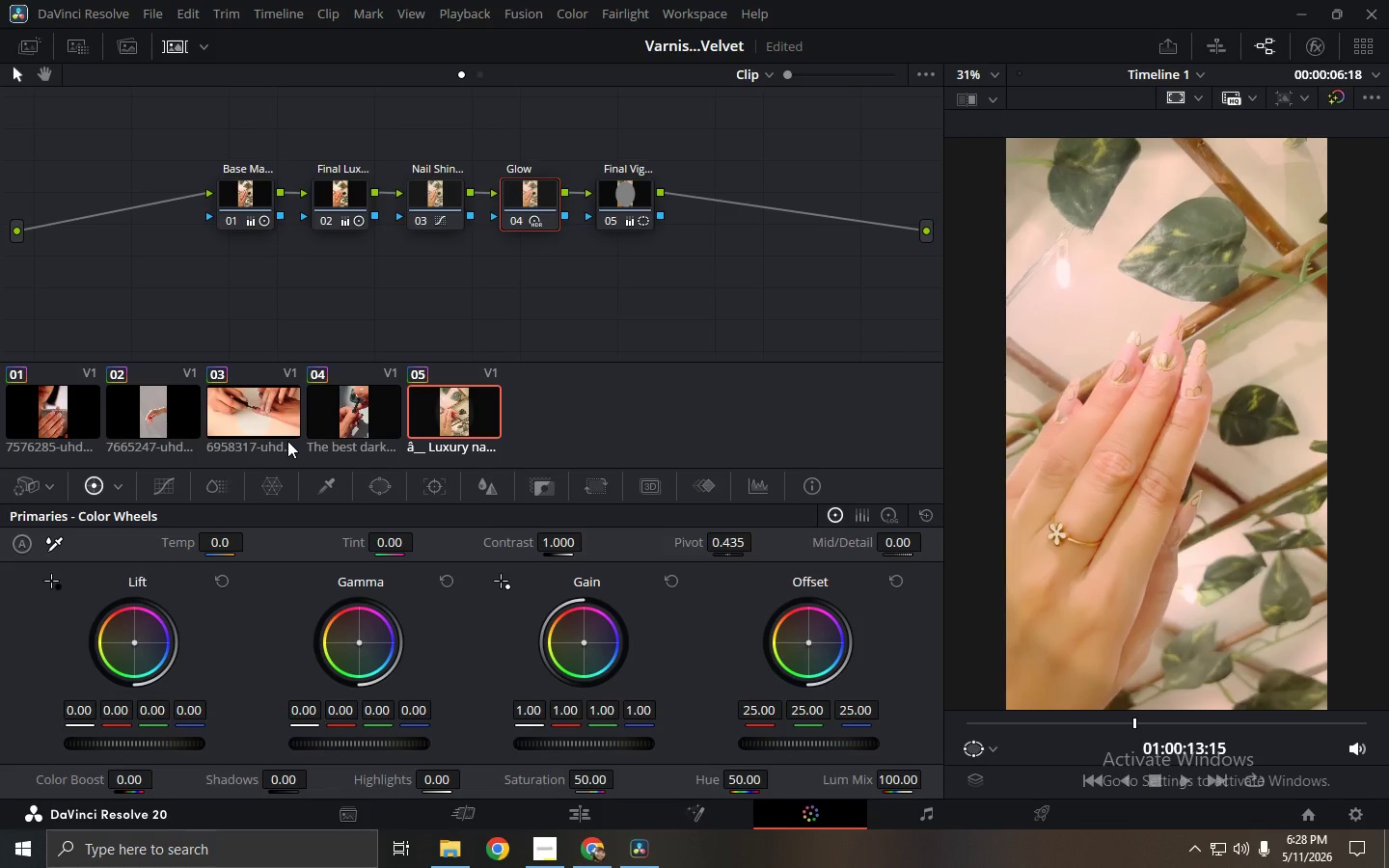 
double_click([70, 411])
 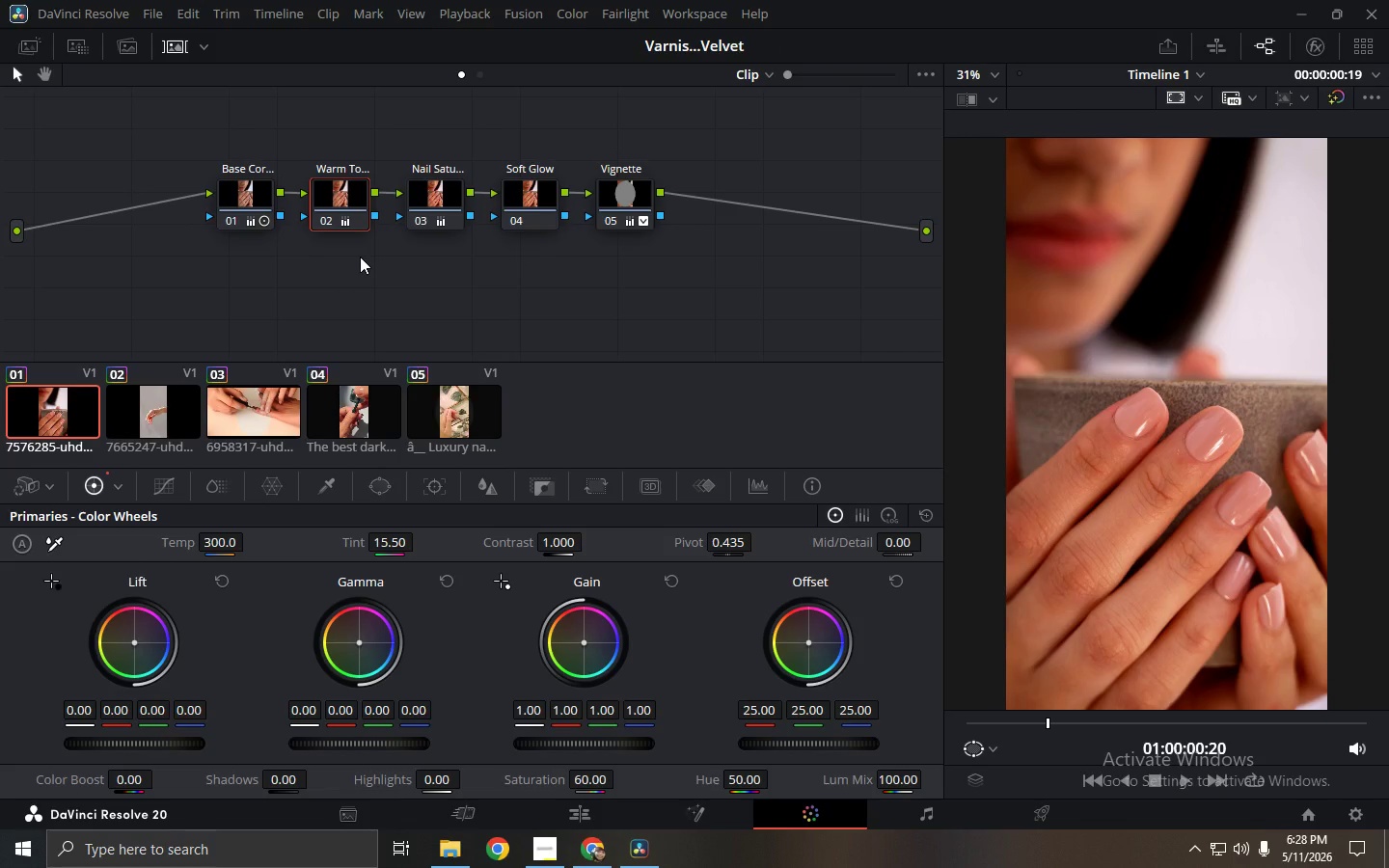 
left_click([250, 219])
 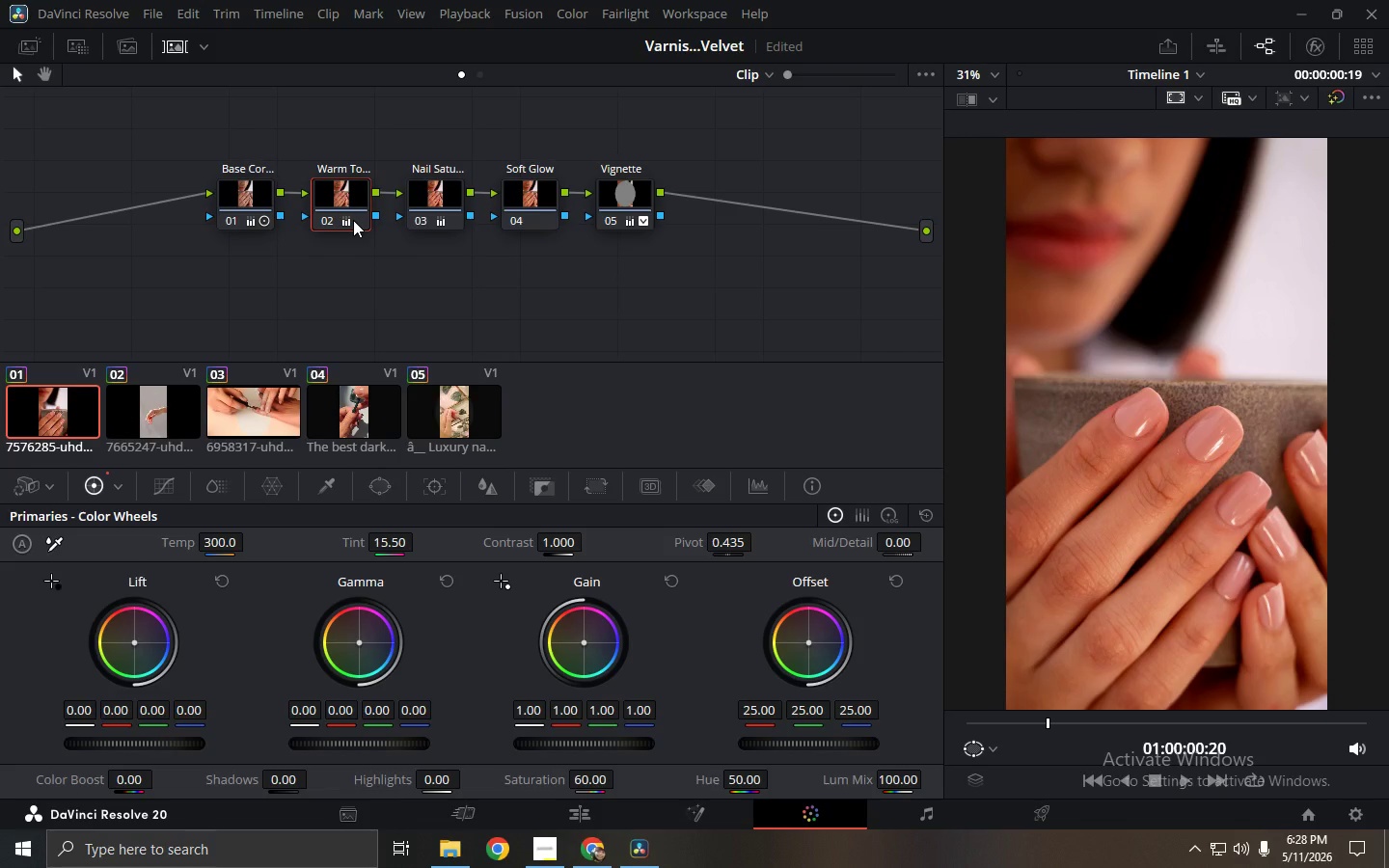 
wait(5.38)
 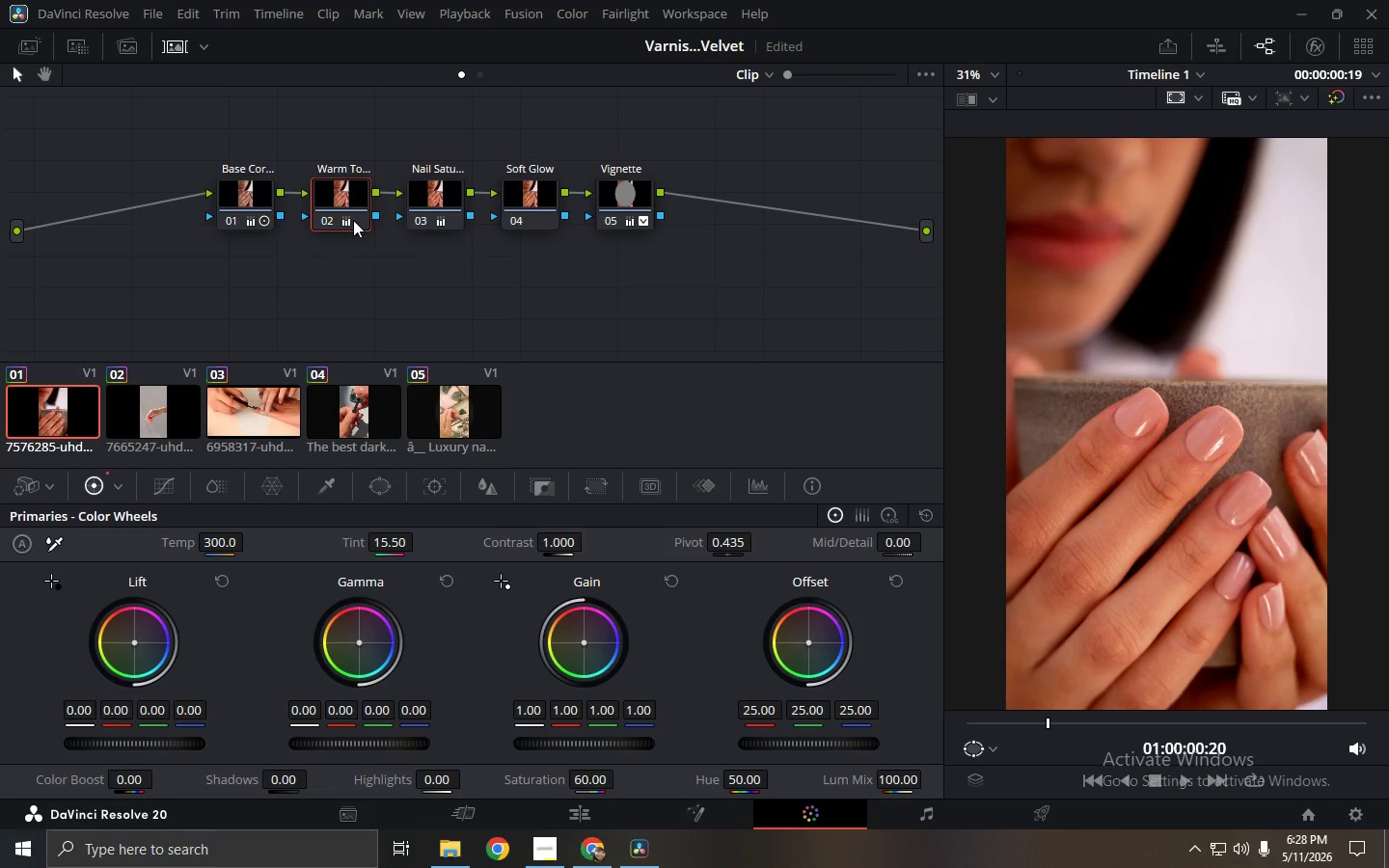 
left_click([461, 201])
 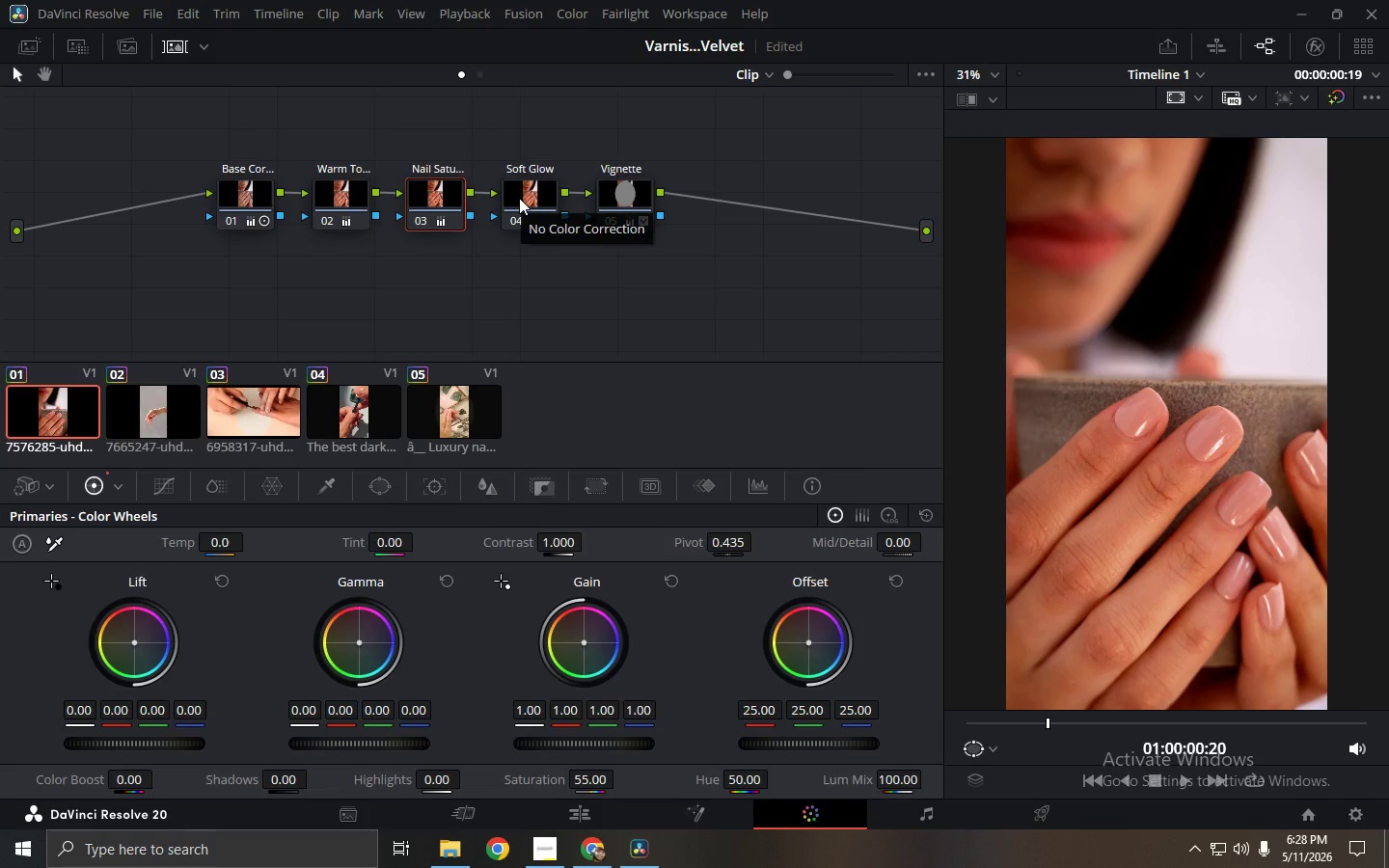 
left_click([519, 198])
 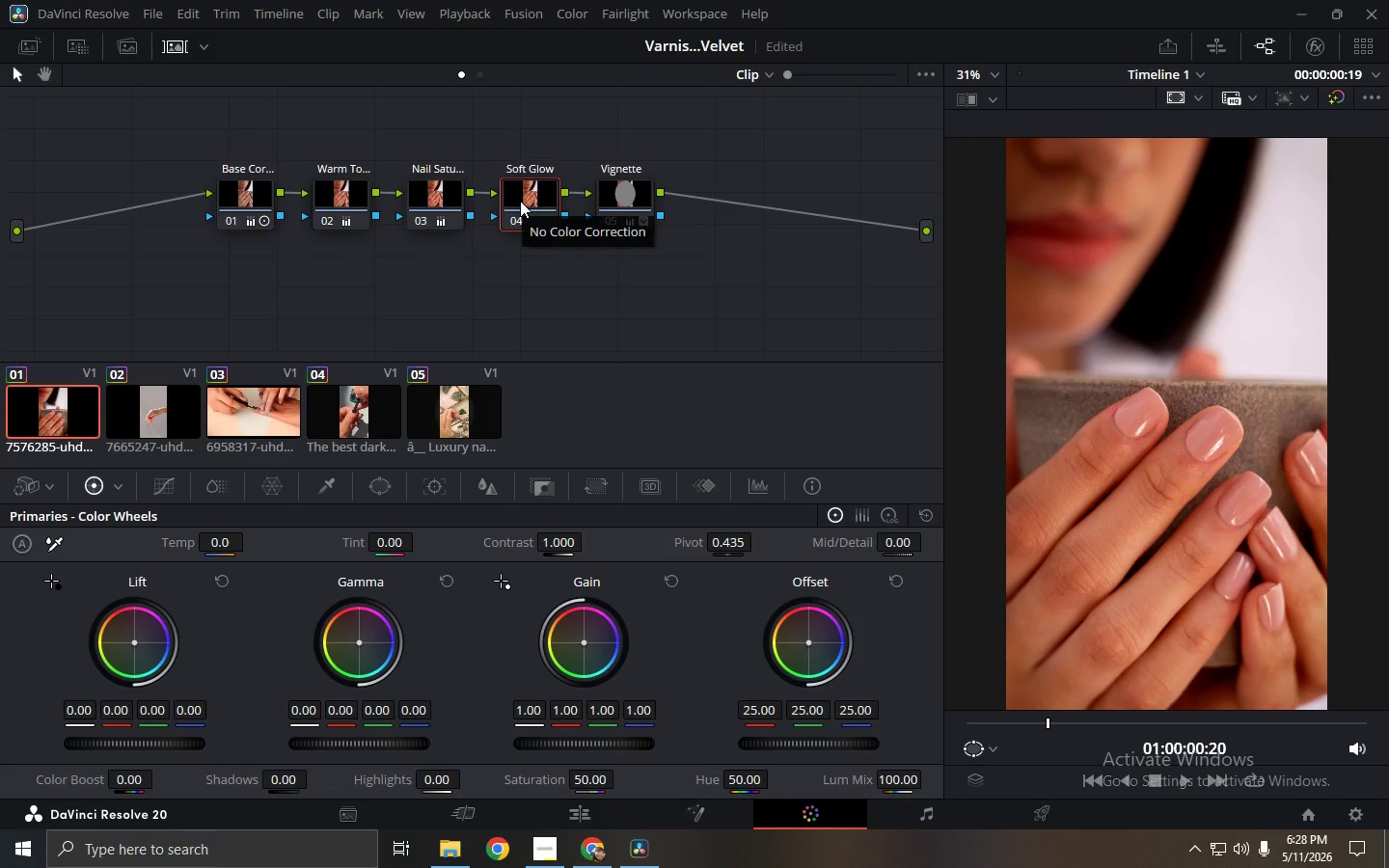 
wait(12.61)
 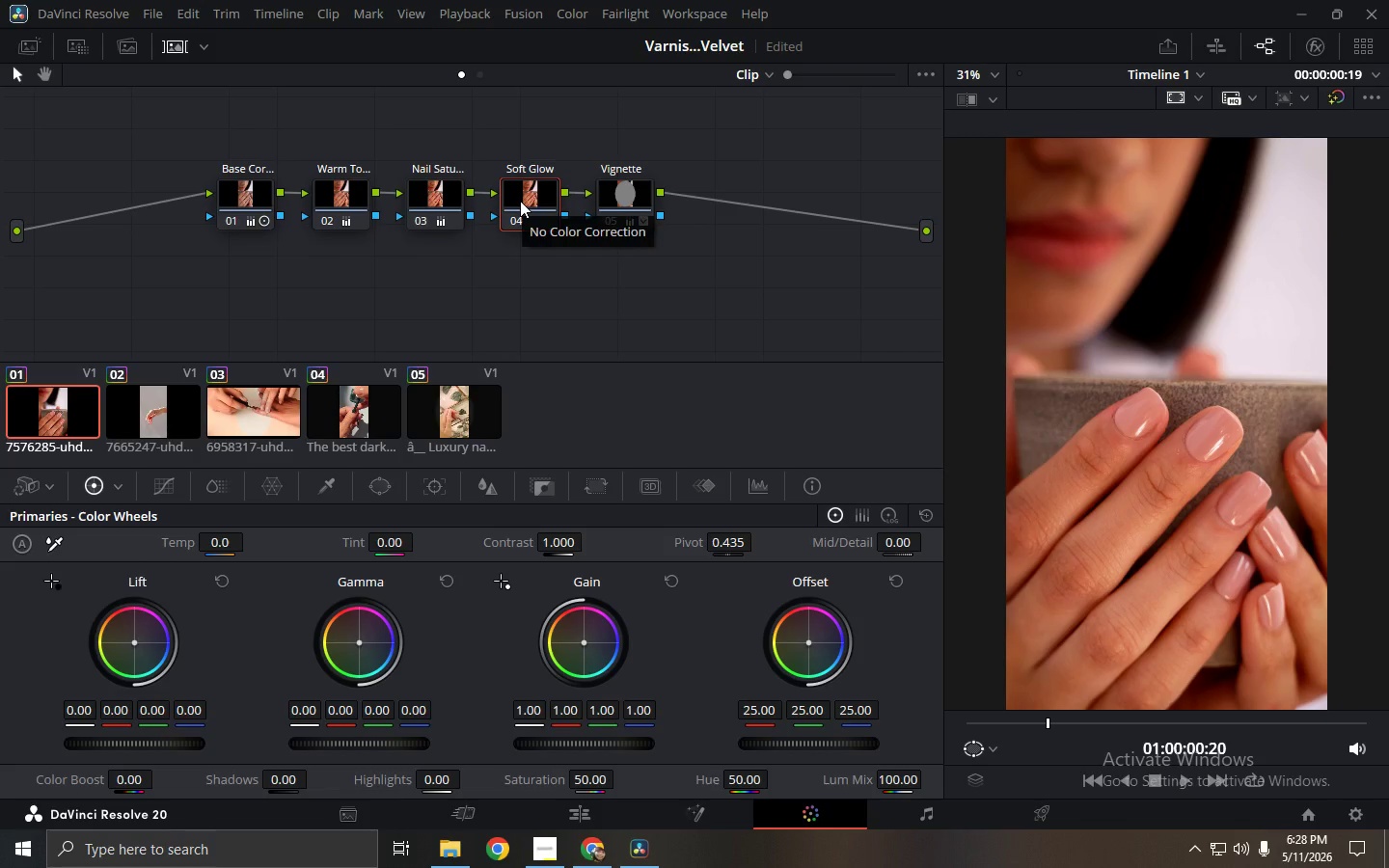 
mouse_move([738, 484])
 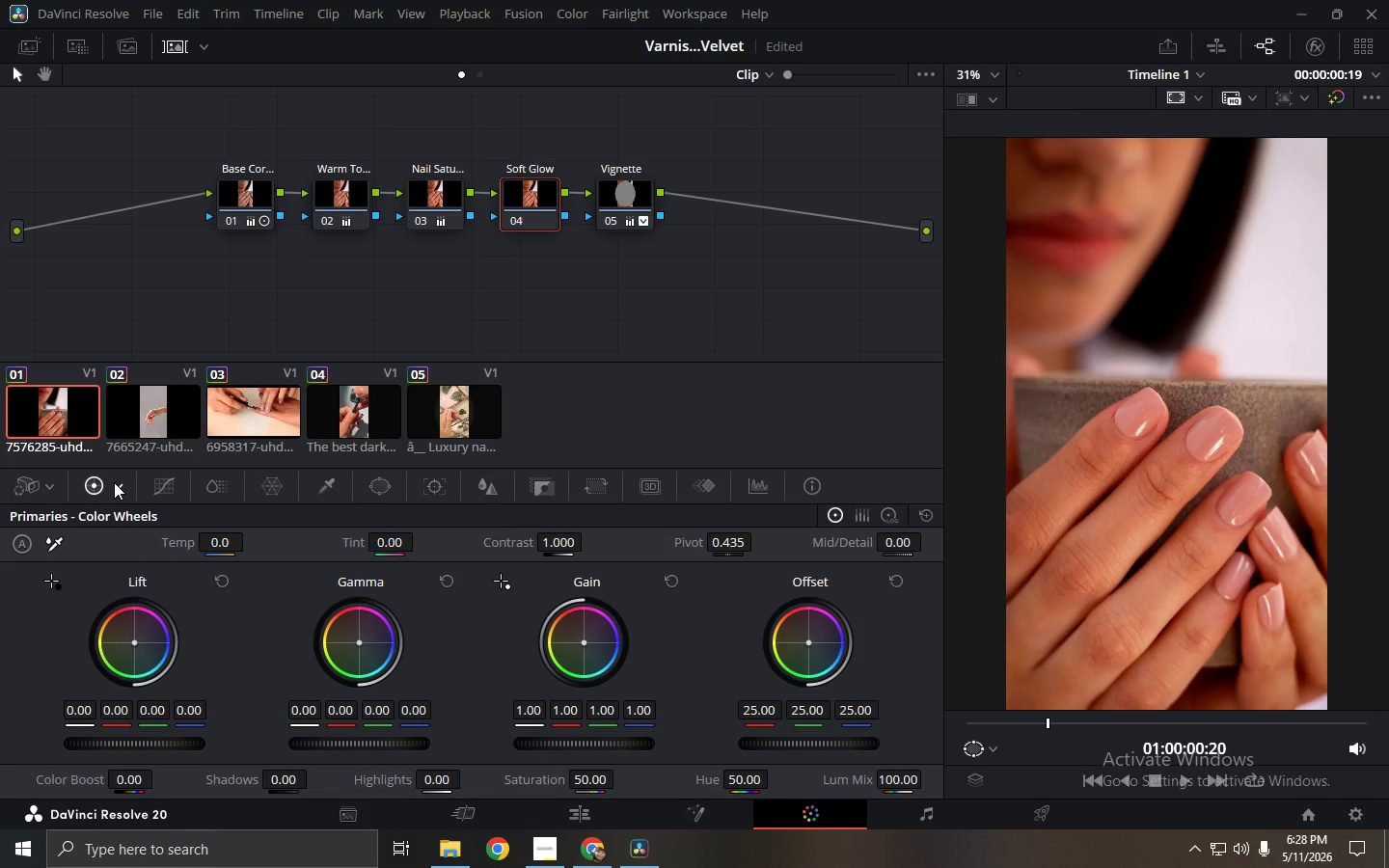 
wait(16.97)
 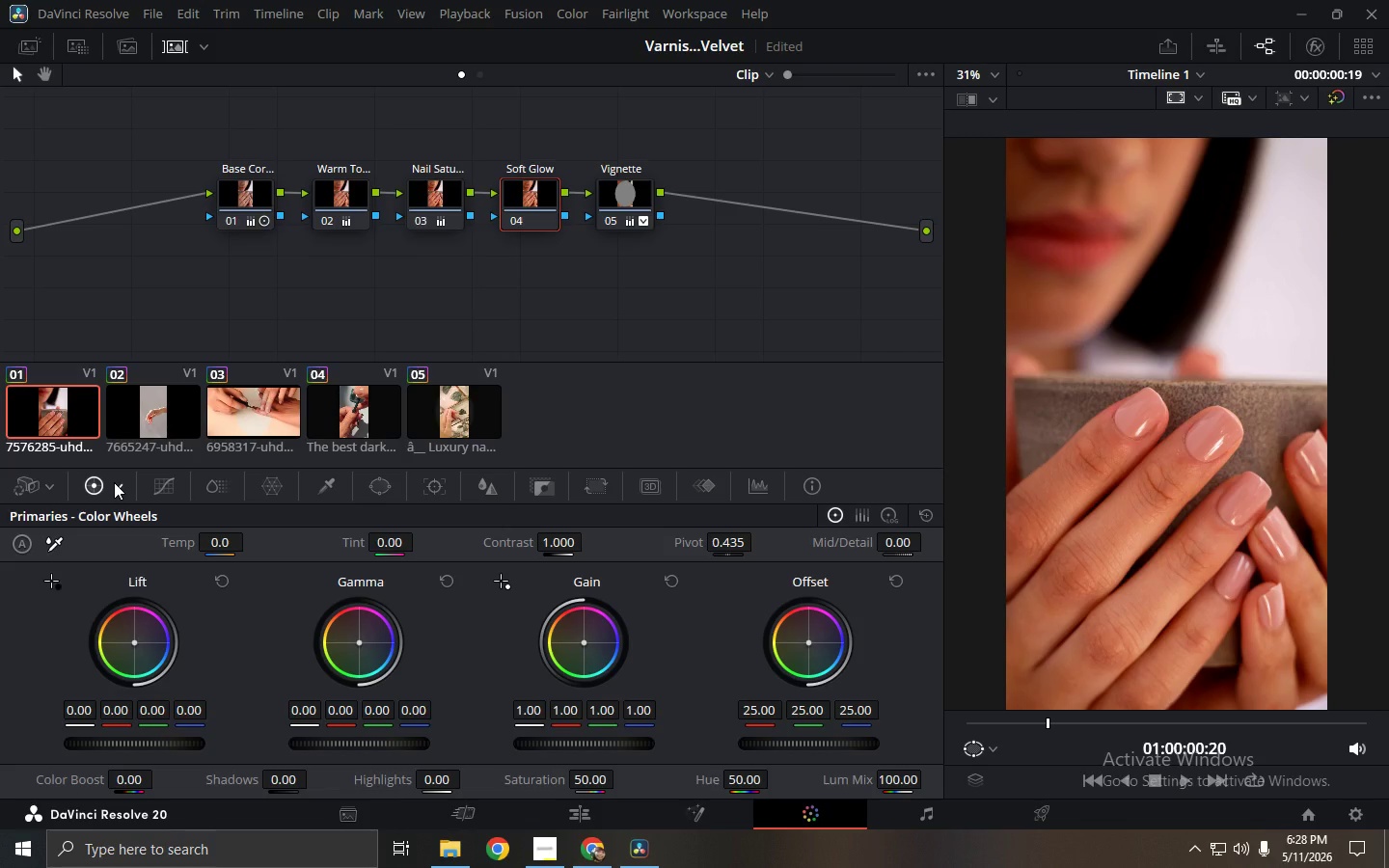 
left_click([590, 810])
 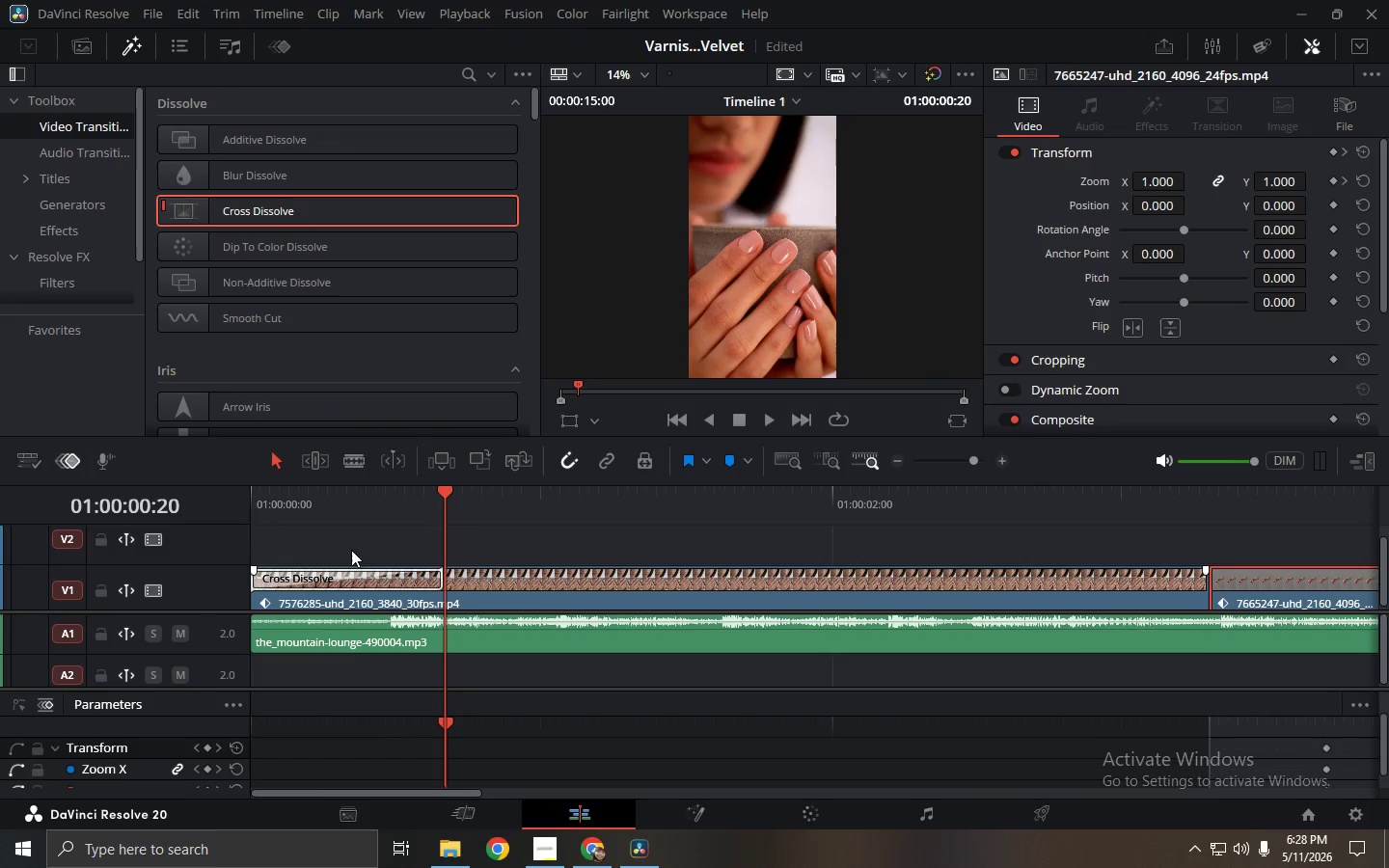 
left_click_drag(start_coordinate=[344, 496], to_coordinate=[79, 503])
 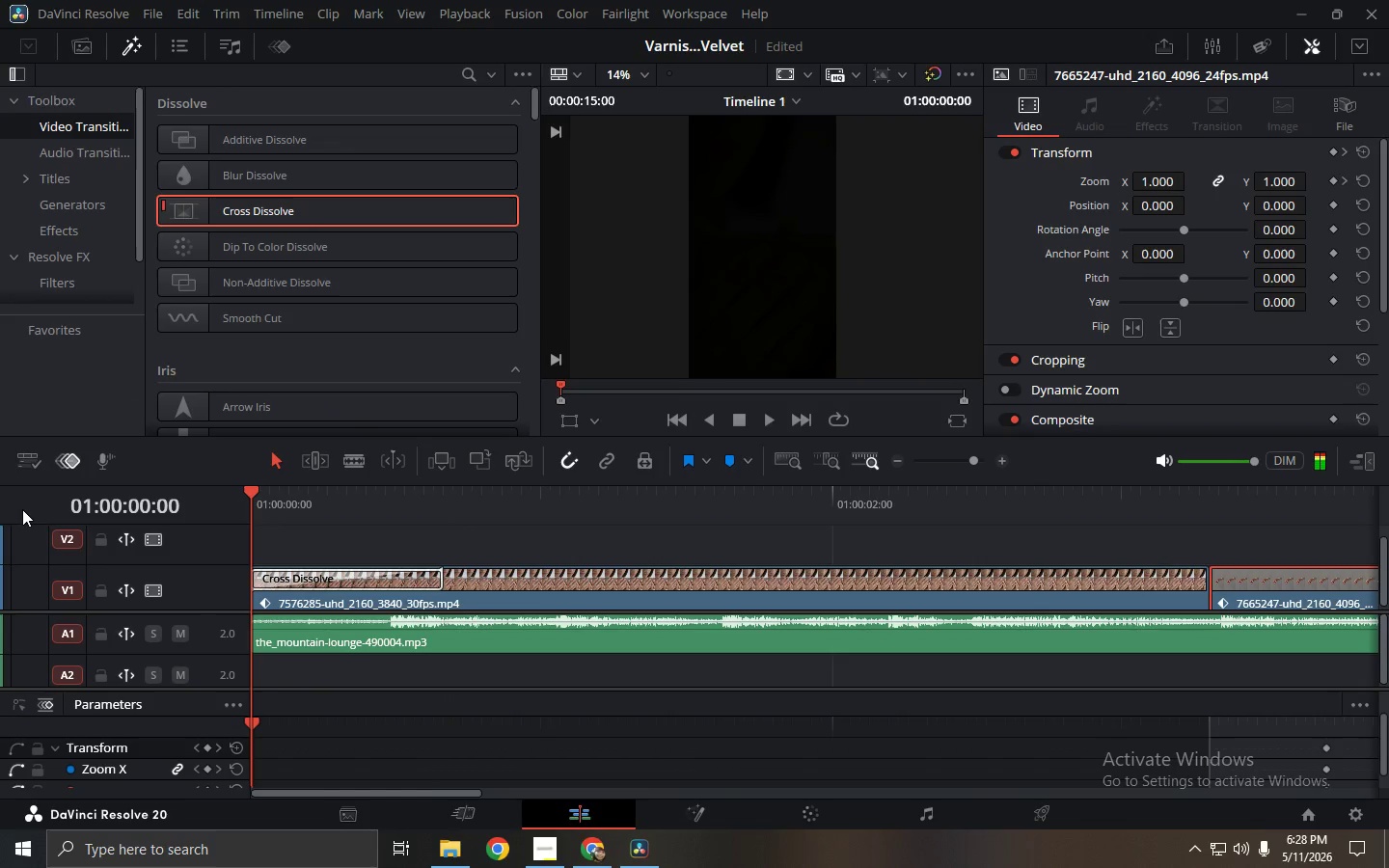 
key(Space)
 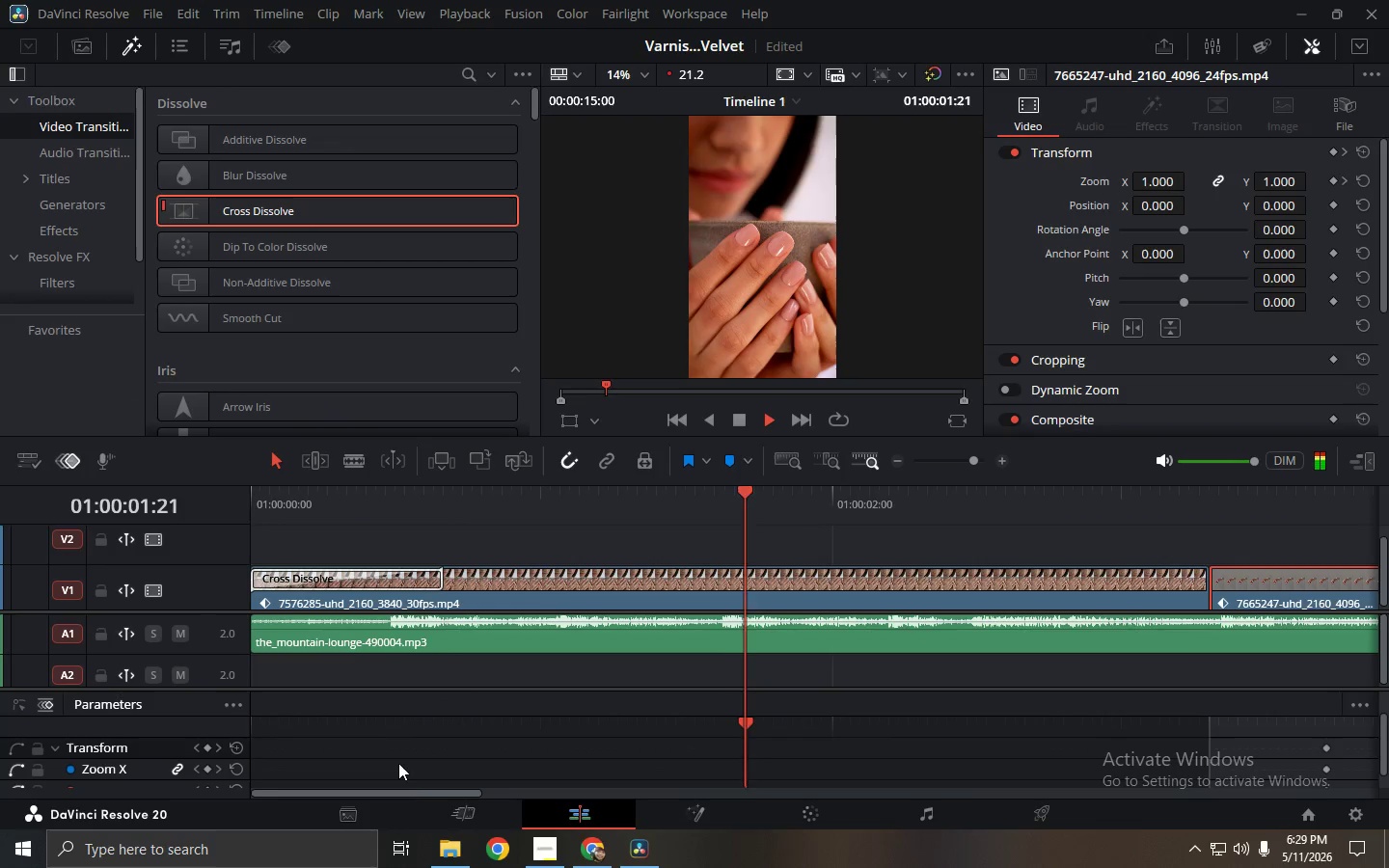 
left_click_drag(start_coordinate=[413, 790], to_coordinate=[451, 793])
 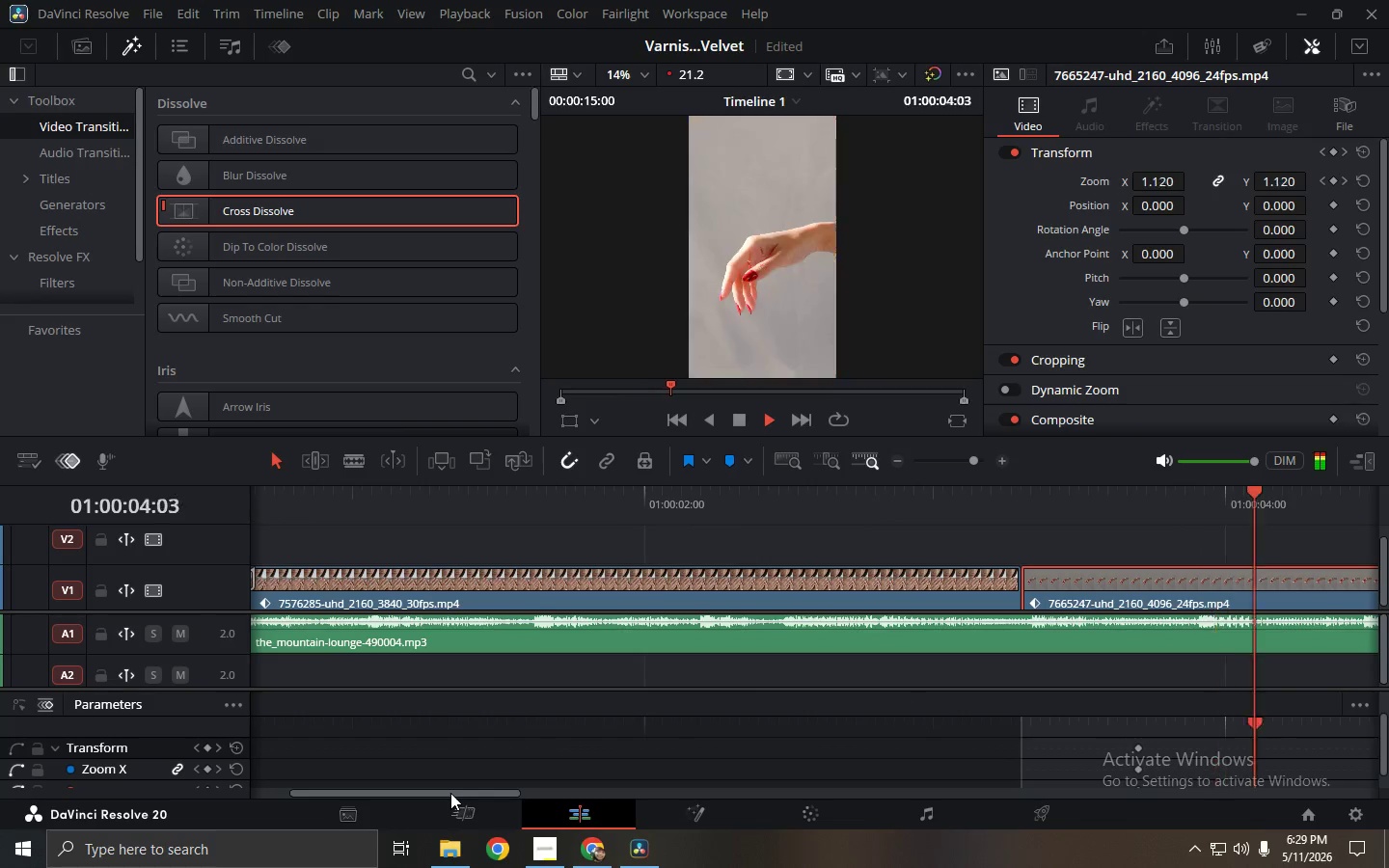 
key(Space)
 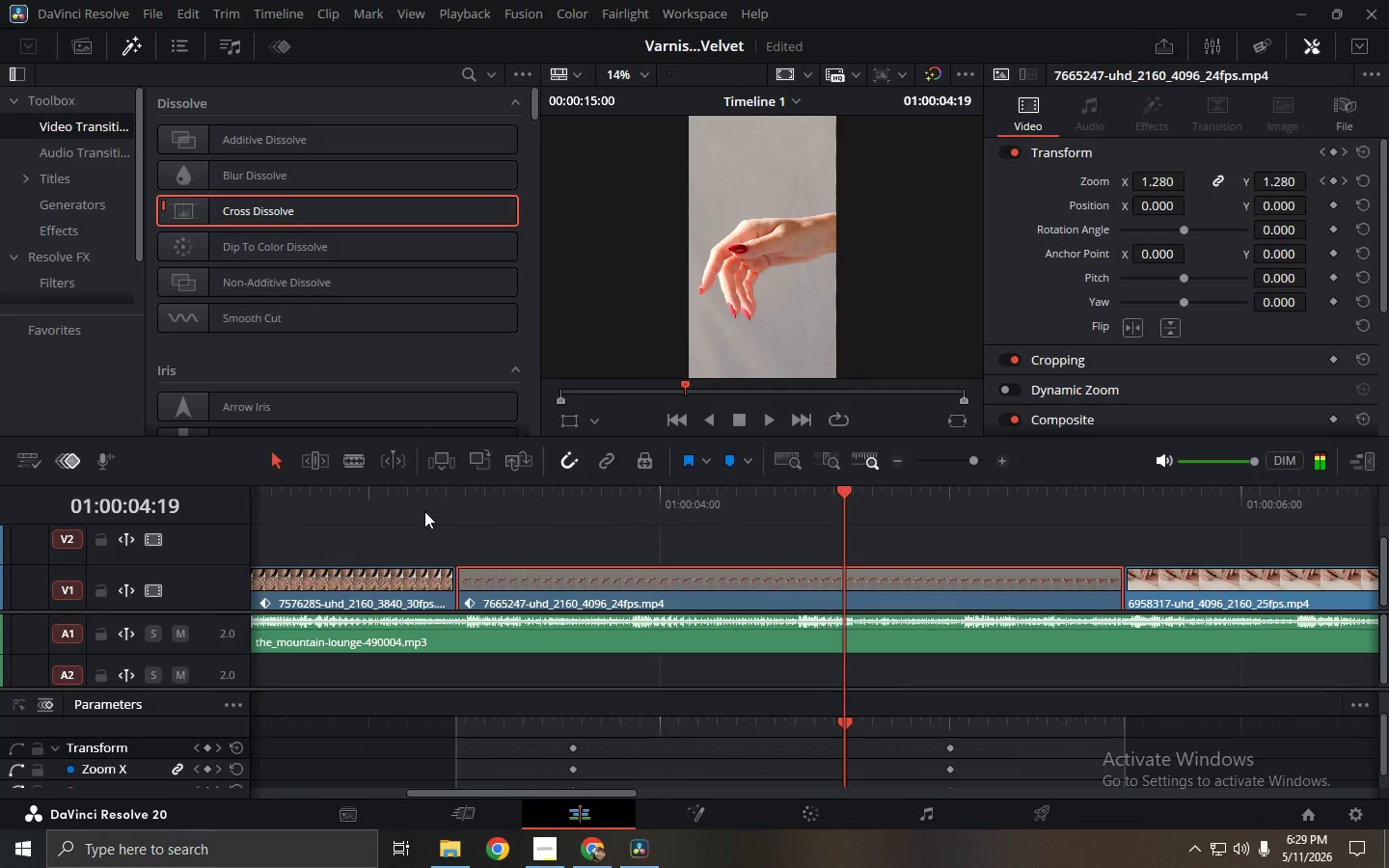 
left_click([412, 507])
 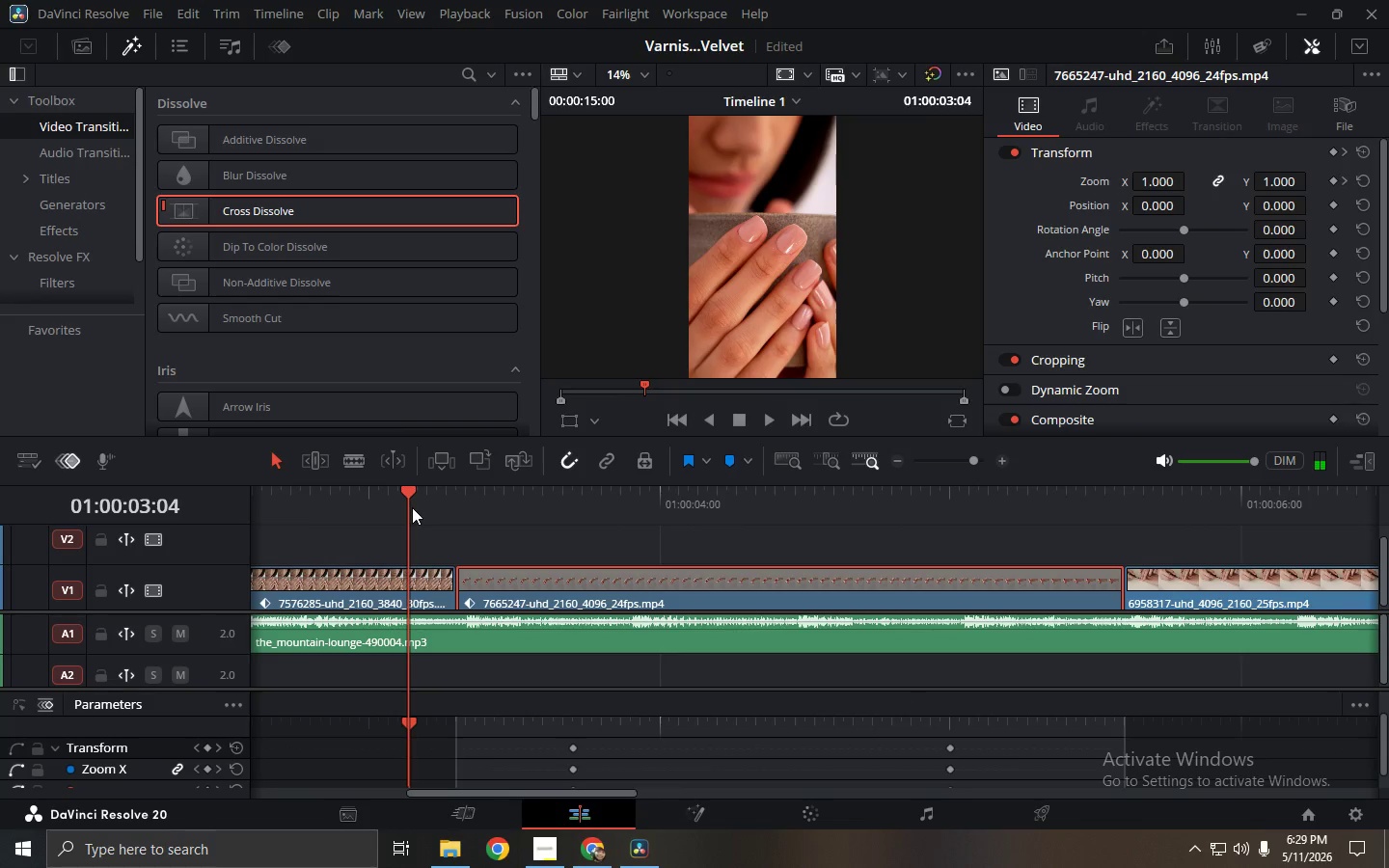 
key(Space)
 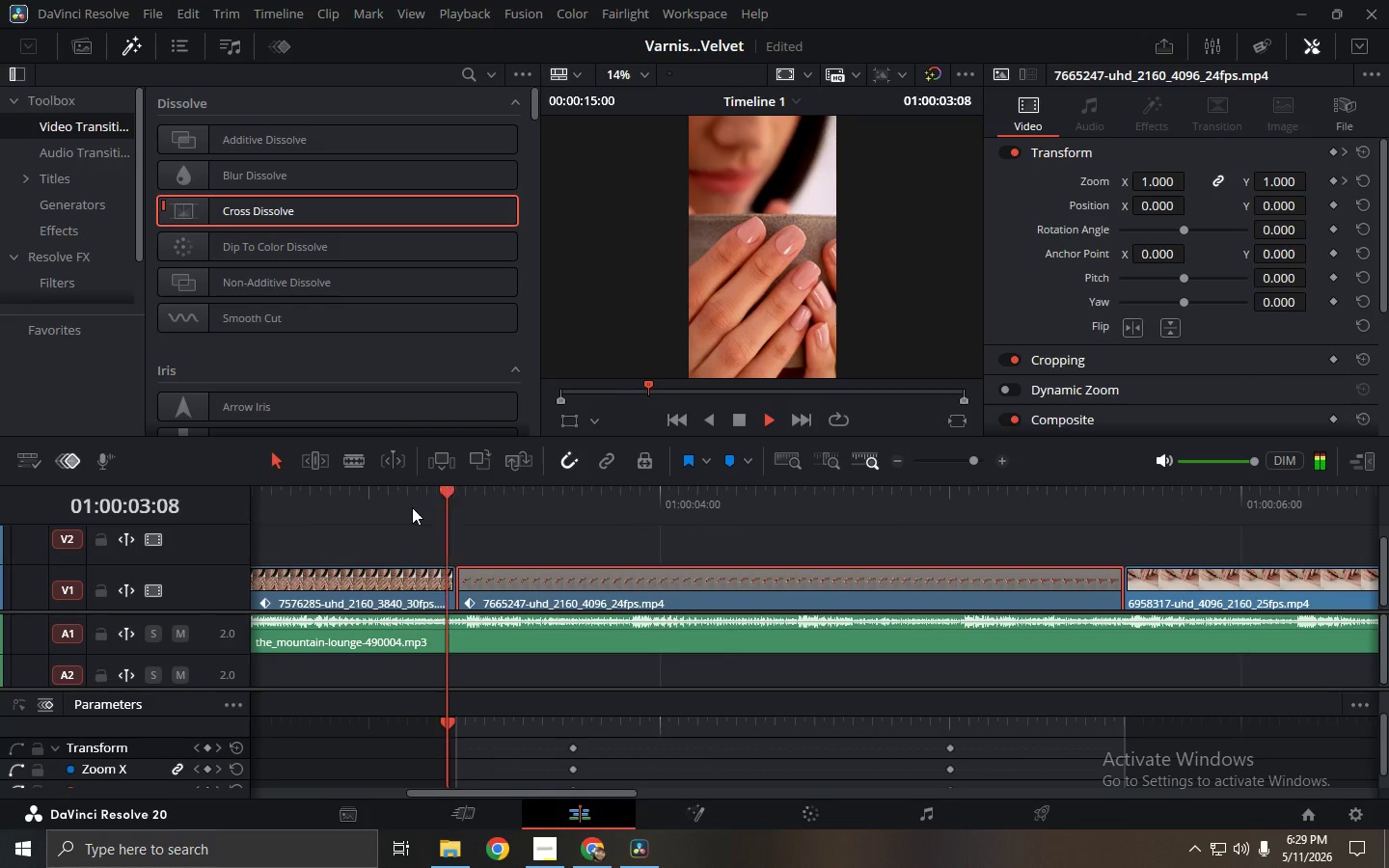 
key(Space)
 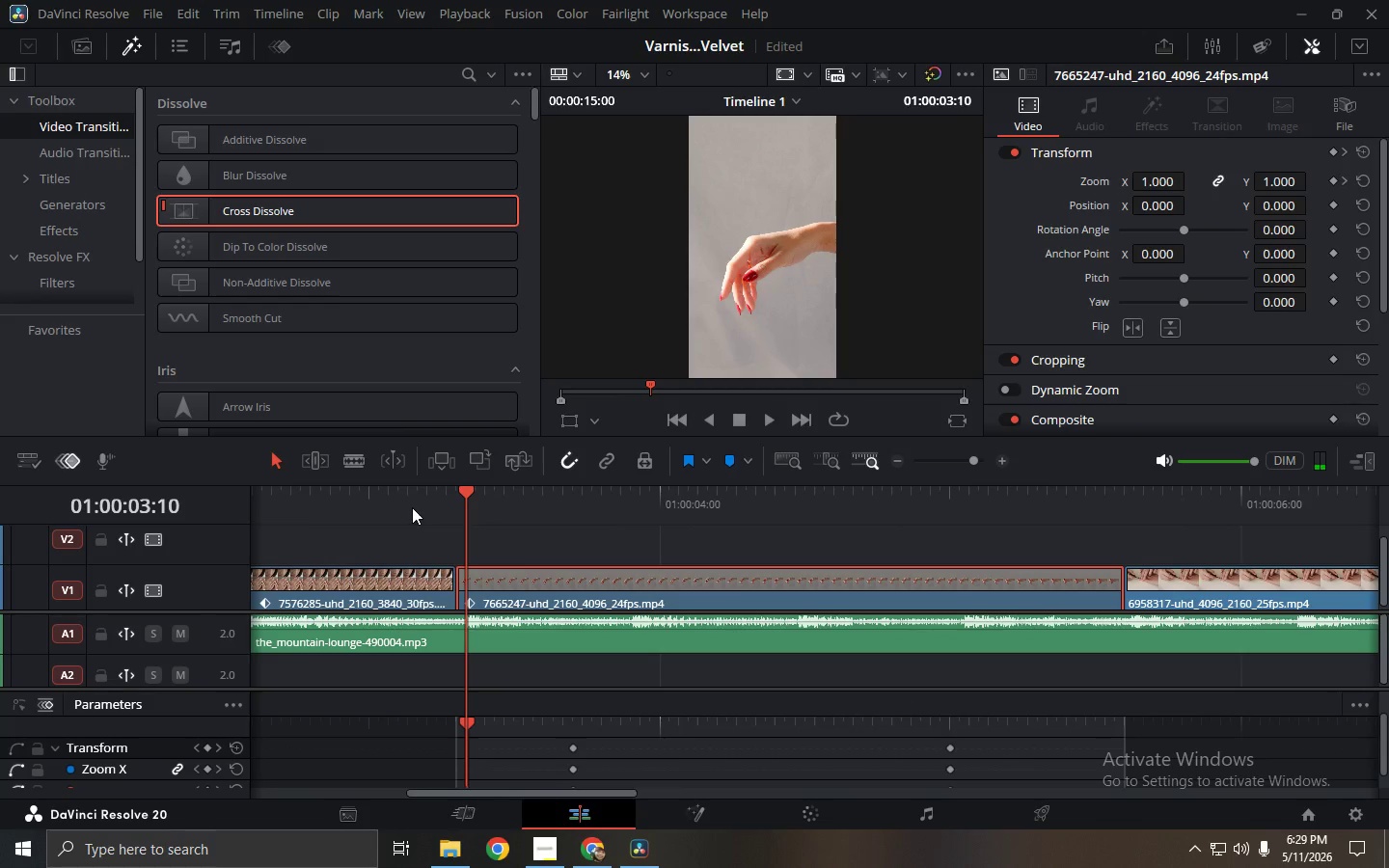 
left_click([412, 507])
 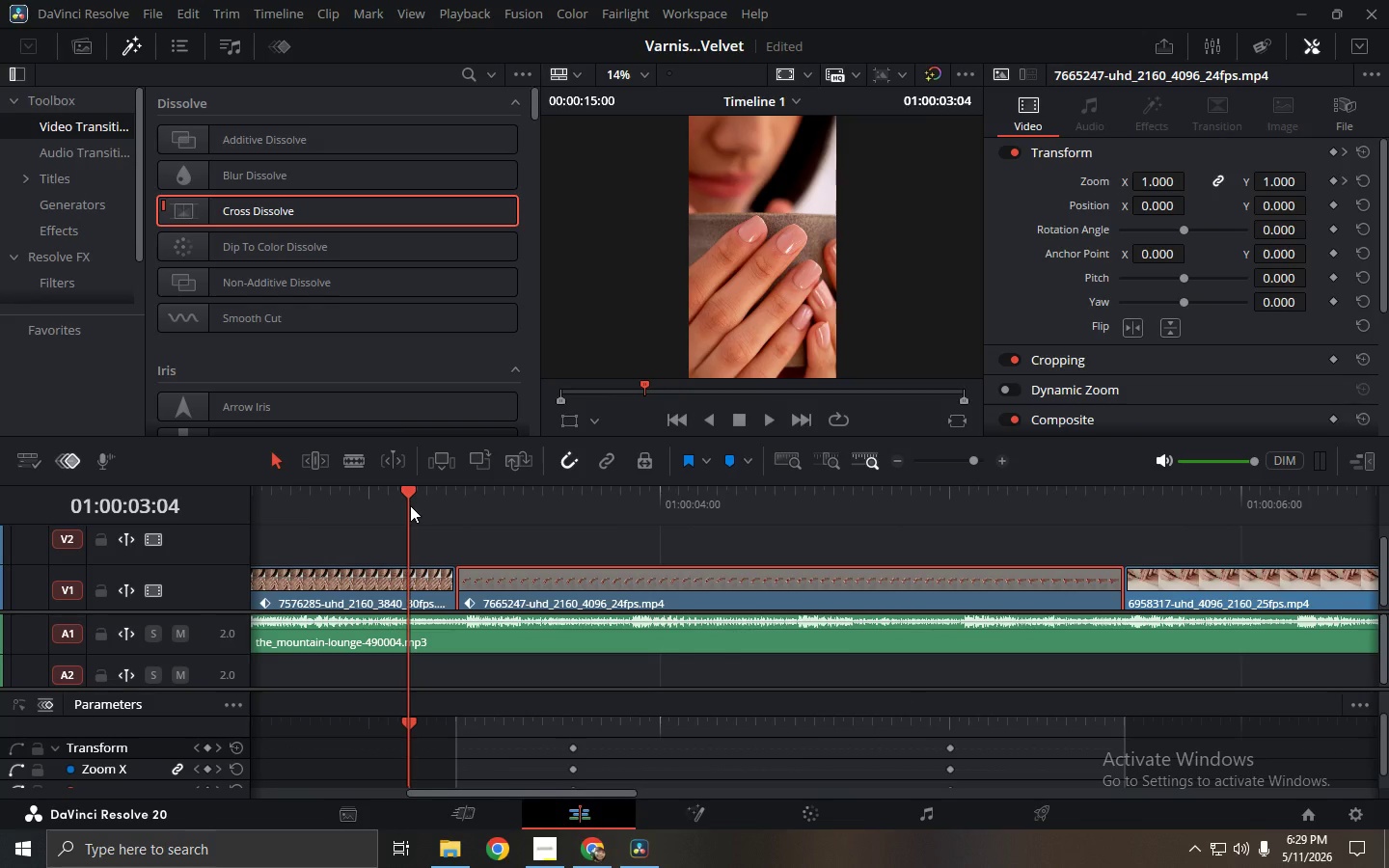 
wait(10.42)
 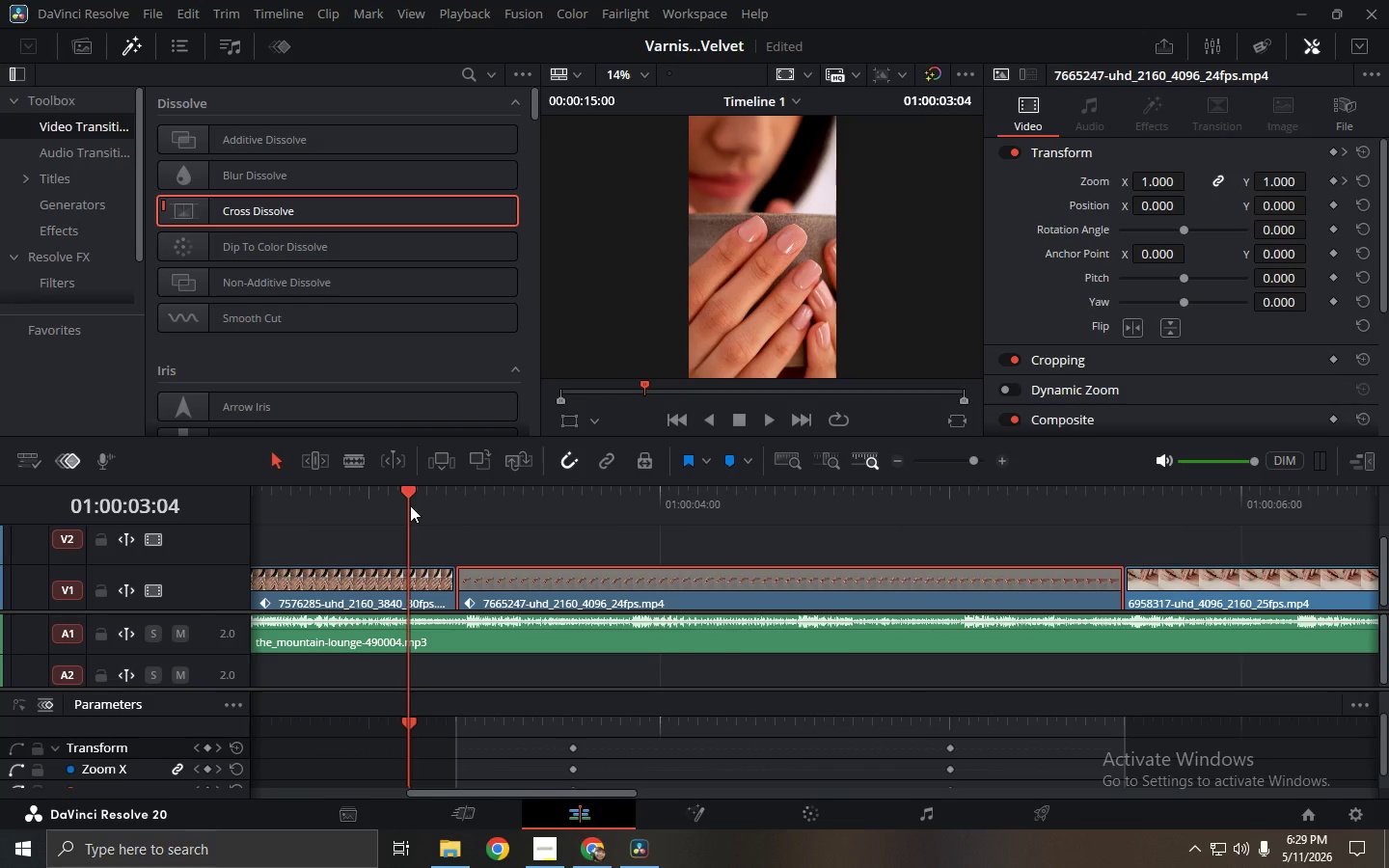 
left_click([796, 804])
 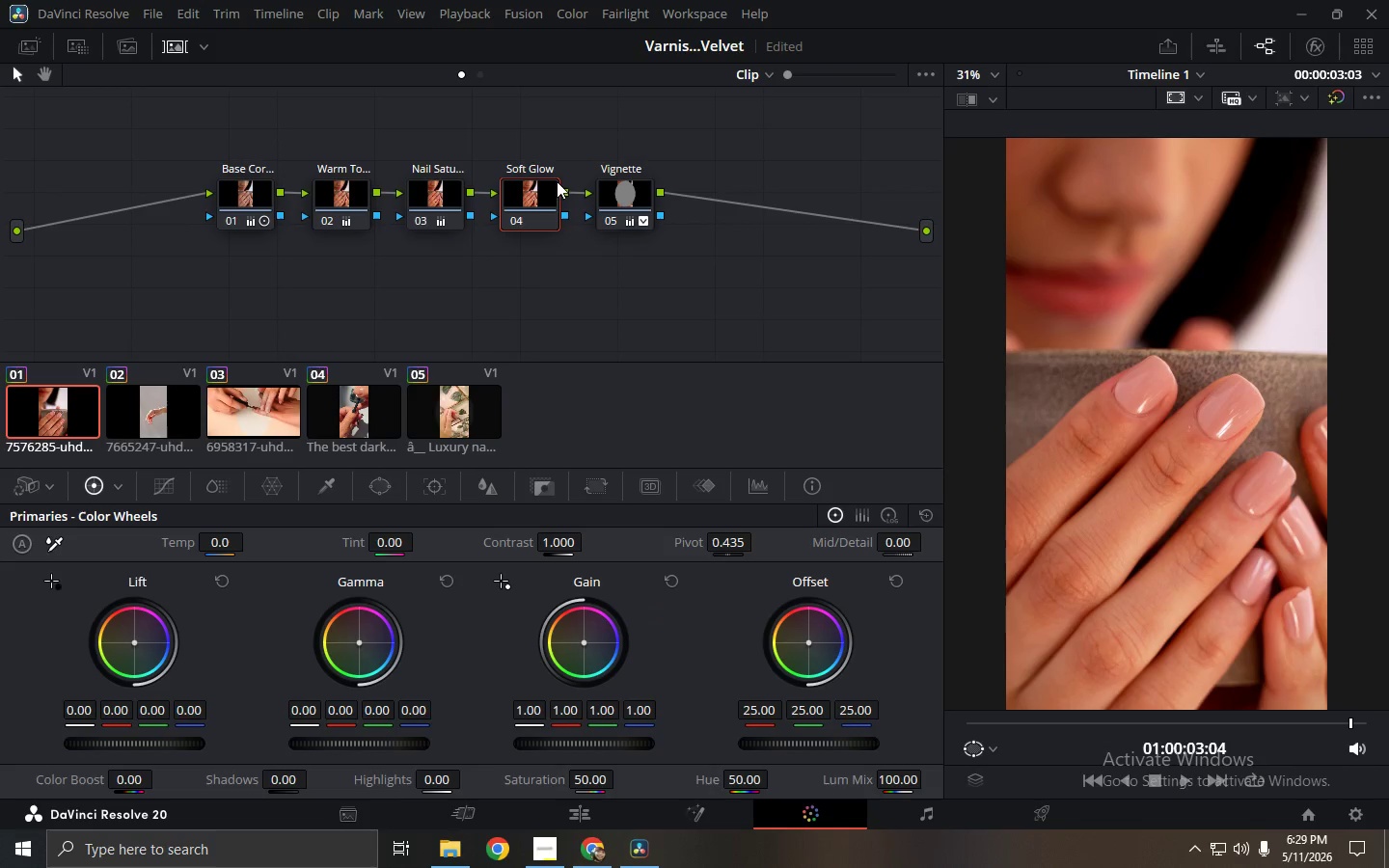 
left_click([550, 178])
 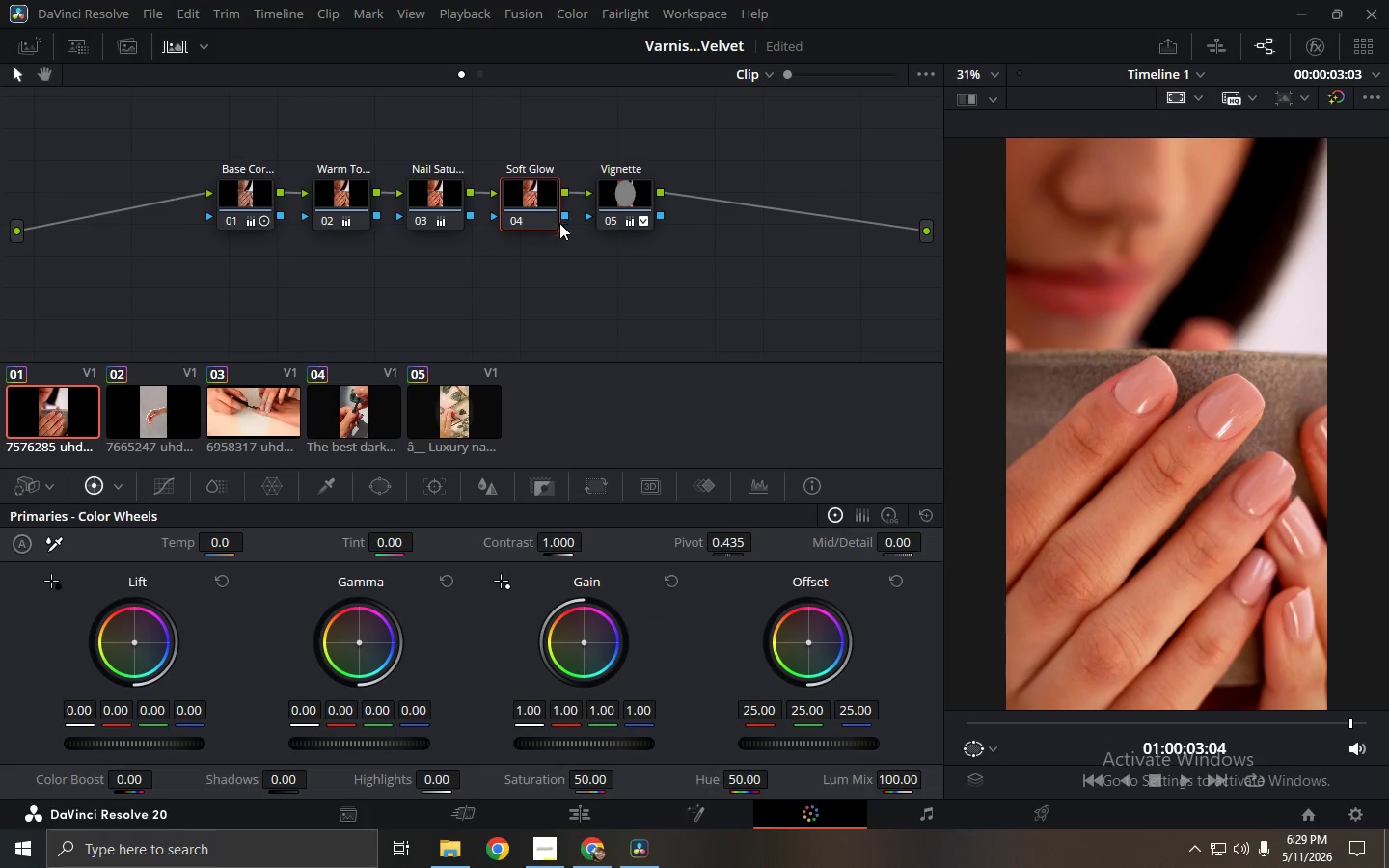 
left_click([532, 201])
 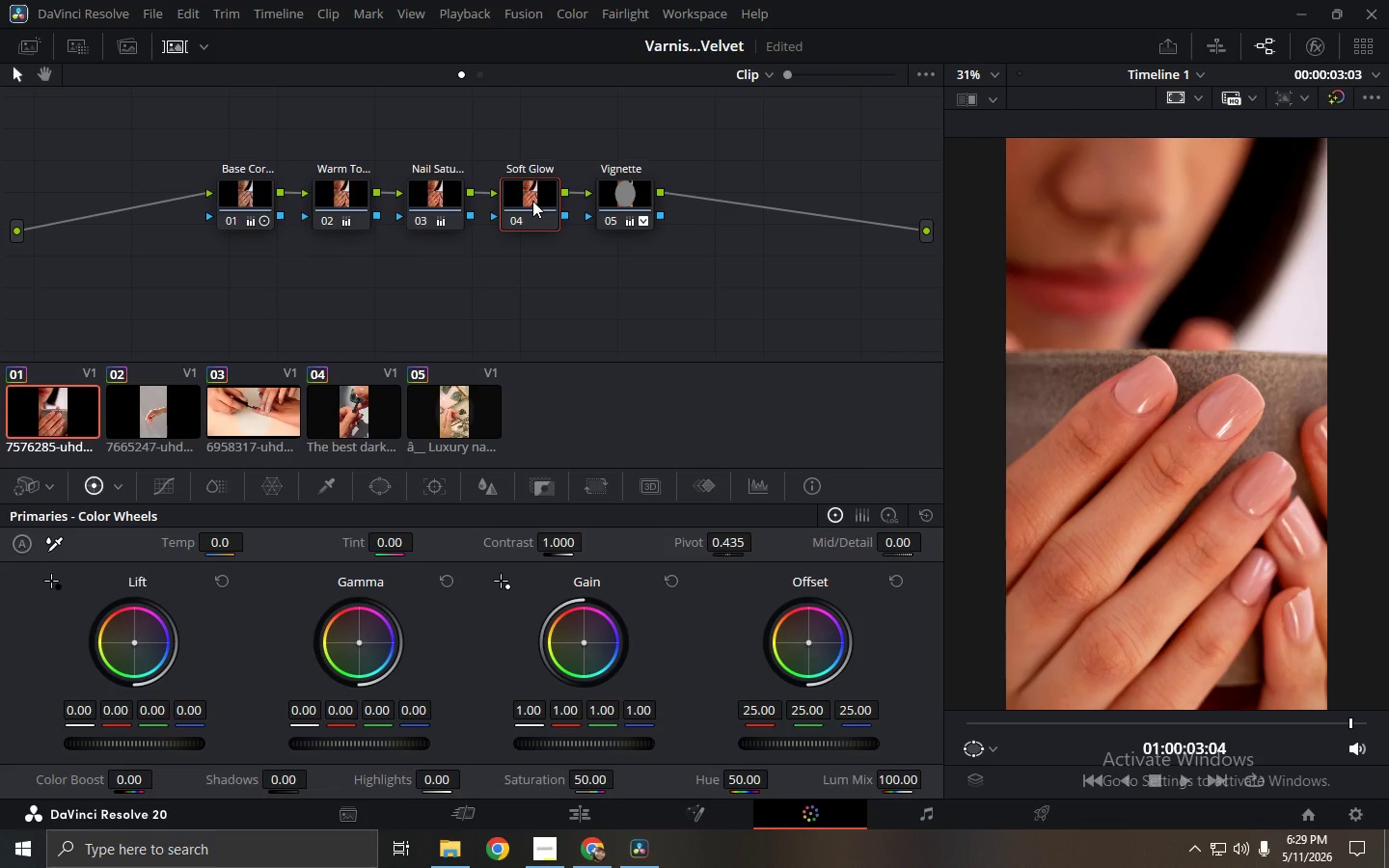 
key(Control+ControlLeft)
 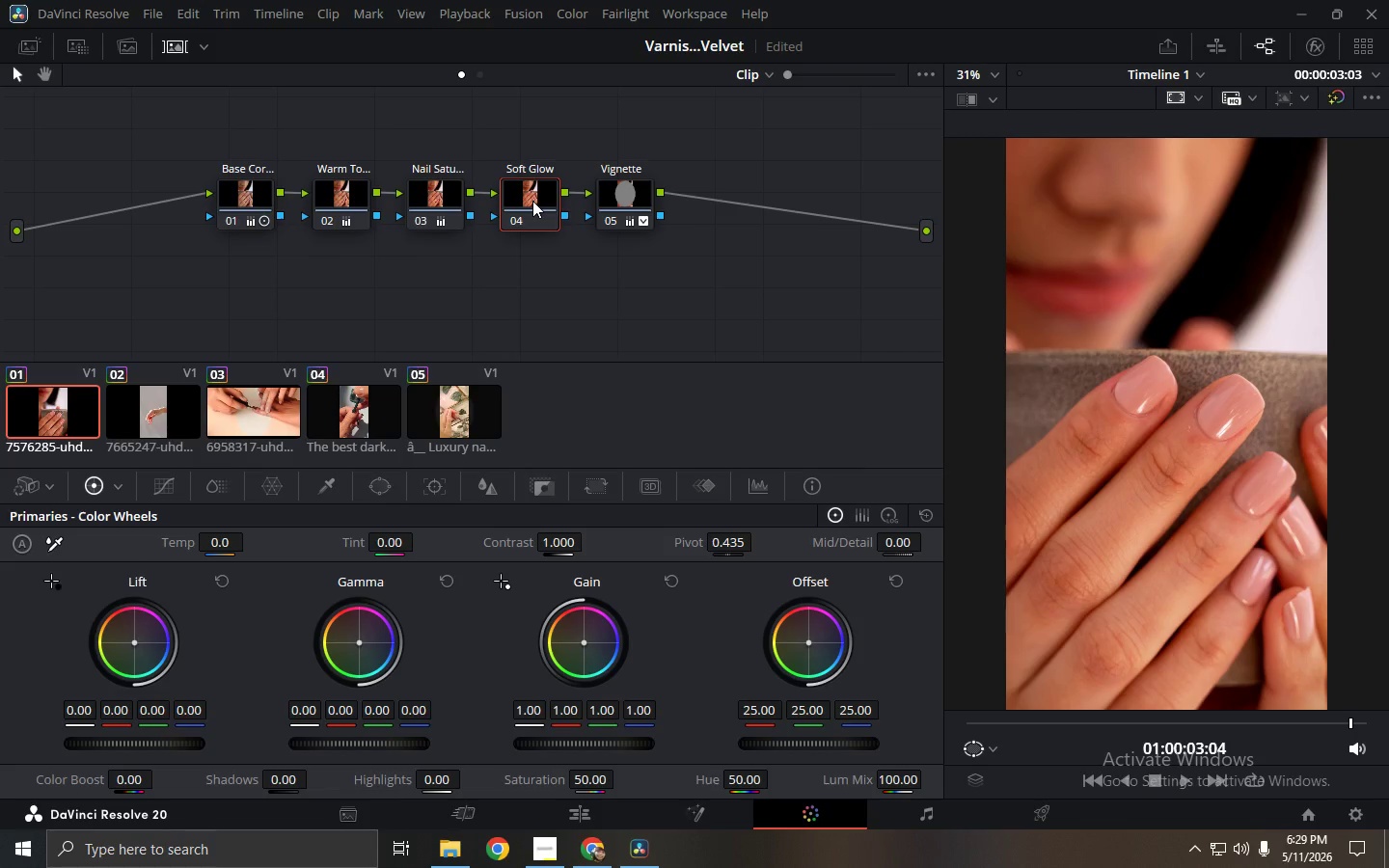 
key(Alt+AltLeft)
 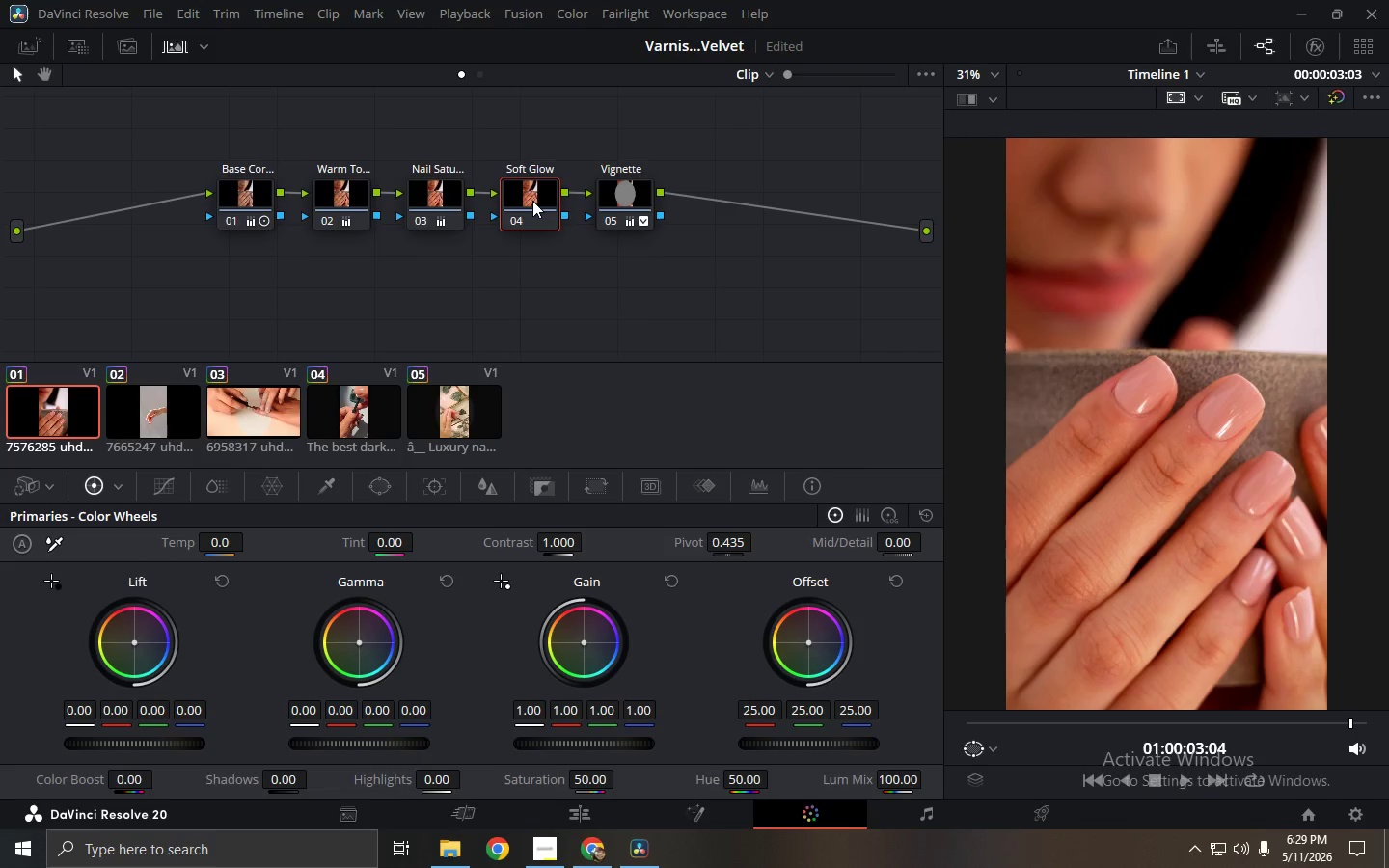 
key(Alt+S)
 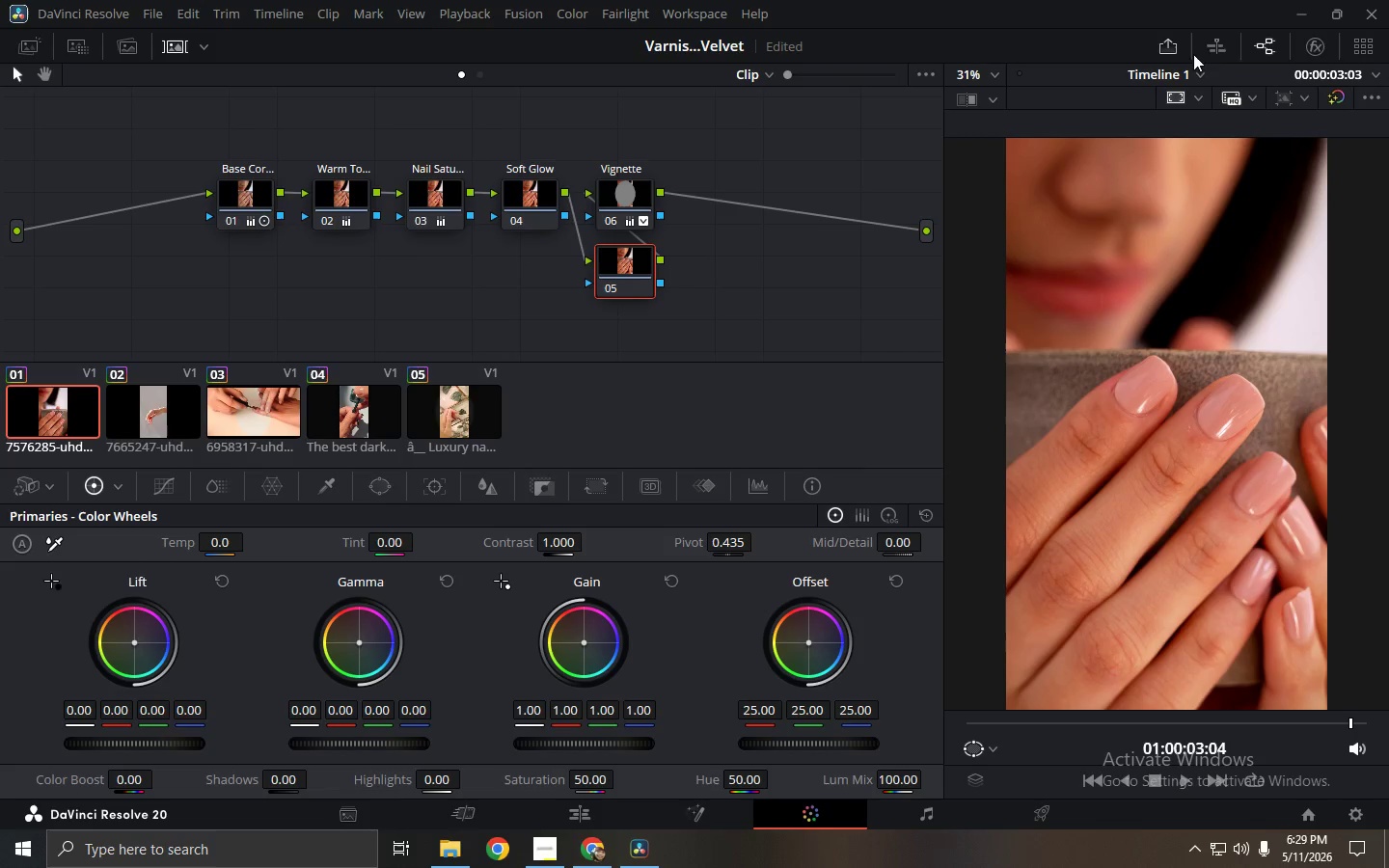 
left_click([1312, 47])
 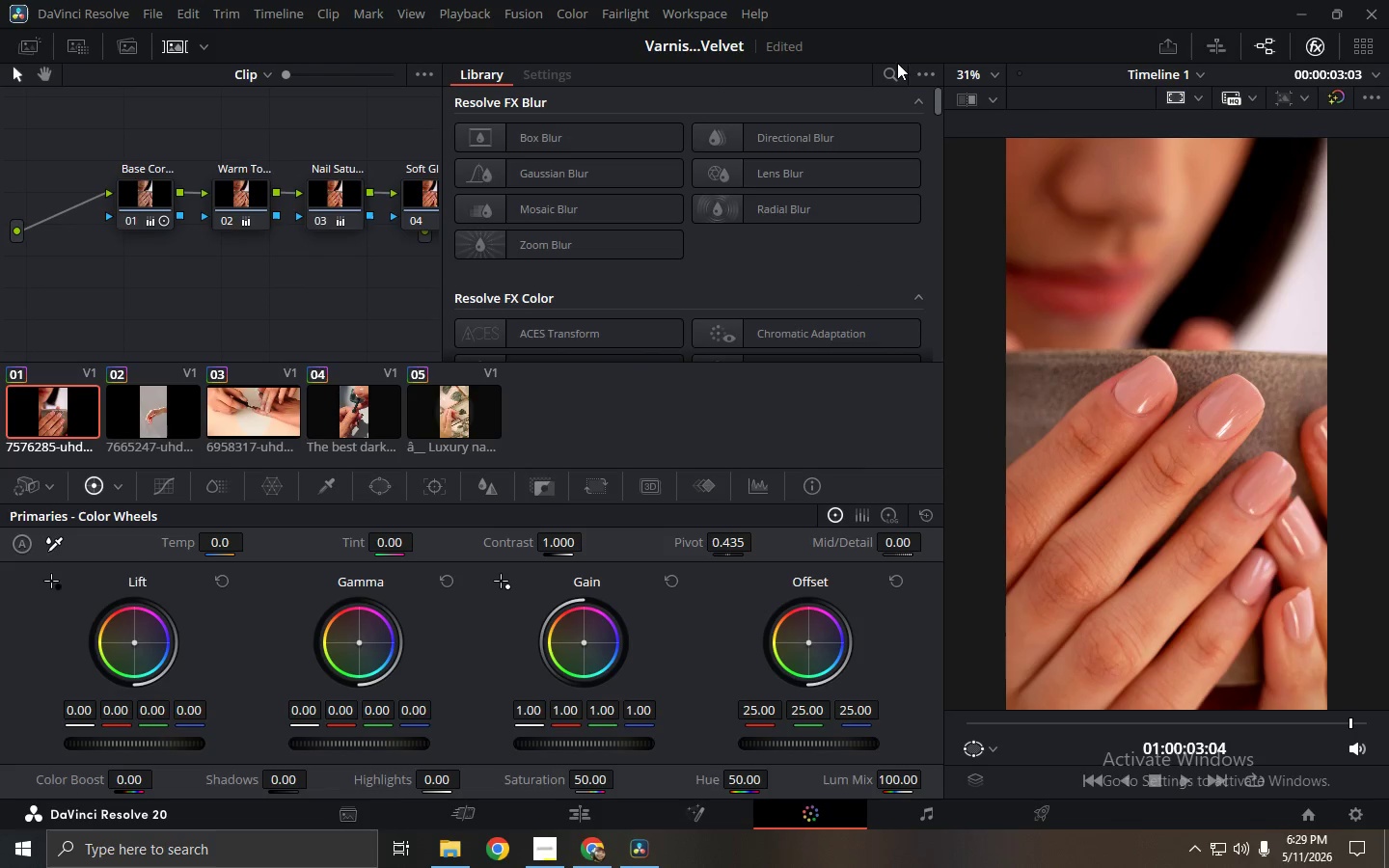 
type(glow)
 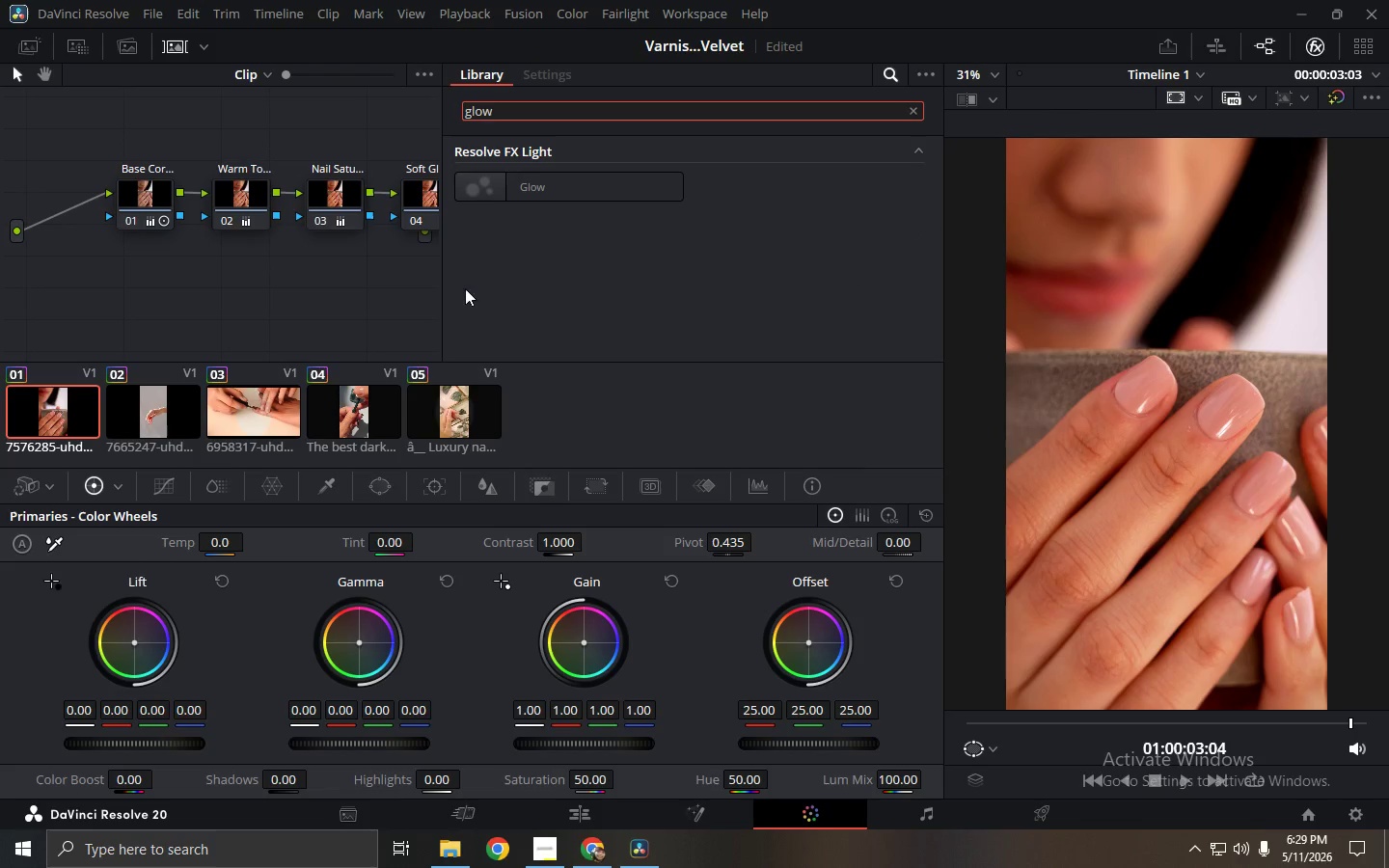 
left_click([487, 197])
 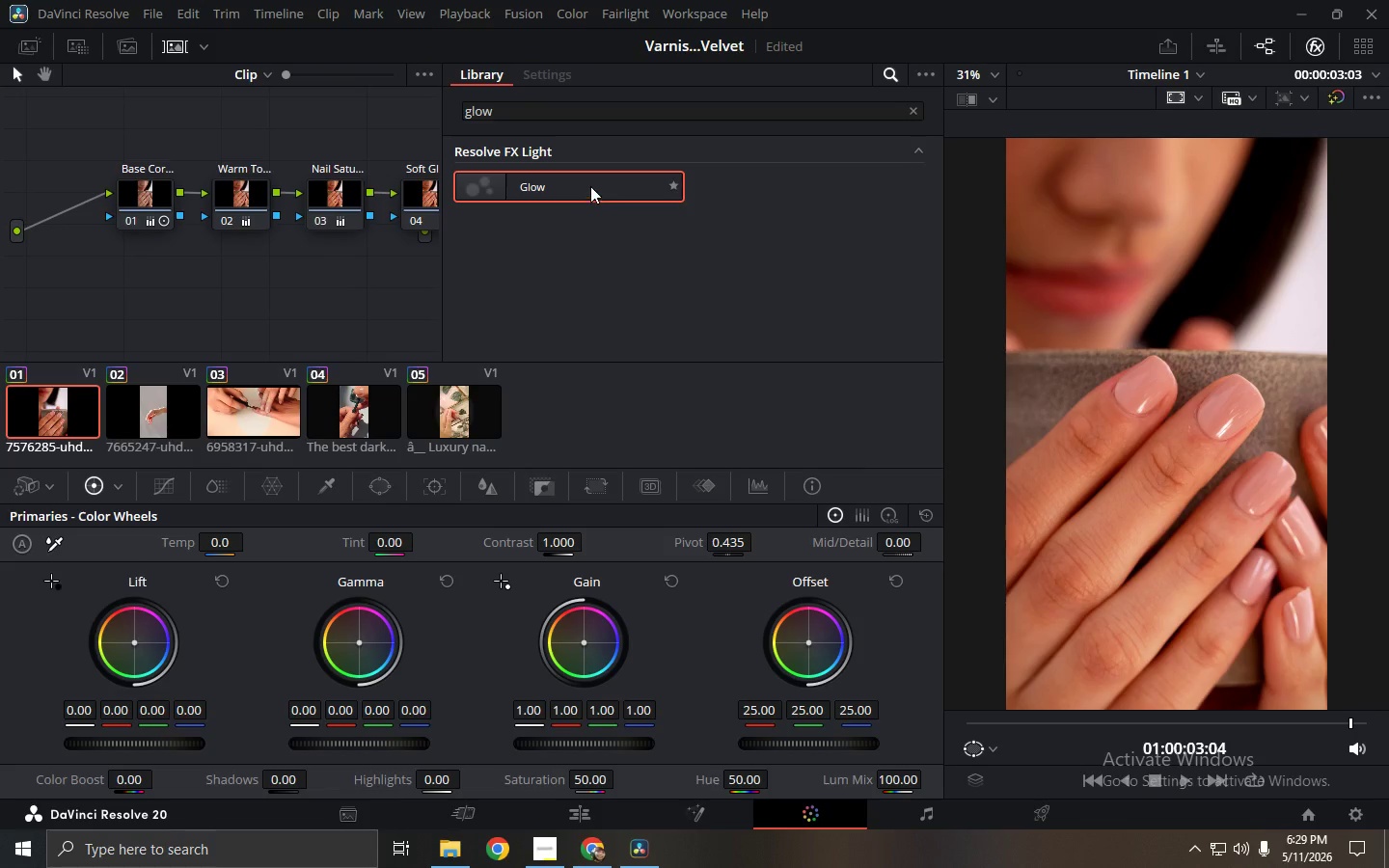 
left_click_drag(start_coordinate=[581, 183], to_coordinate=[422, 264])
 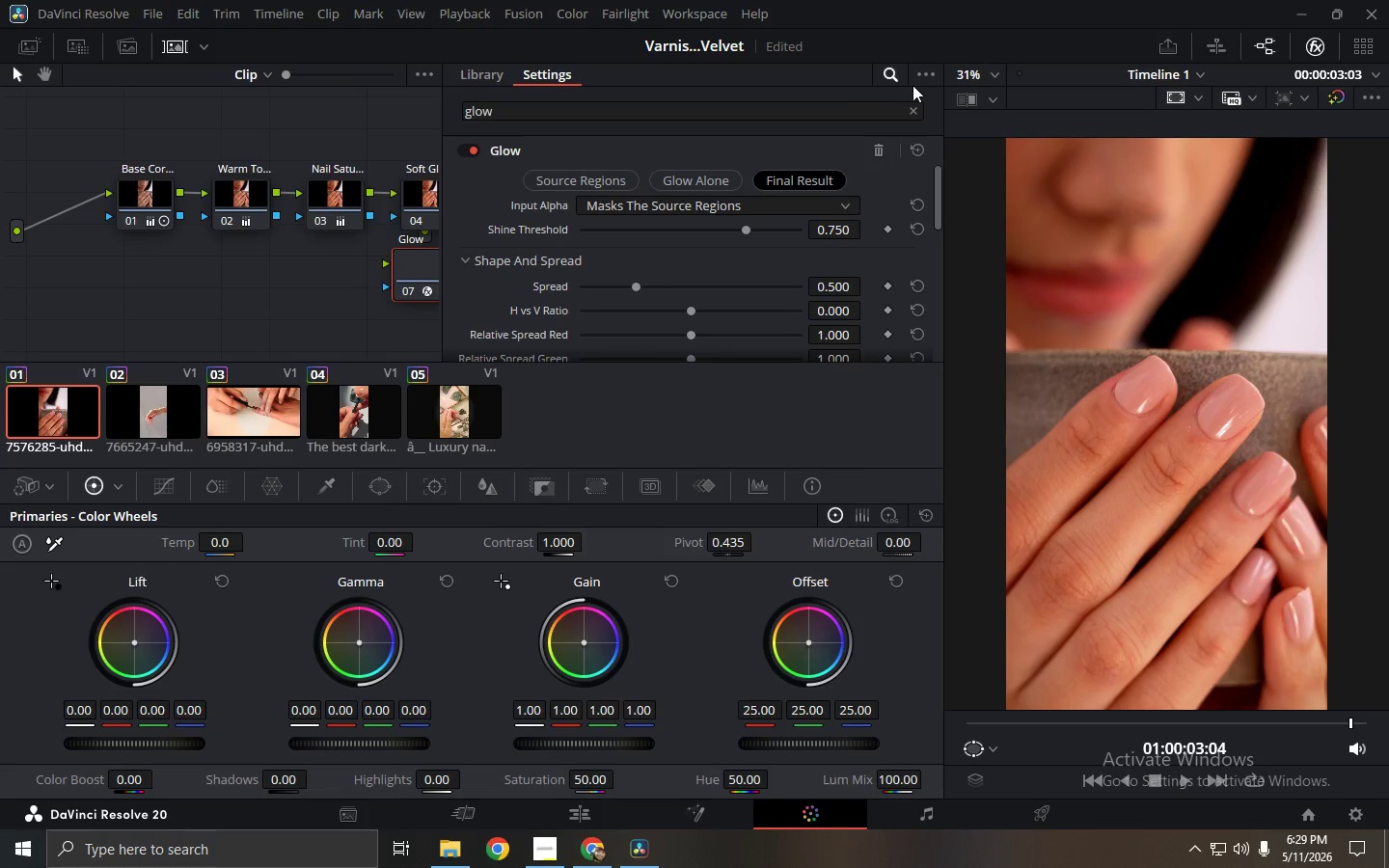 
left_click([1315, 45])
 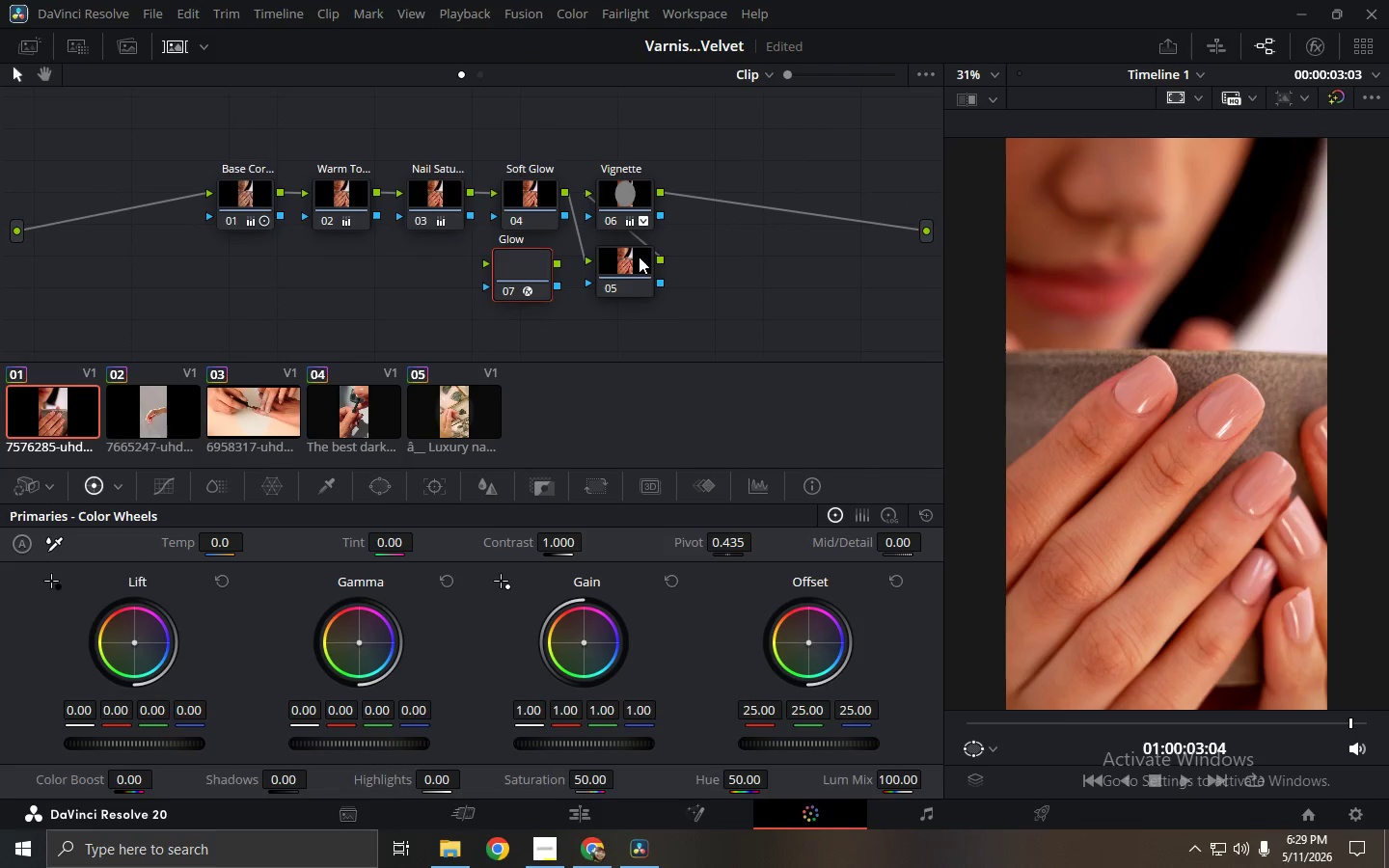 
left_click([638, 271])
 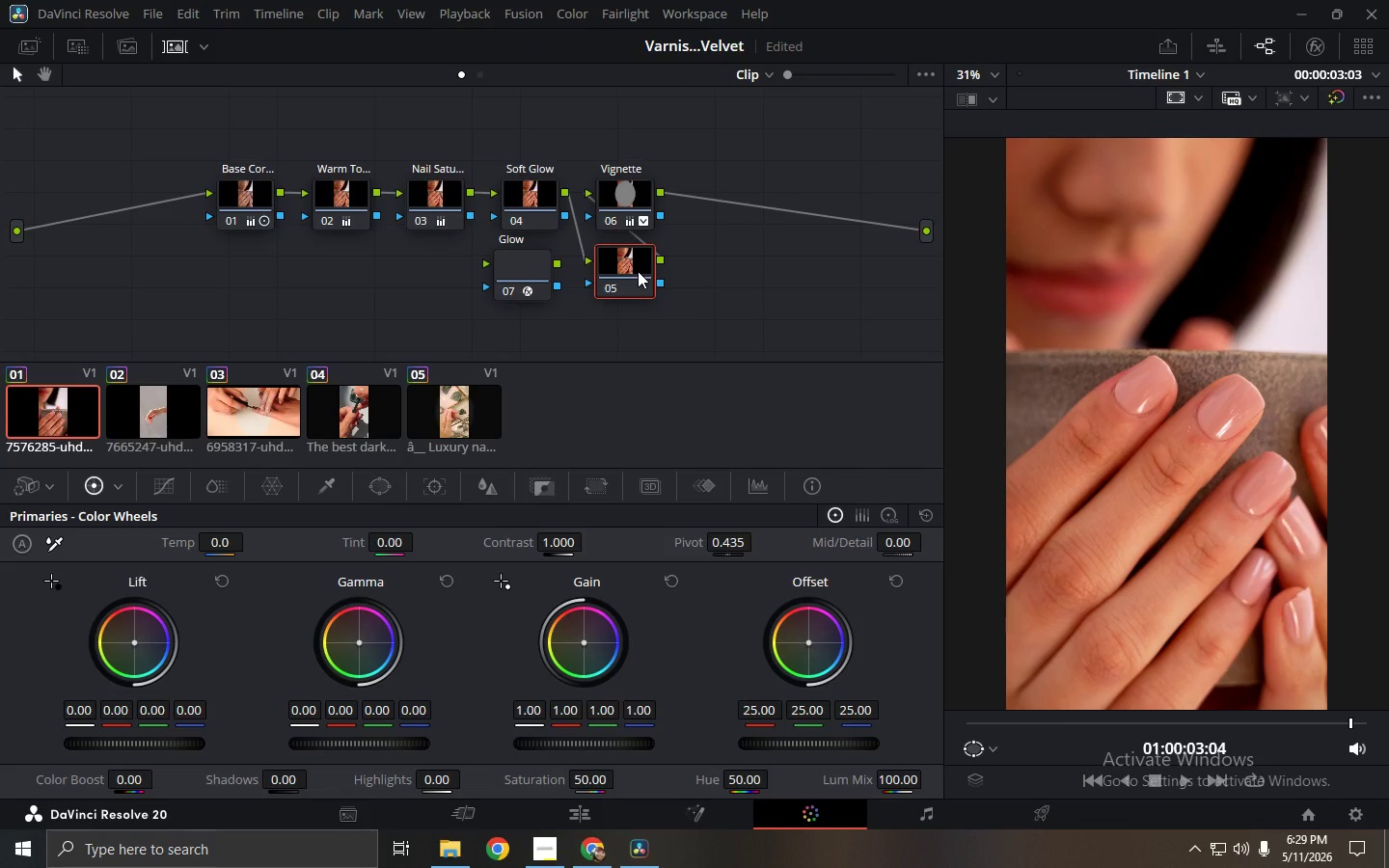 
key(Backspace)
 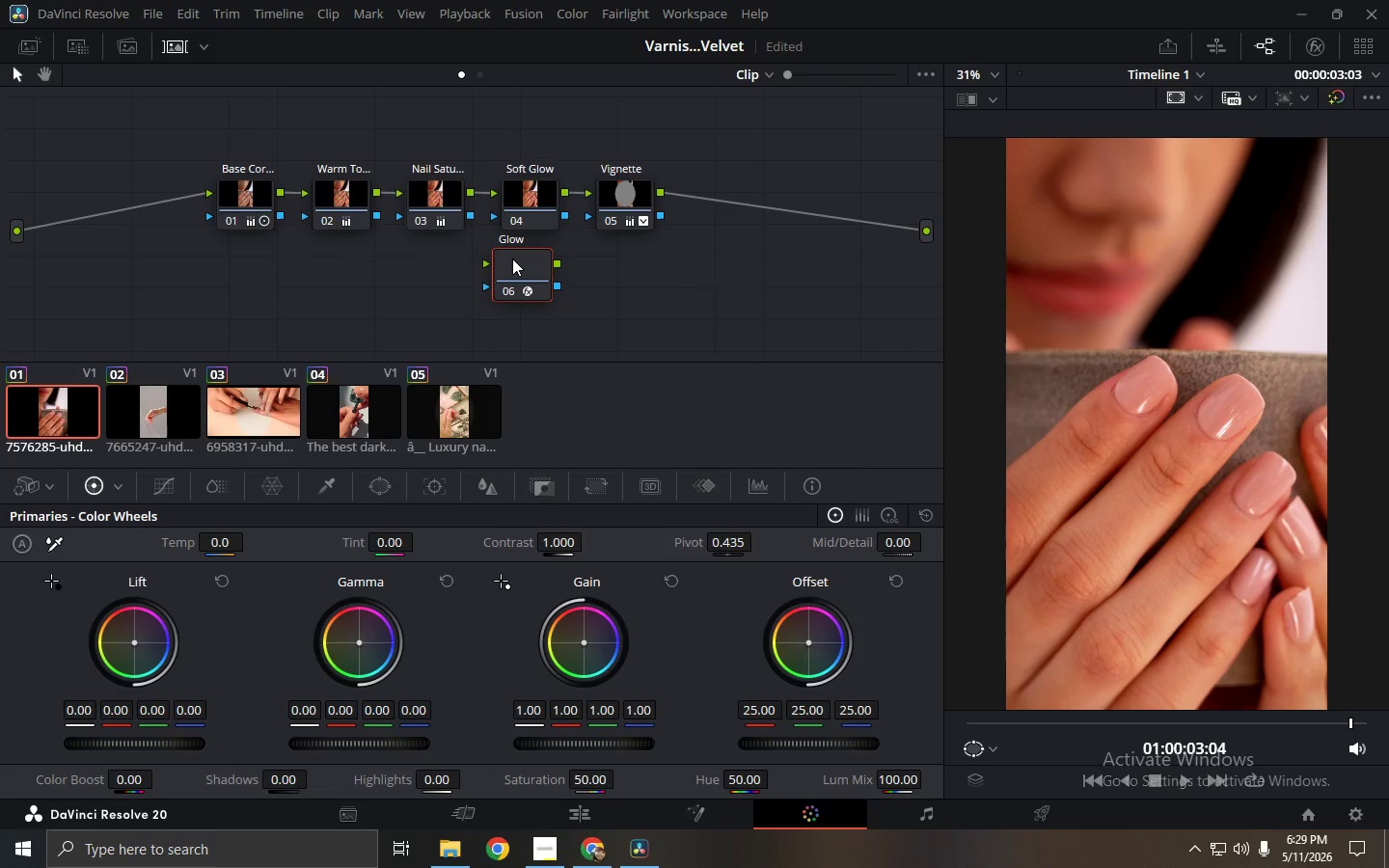 
left_click_drag(start_coordinate=[516, 265], to_coordinate=[558, 258])
 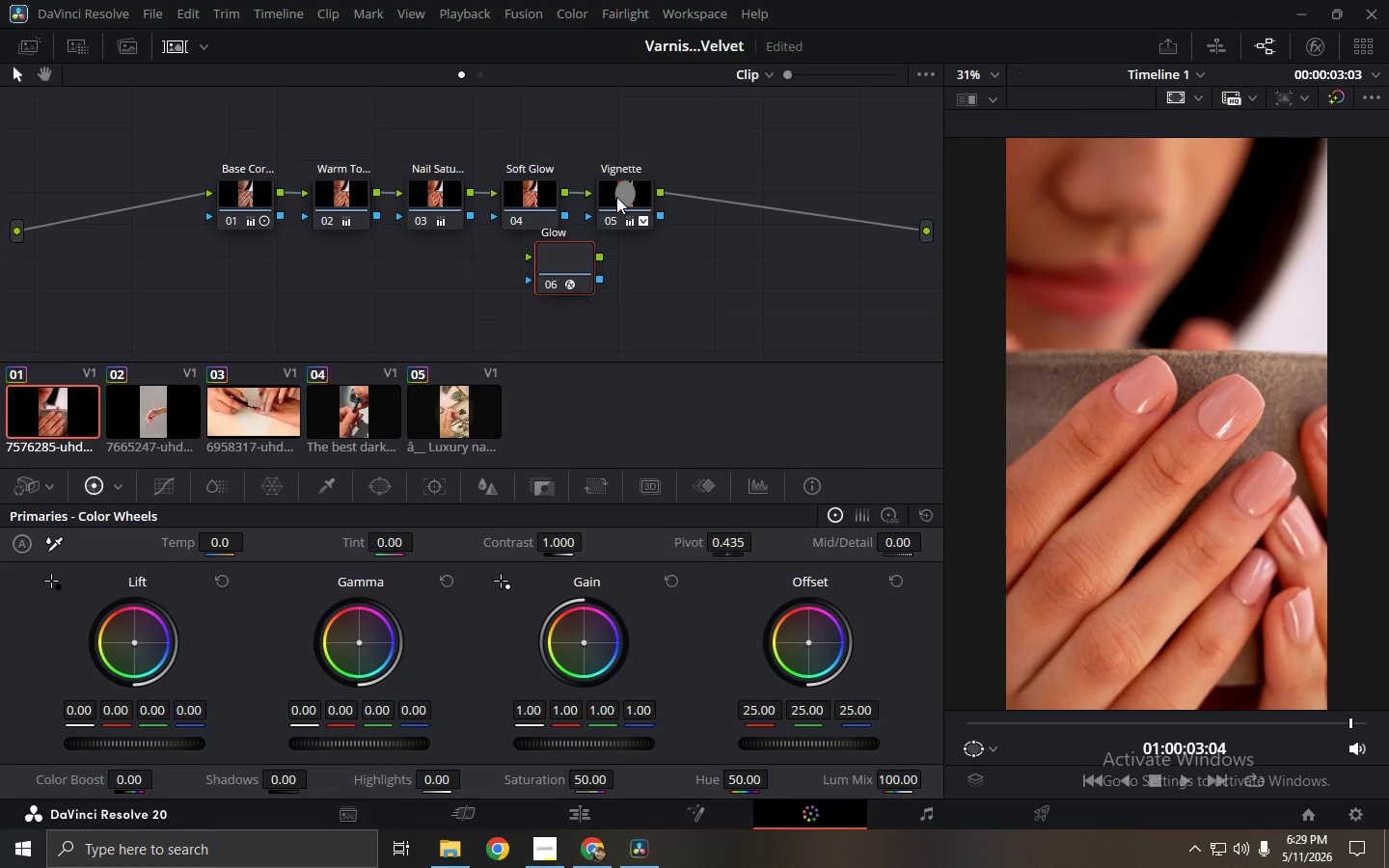 
left_click_drag(start_coordinate=[616, 197], to_coordinate=[664, 196])
 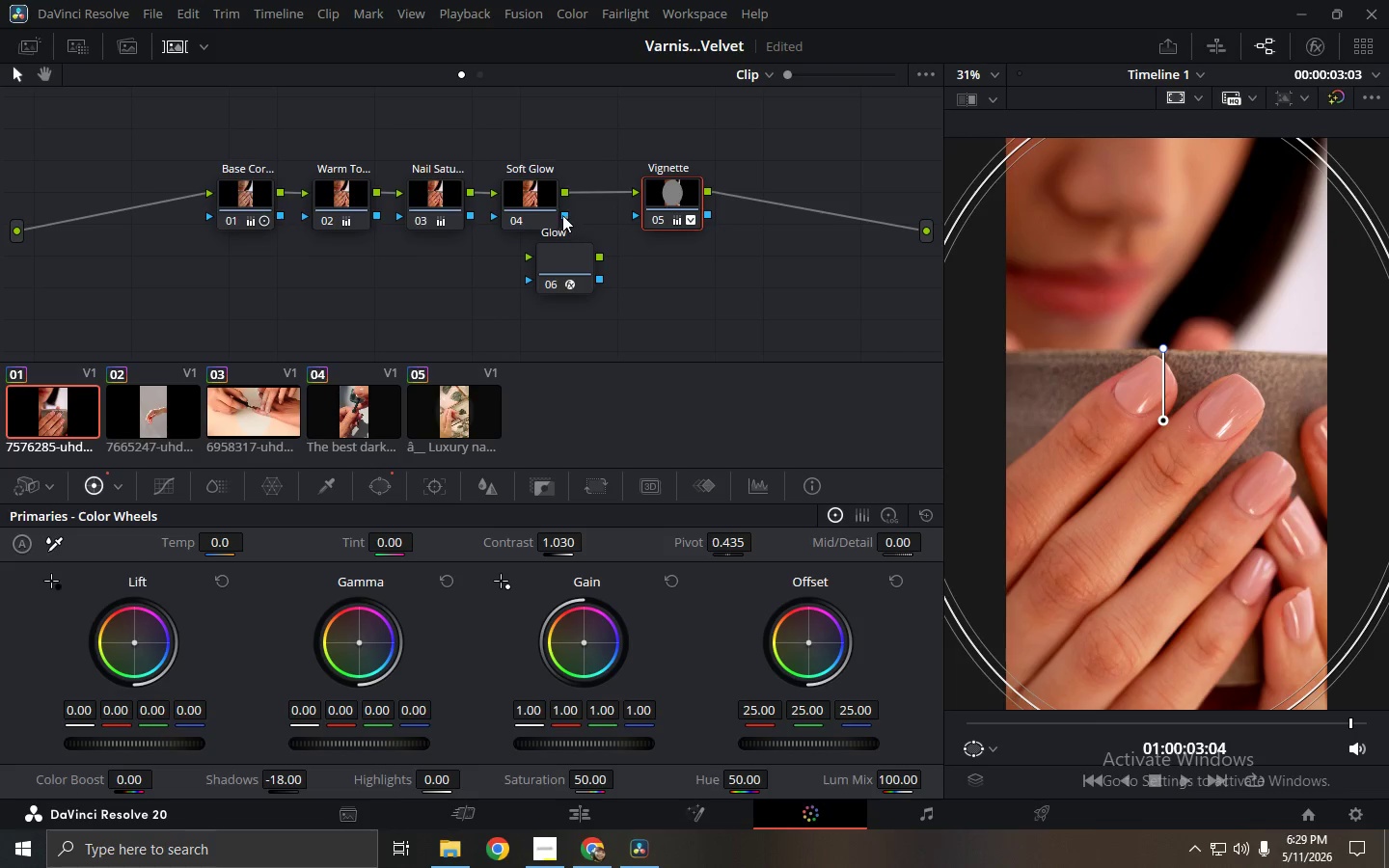 
left_click_drag(start_coordinate=[574, 258], to_coordinate=[610, 265])
 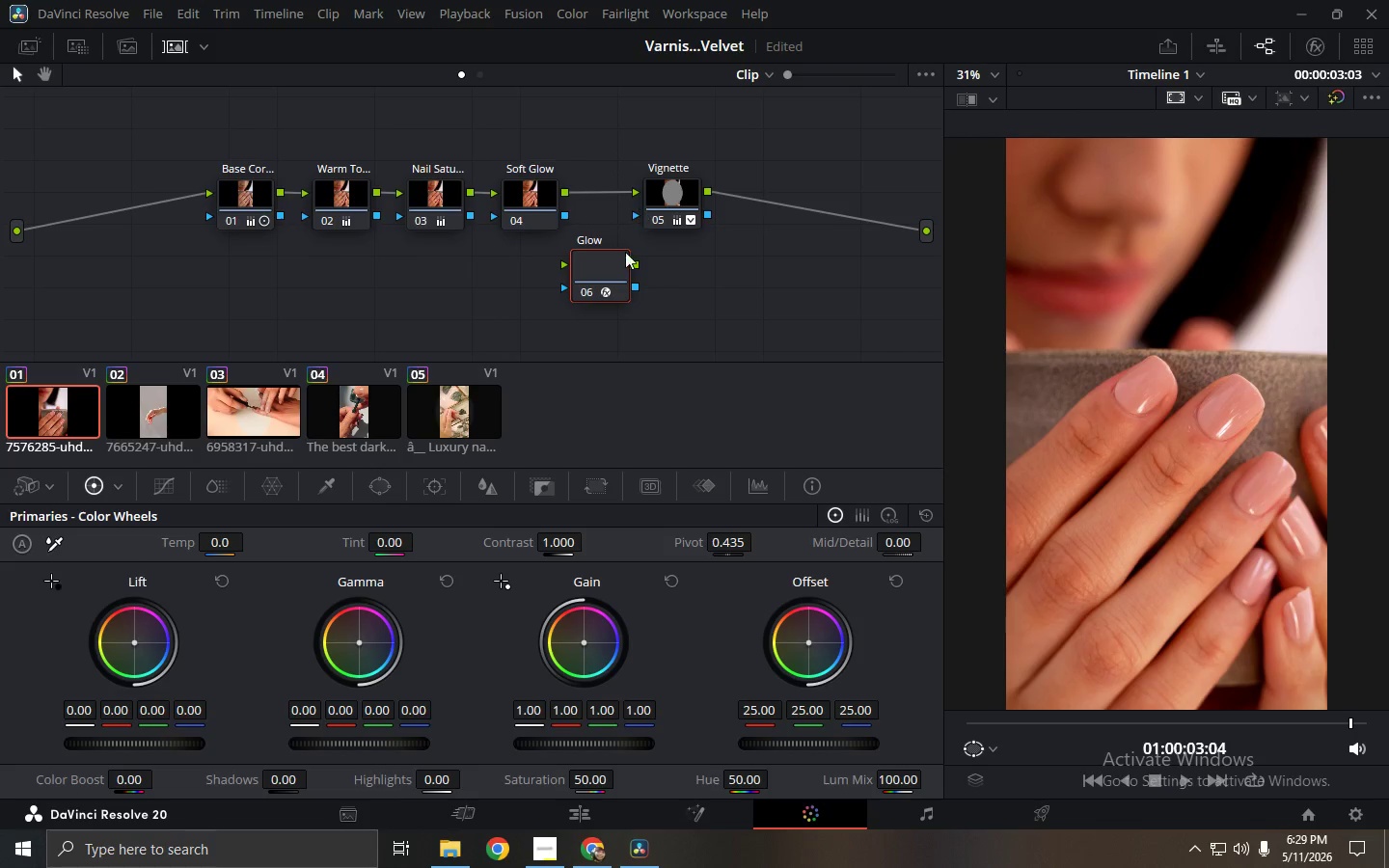 
left_click_drag(start_coordinate=[613, 266], to_coordinate=[782, 200])
 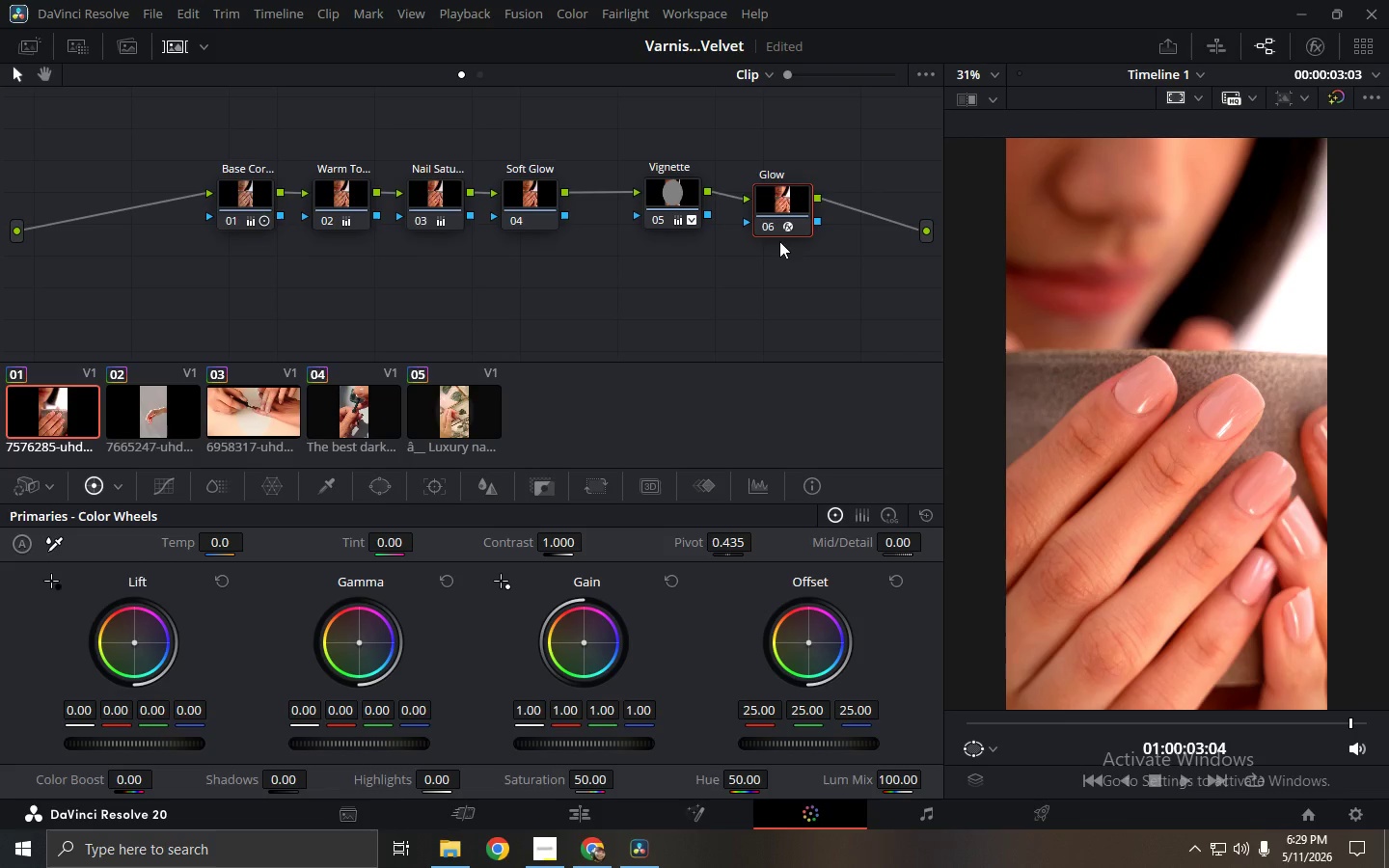 
left_click([781, 208])
 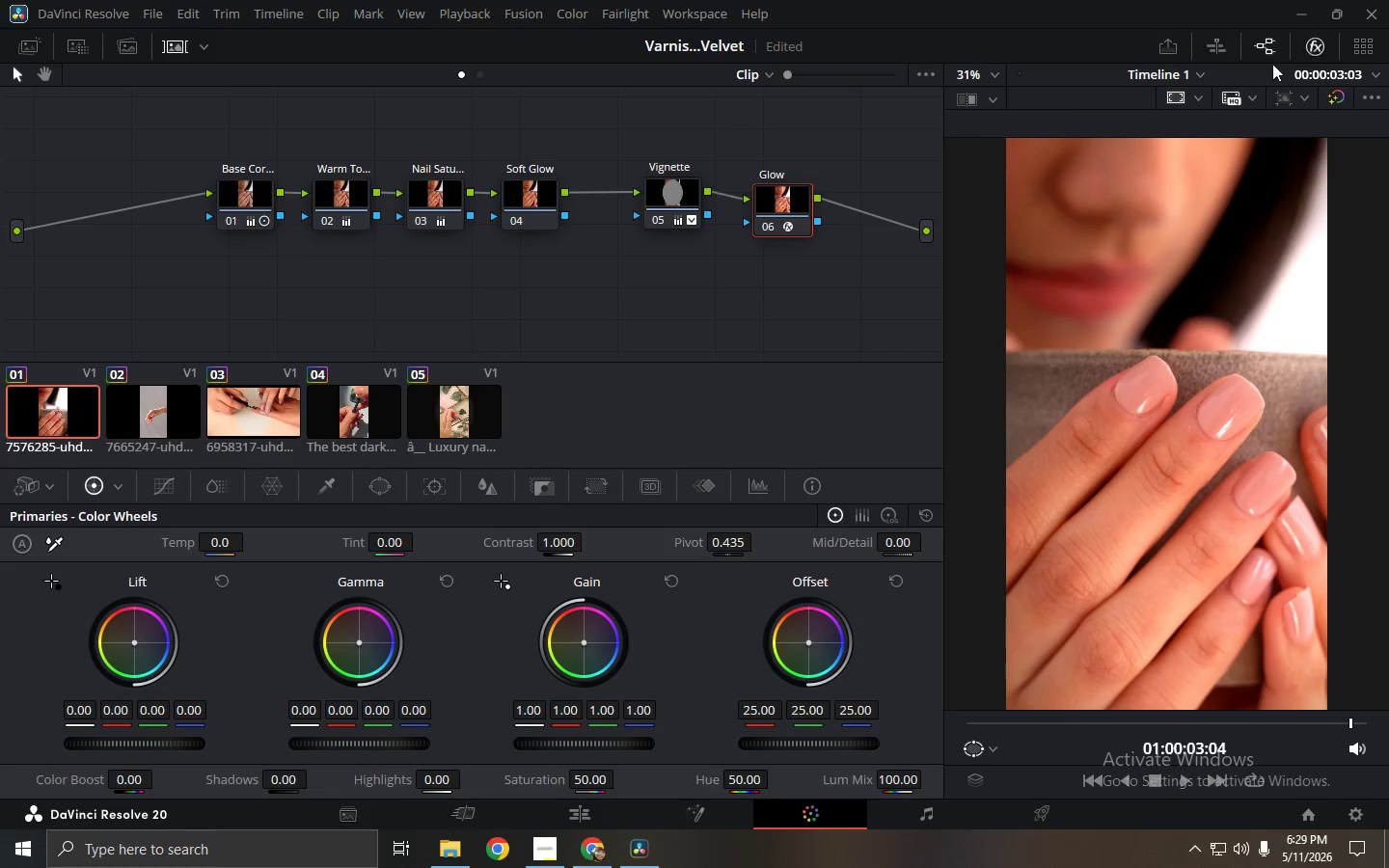 
right_click([787, 205])
 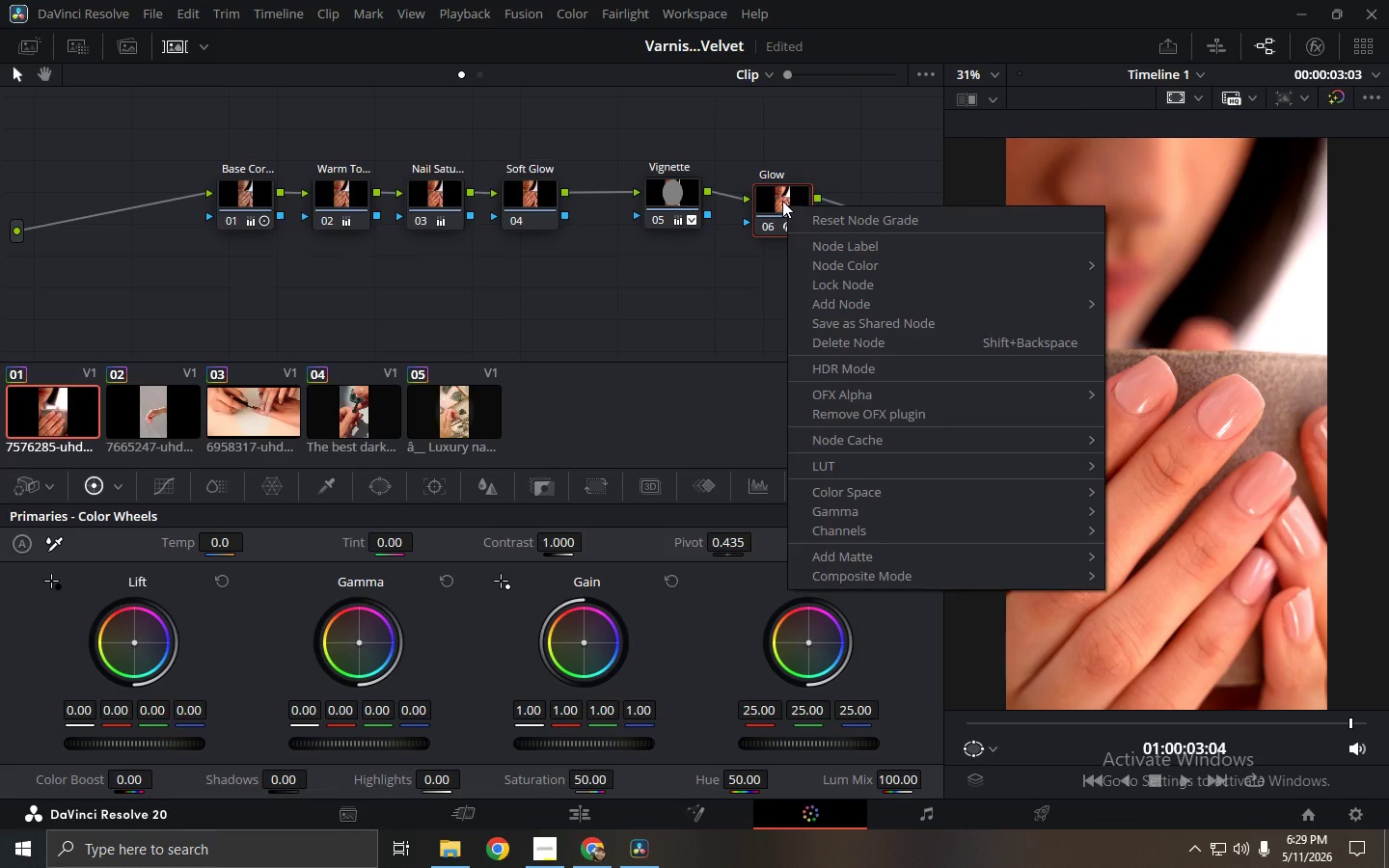 
left_click([782, 201])
 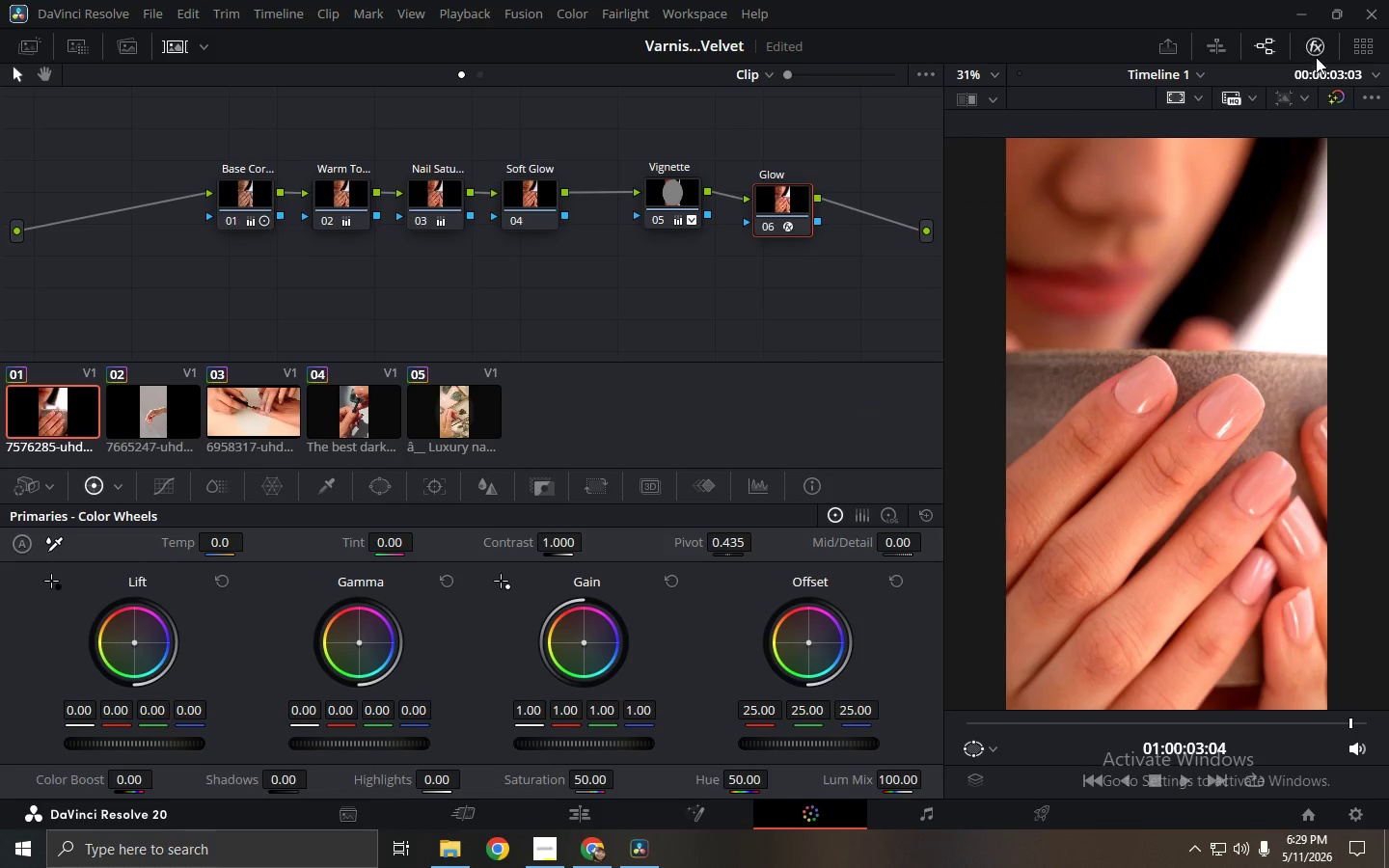 
left_click([1317, 55])
 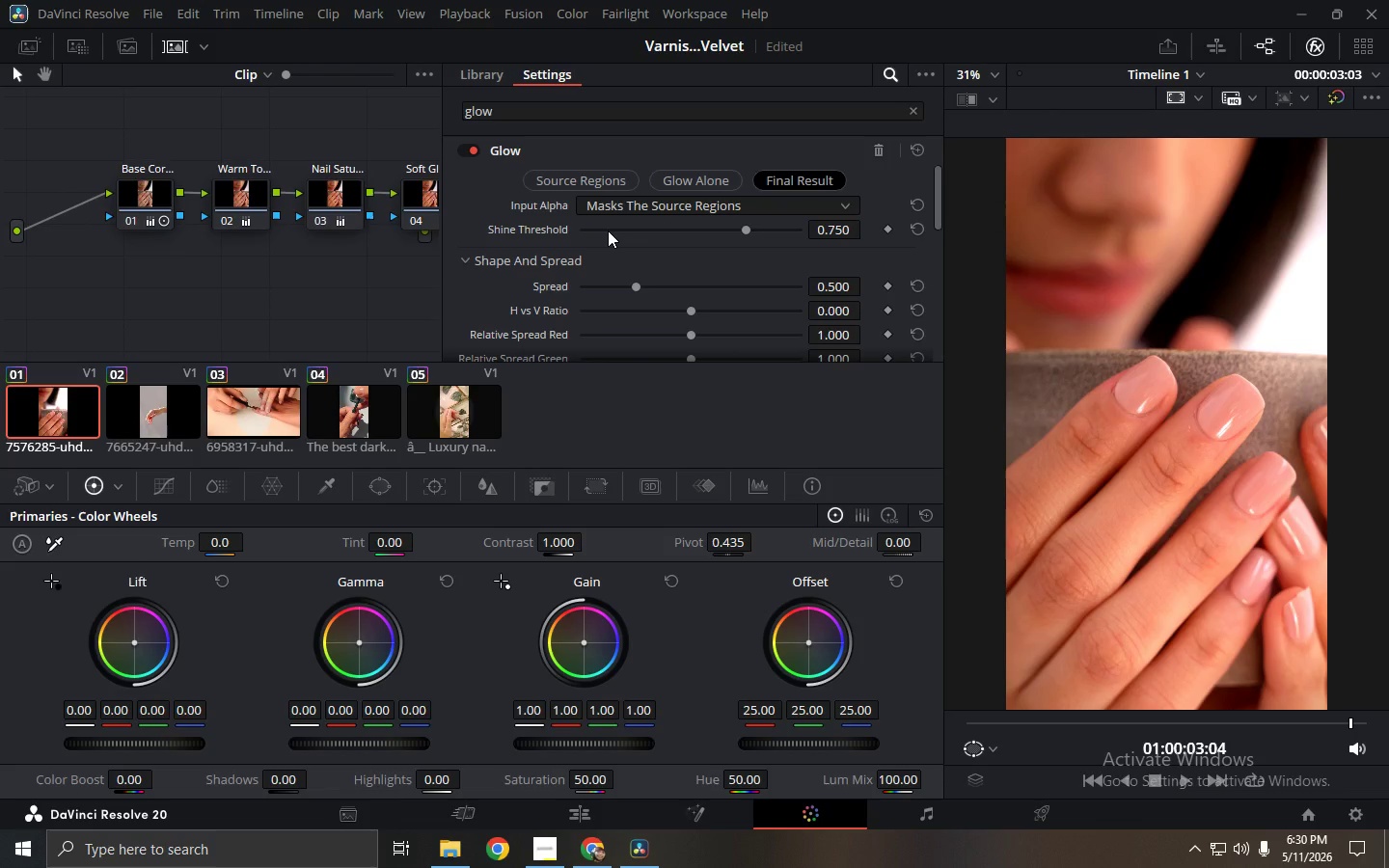 
wait(8.17)
 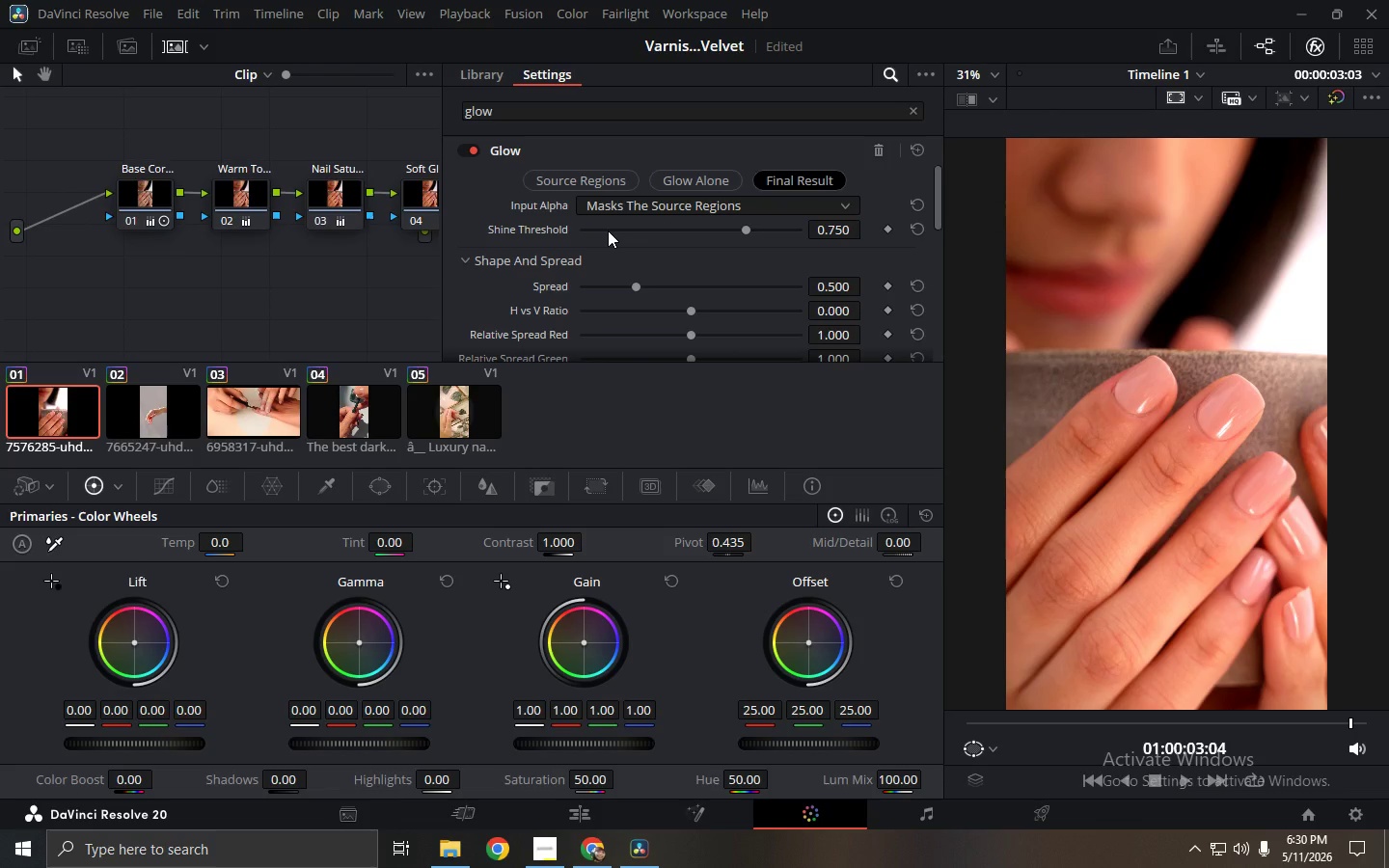 
left_click([417, 261])
 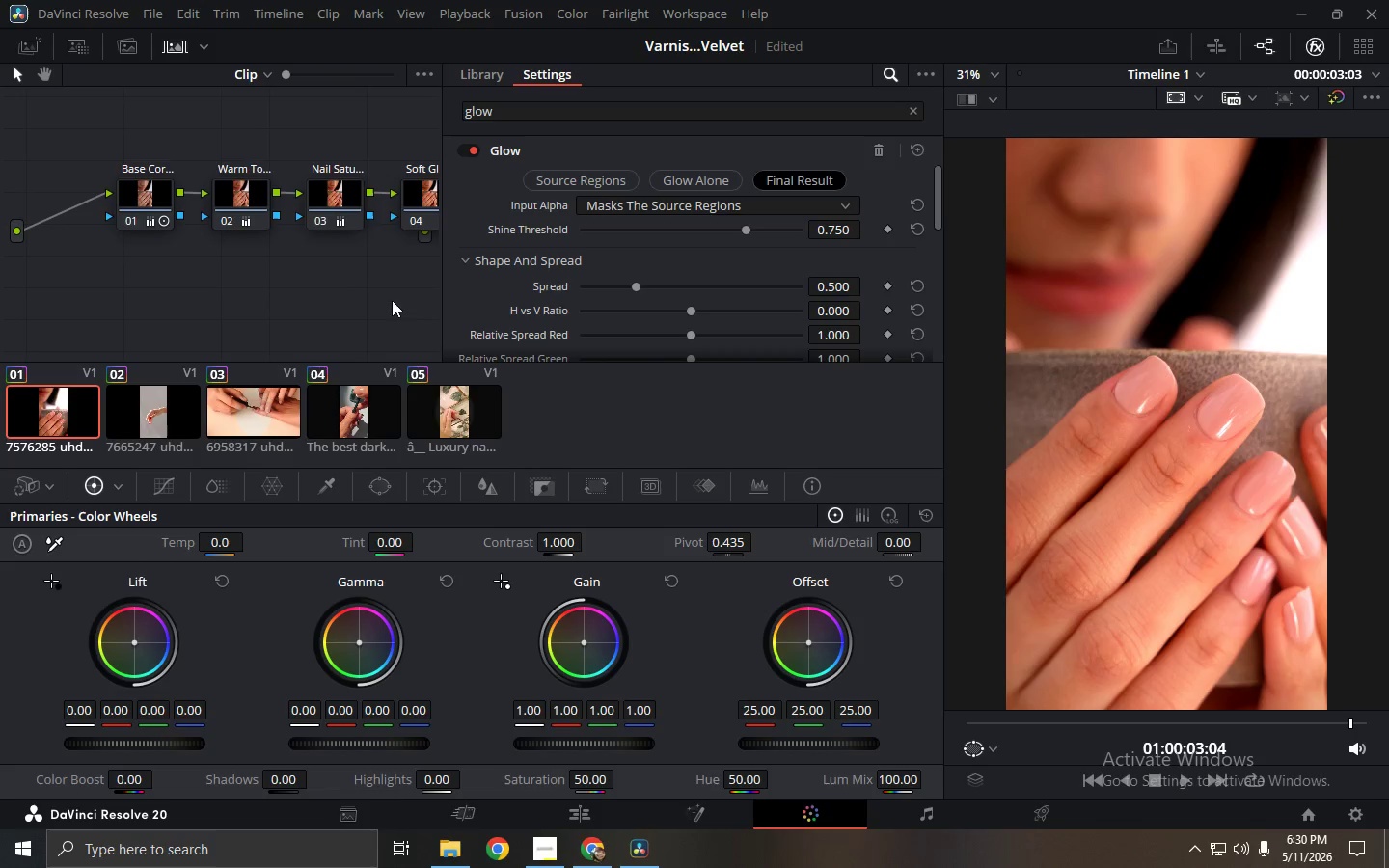 
left_click([406, 267])
 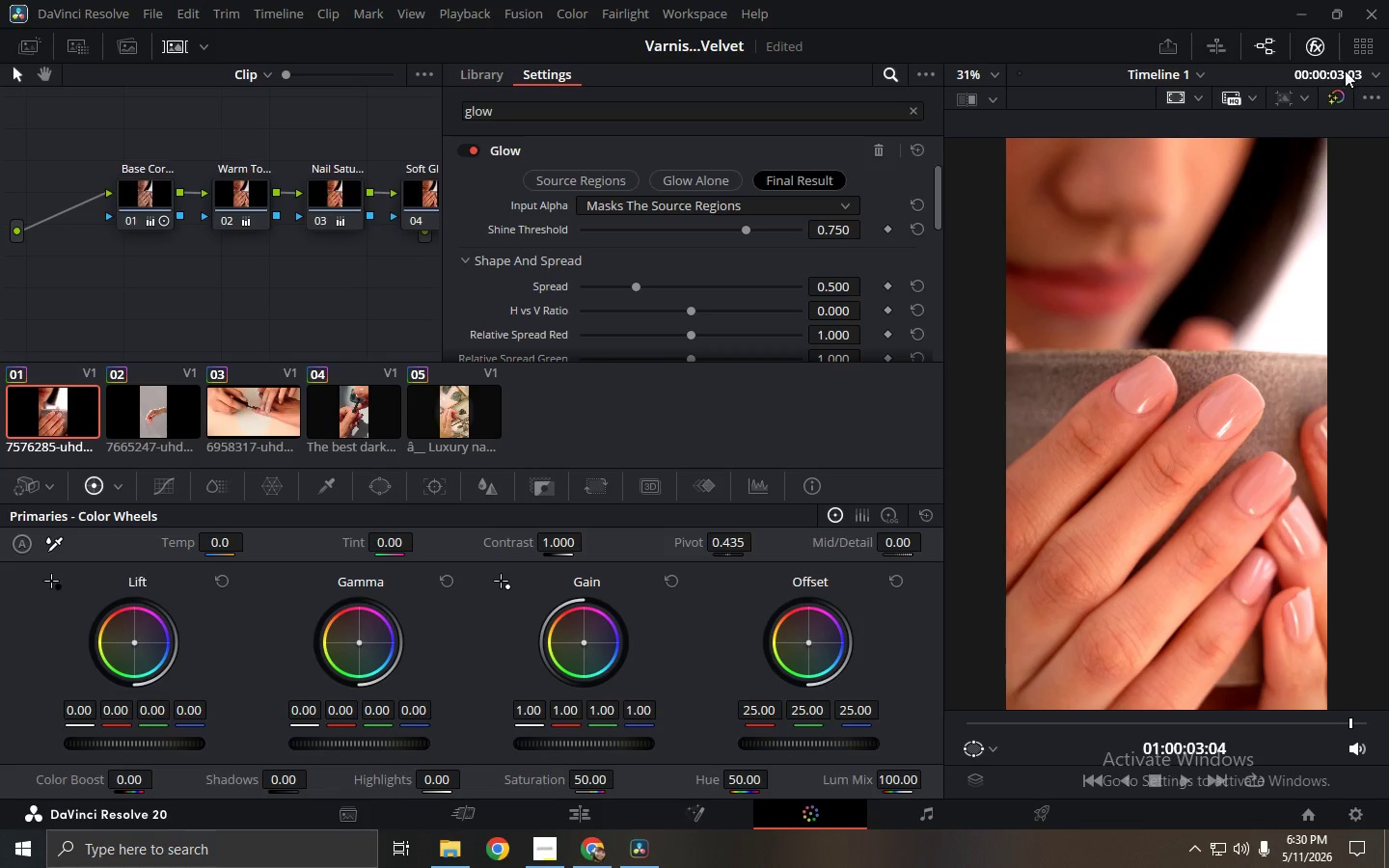 
double_click([1313, 43])
 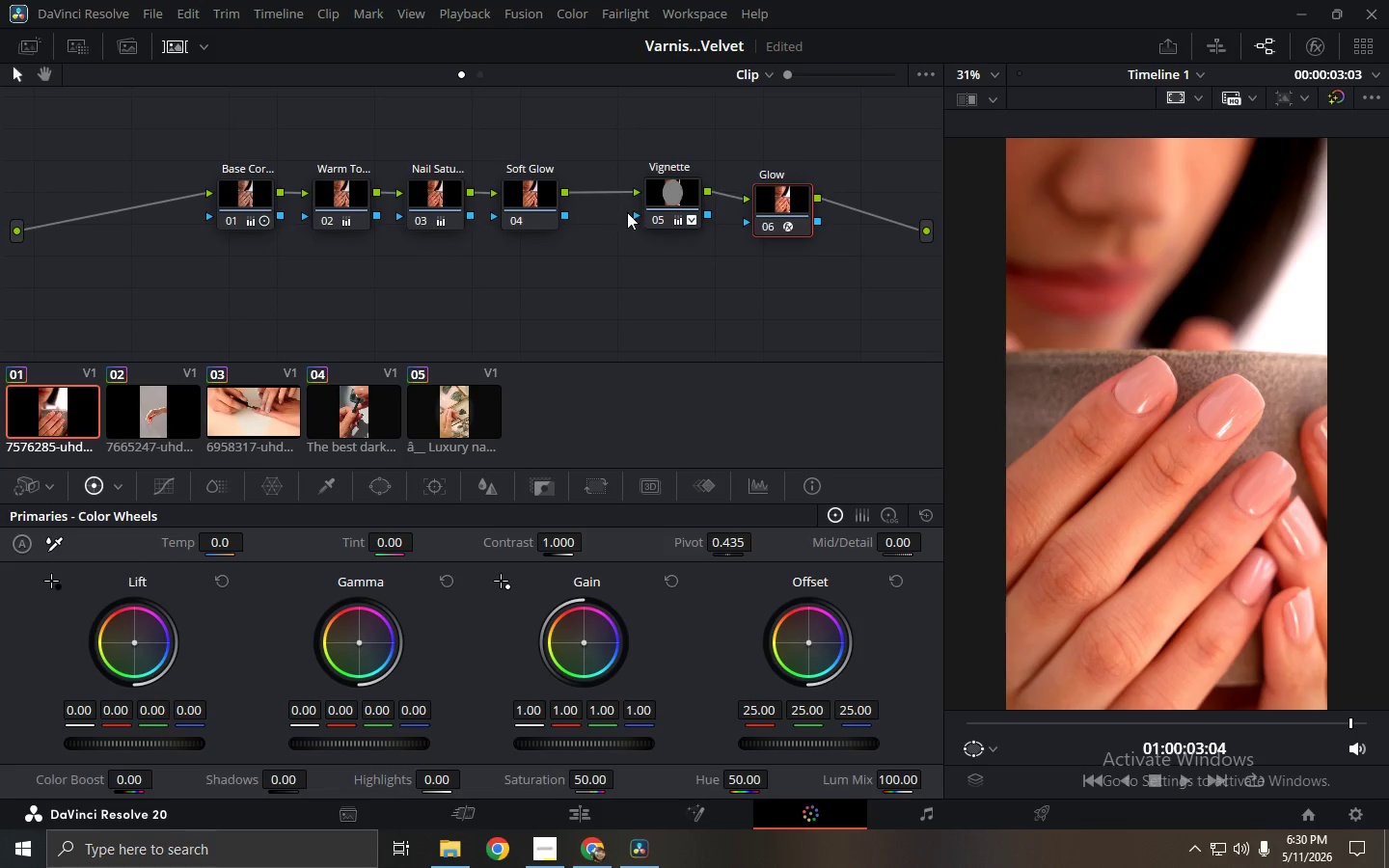 
left_click_drag(start_coordinate=[779, 214], to_coordinate=[524, 201])
 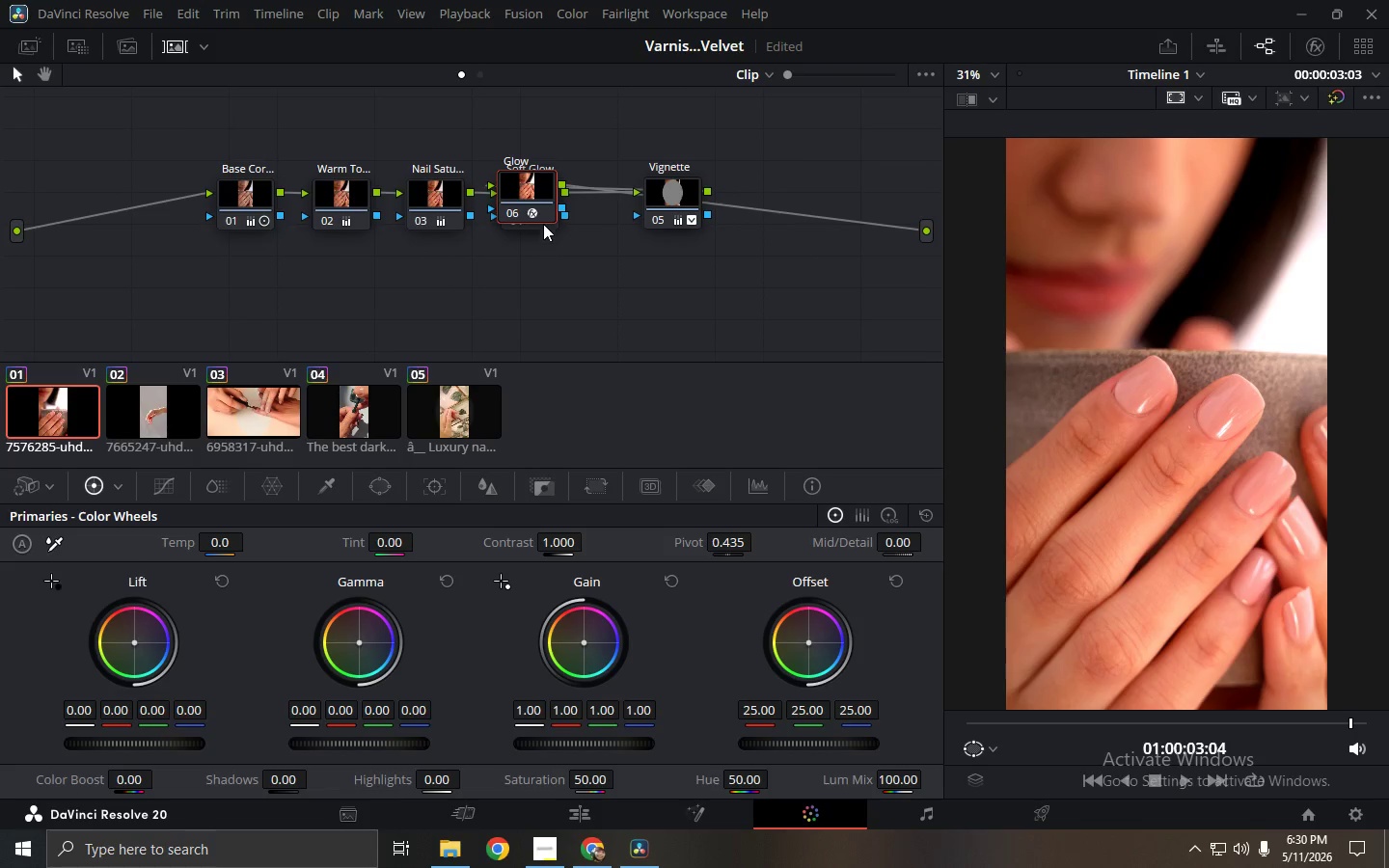 
left_click_drag(start_coordinate=[542, 204], to_coordinate=[545, 300])
 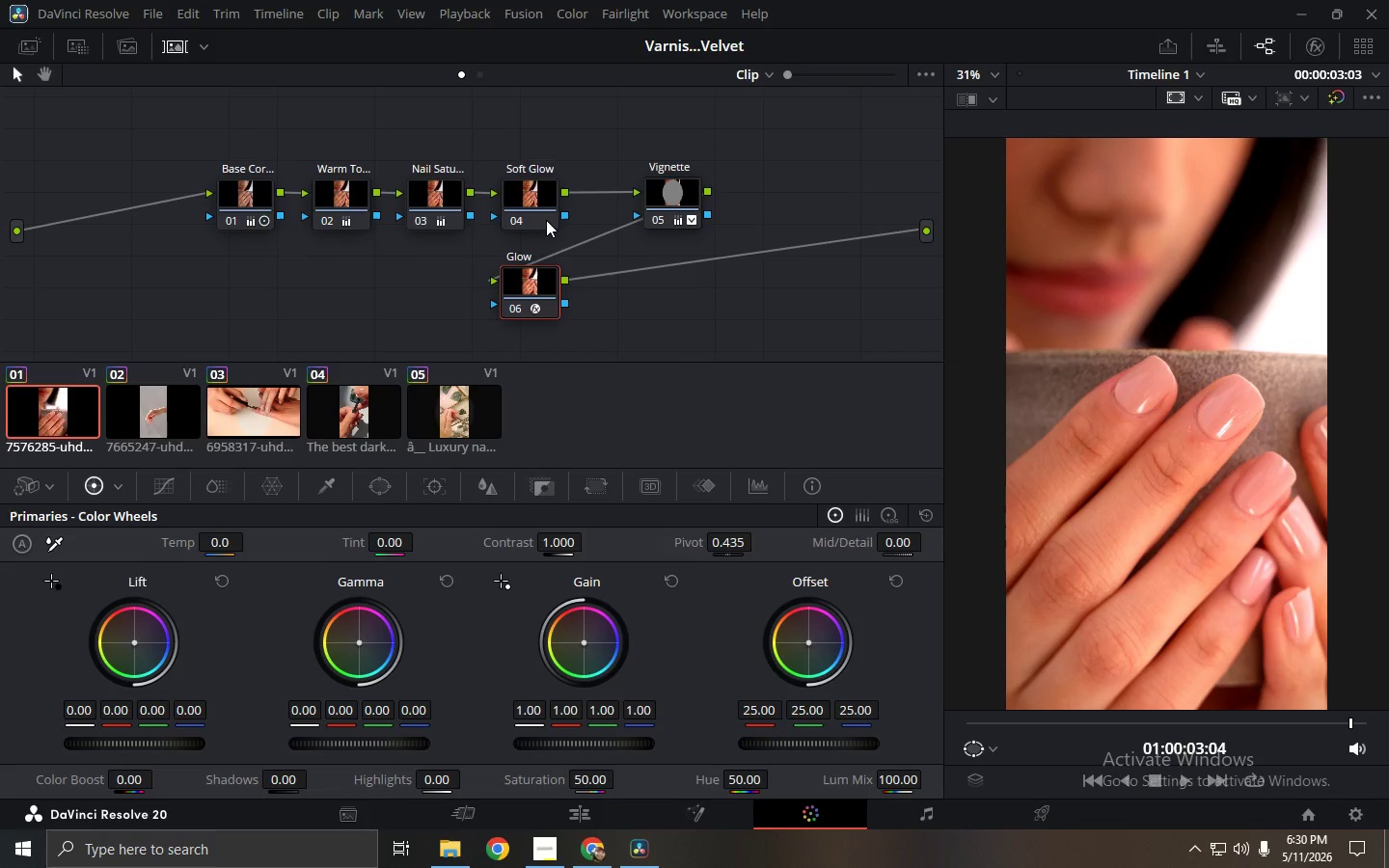 
left_click([546, 216])
 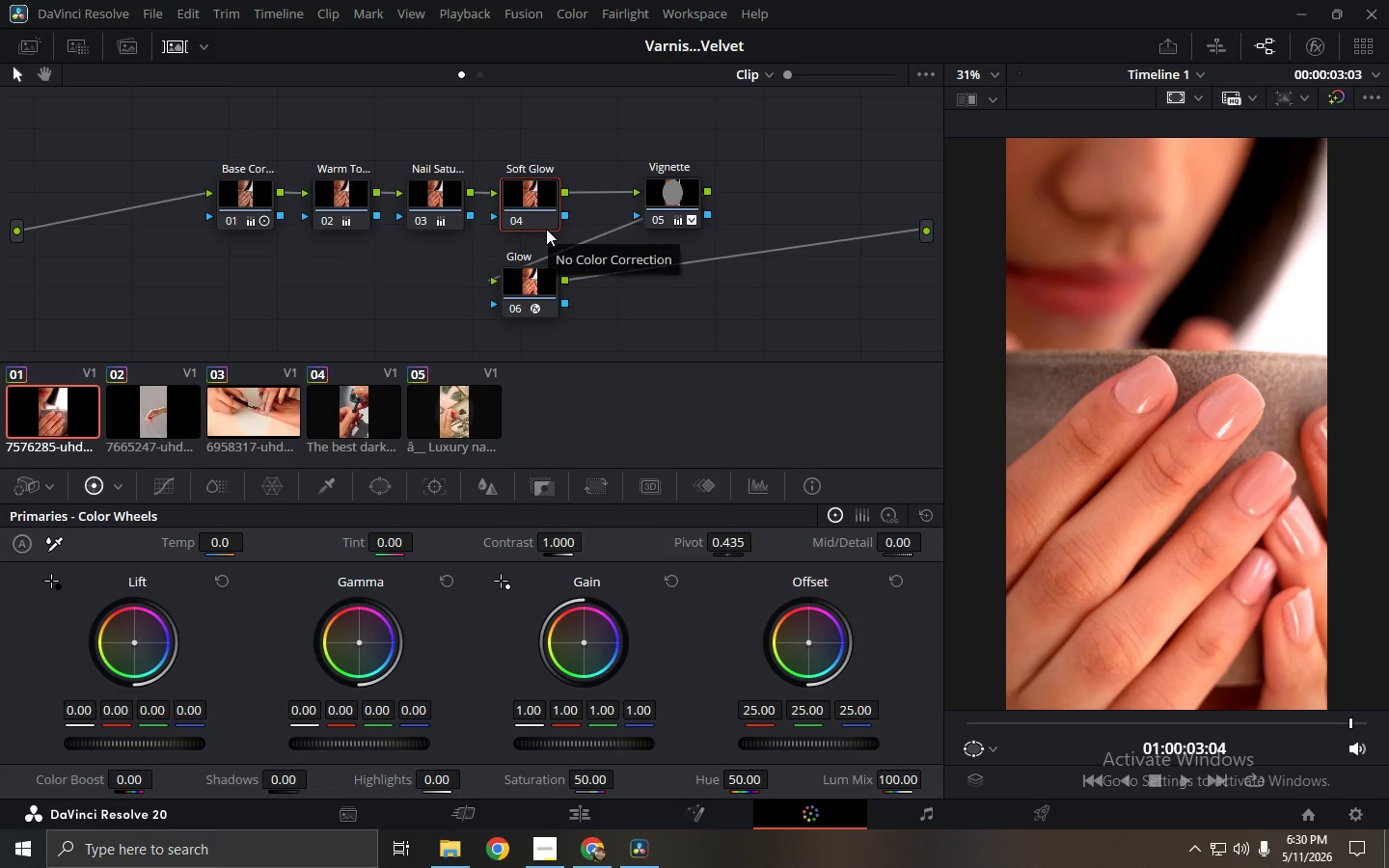 
key(Backspace)
 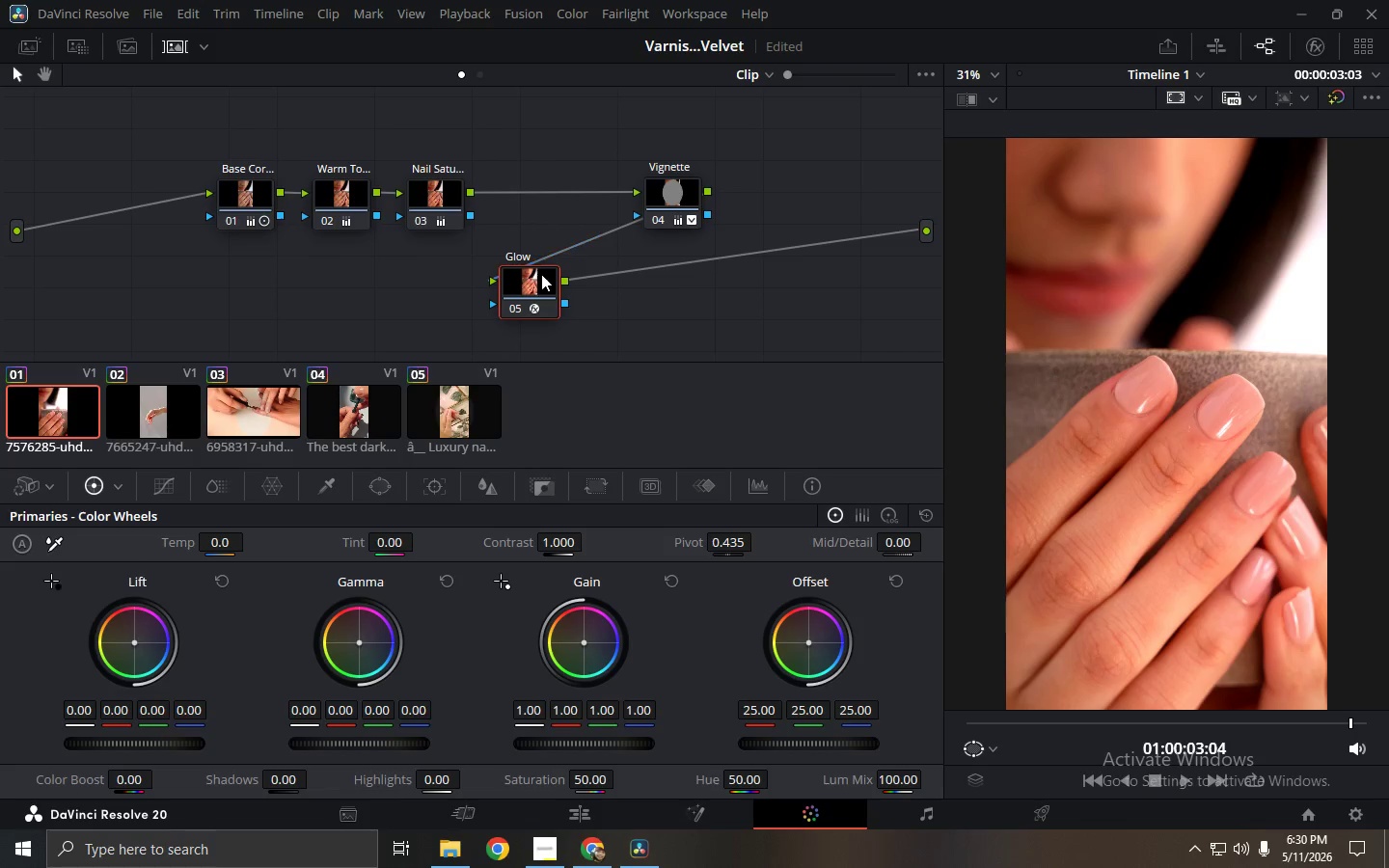 
left_click_drag(start_coordinate=[540, 280], to_coordinate=[546, 191])
 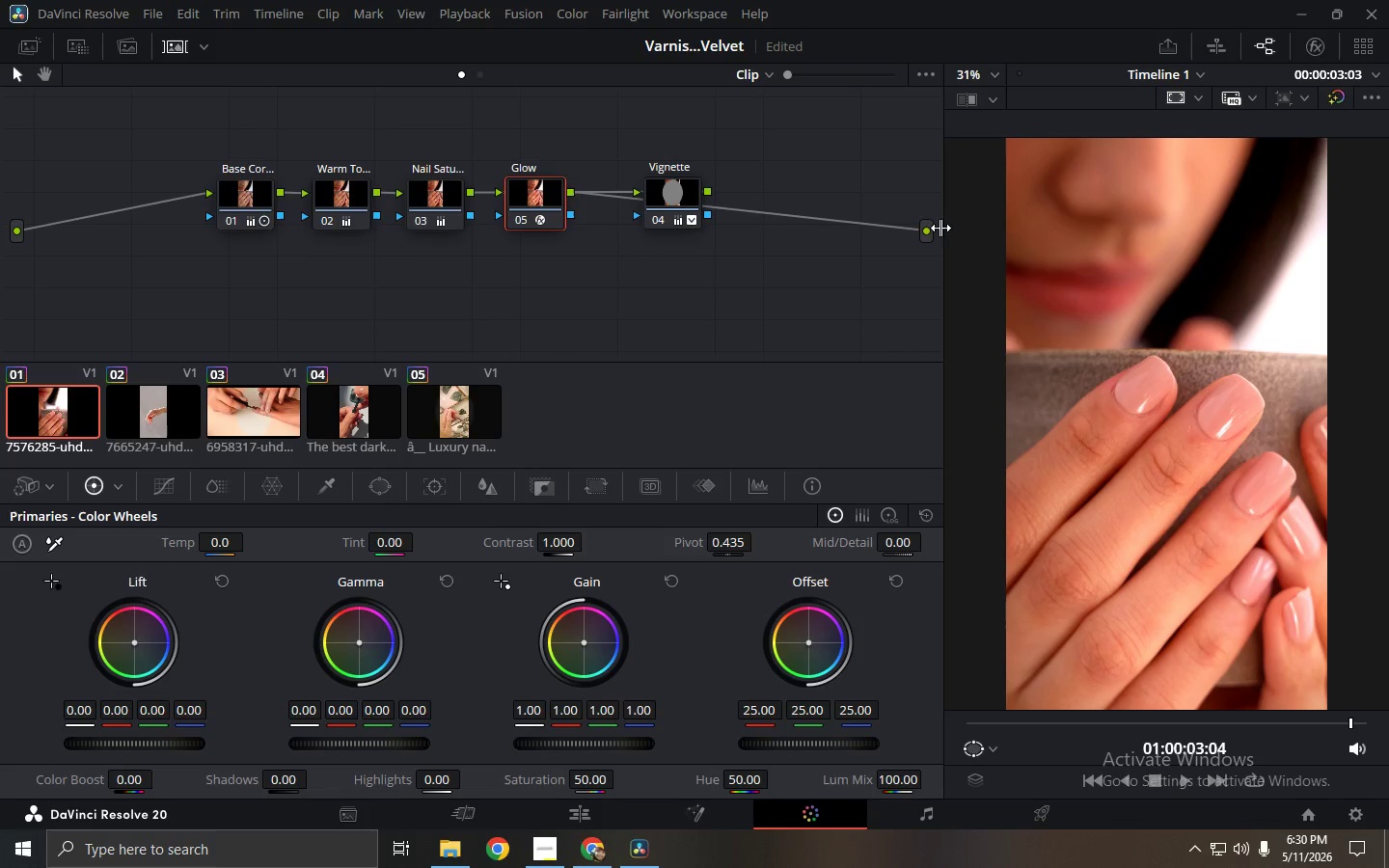 
left_click_drag(start_coordinate=[930, 231], to_coordinate=[789, 237])
 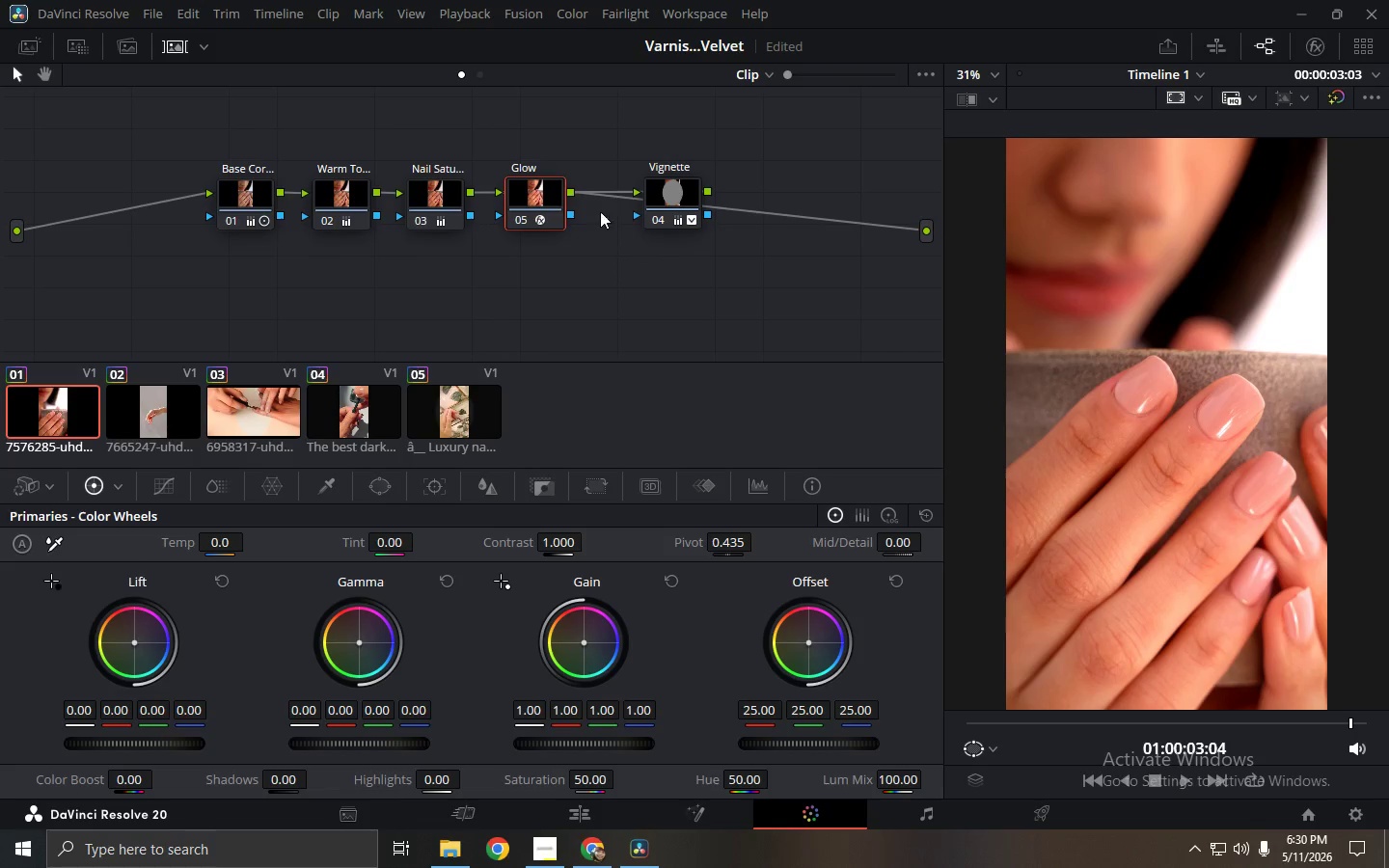 
left_click_drag(start_coordinate=[557, 210], to_coordinate=[555, 268])
 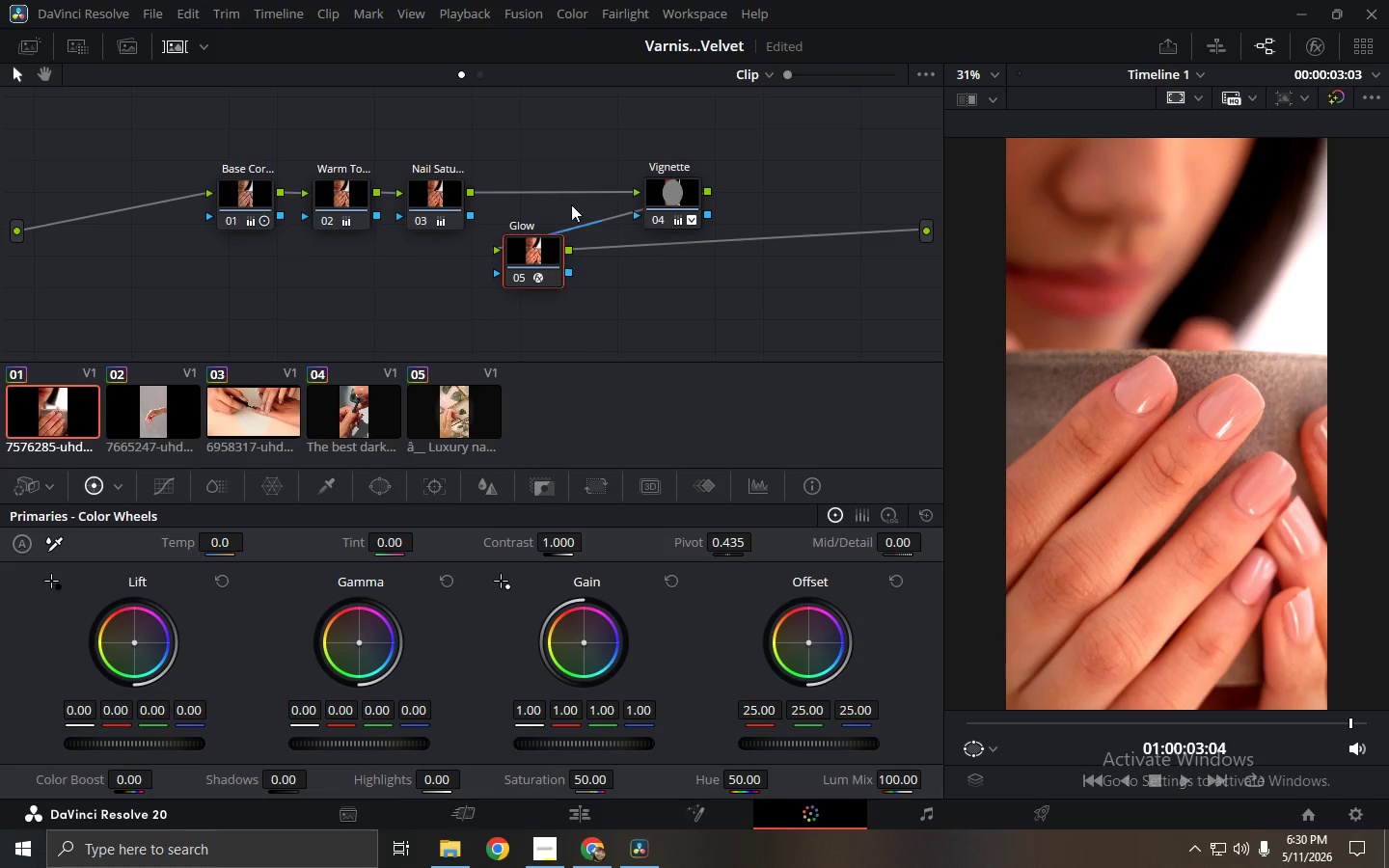 
left_click_drag(start_coordinate=[611, 199], to_coordinate=[616, 200])
 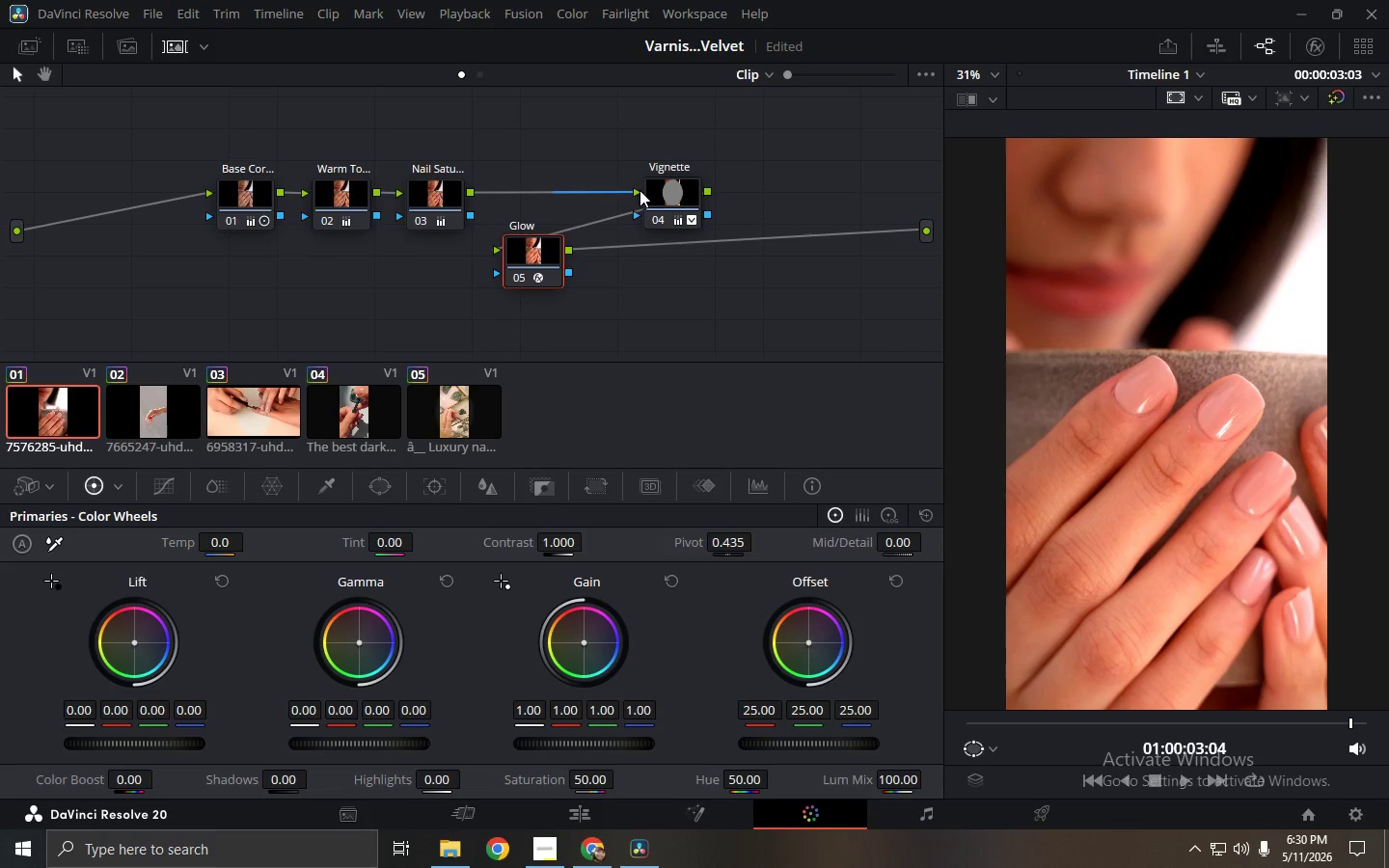 
left_click_drag(start_coordinate=[635, 189], to_coordinate=[498, 247])
 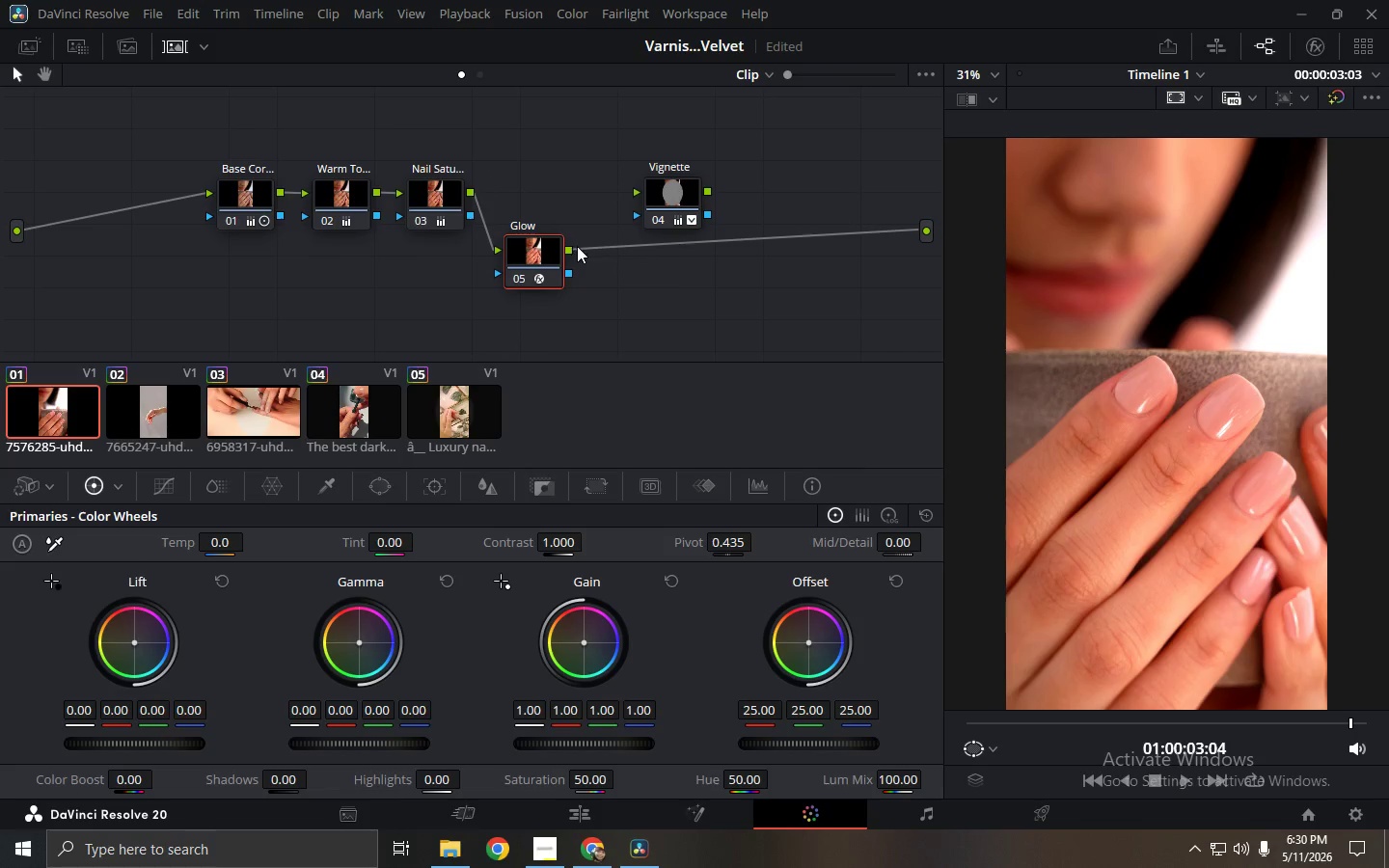 
left_click_drag(start_coordinate=[573, 248], to_coordinate=[636, 192])
 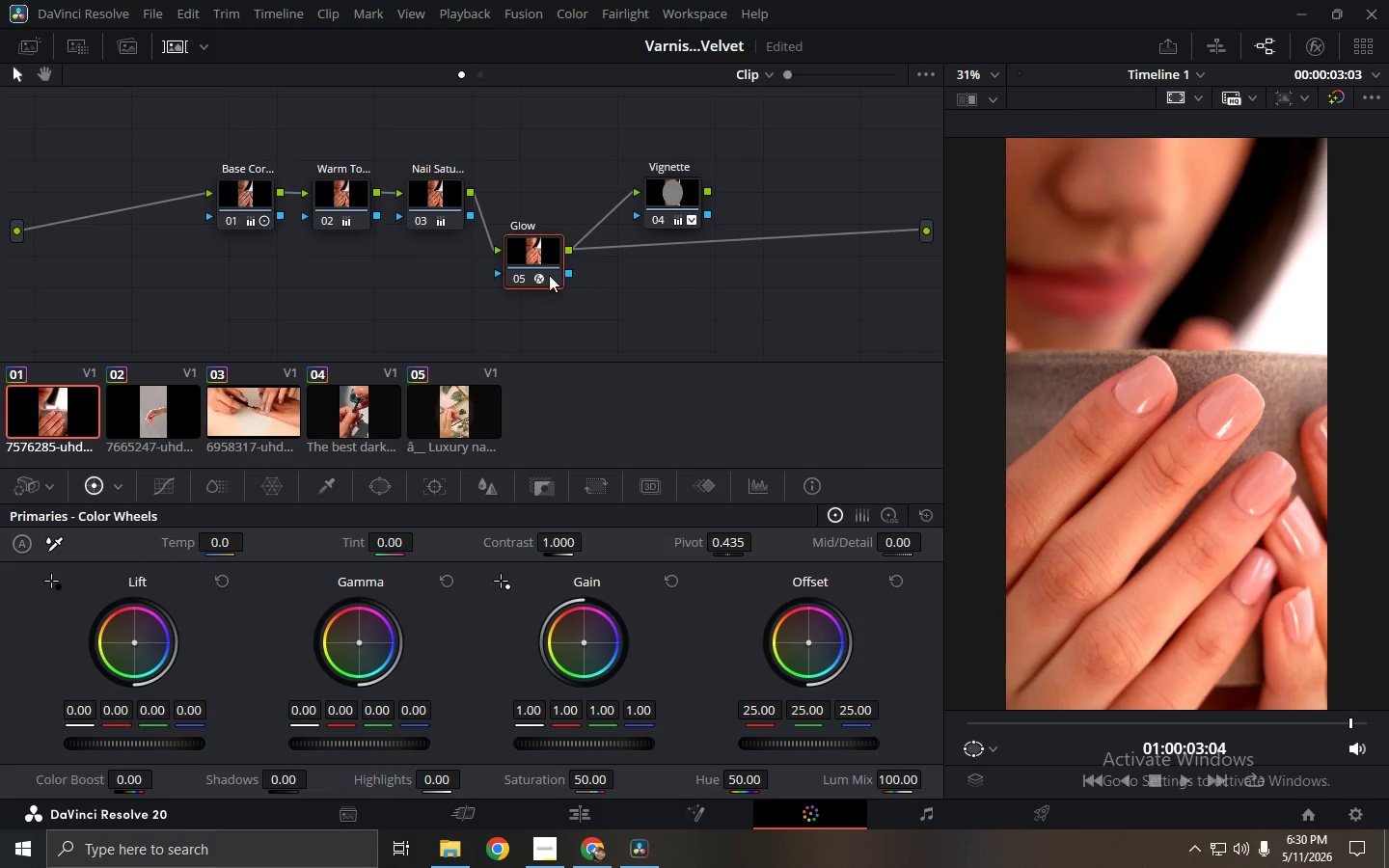 
left_click_drag(start_coordinate=[543, 266], to_coordinate=[560, 222])
 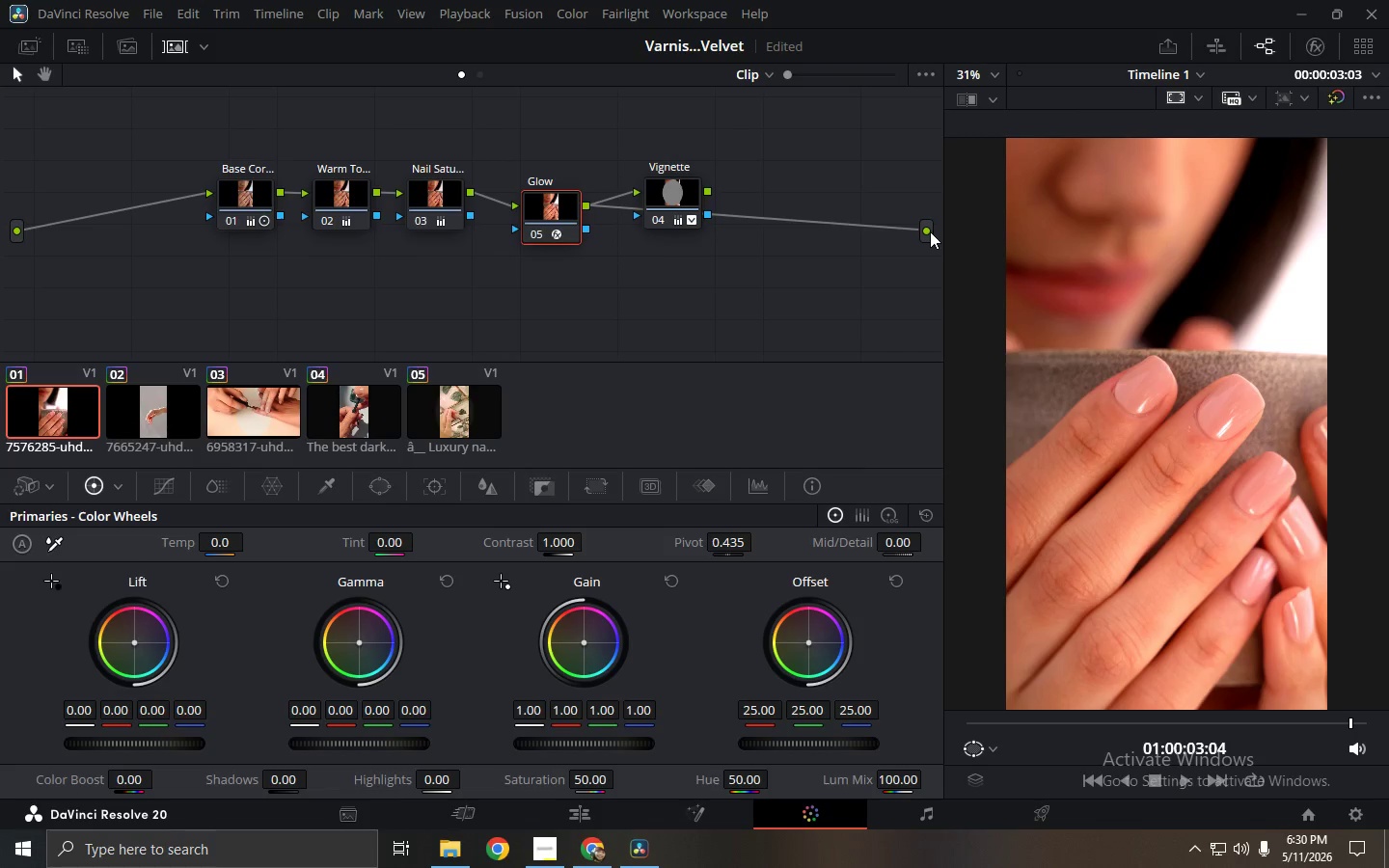 
double_click([930, 231])
 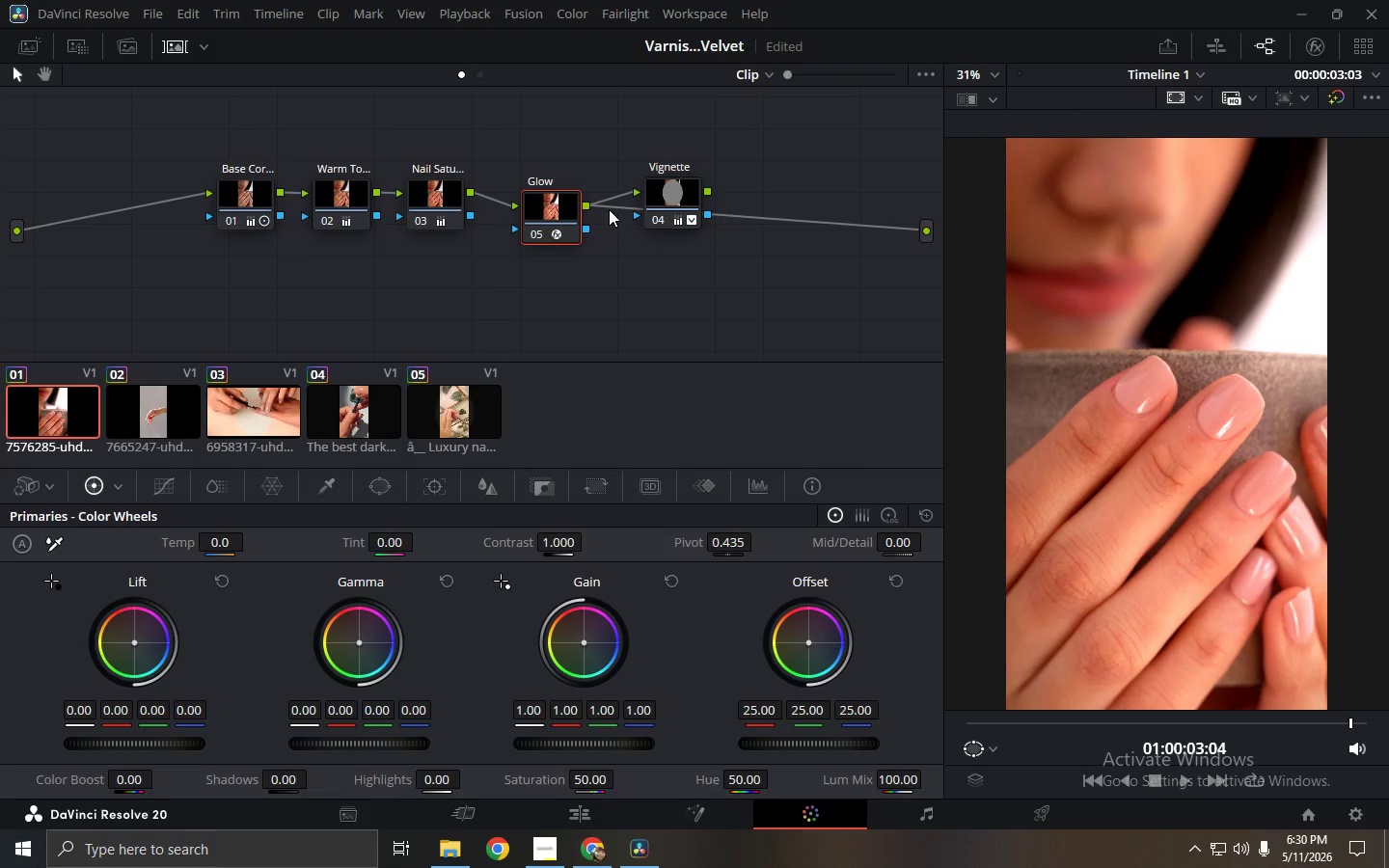 
left_click_drag(start_coordinate=[593, 204], to_coordinate=[629, 203])
 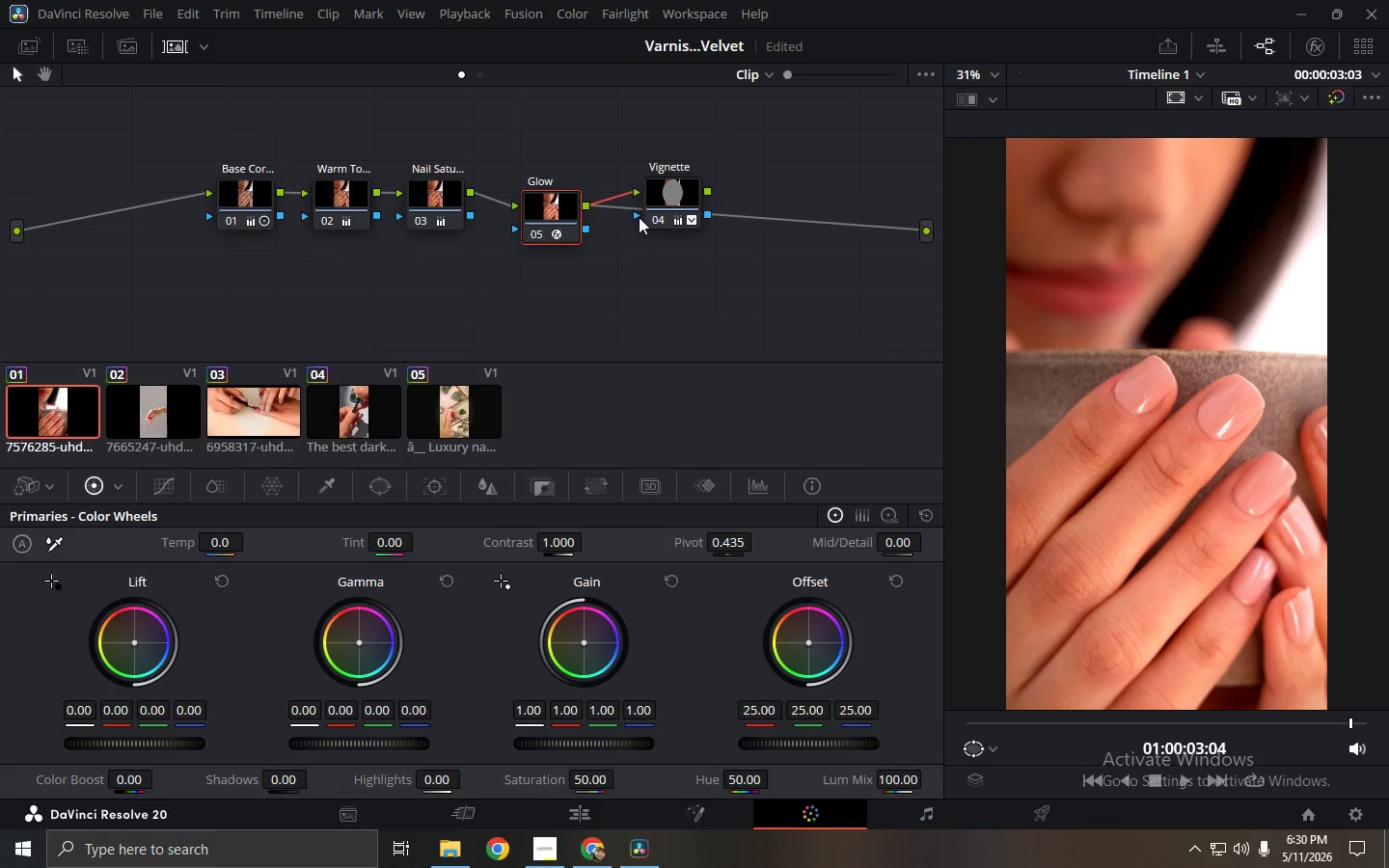 
key(Control+Z)
 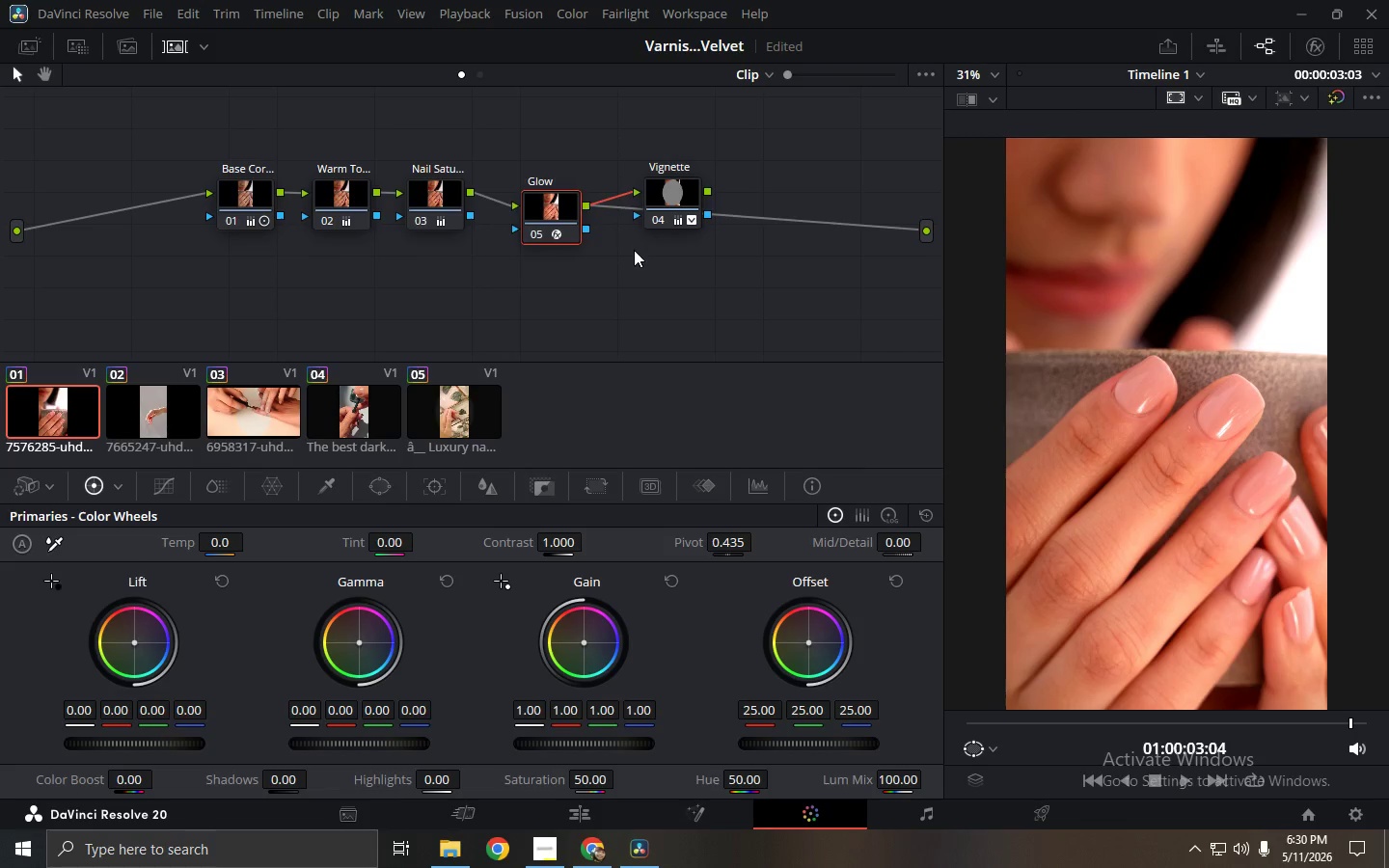 
key(Control+Z)
 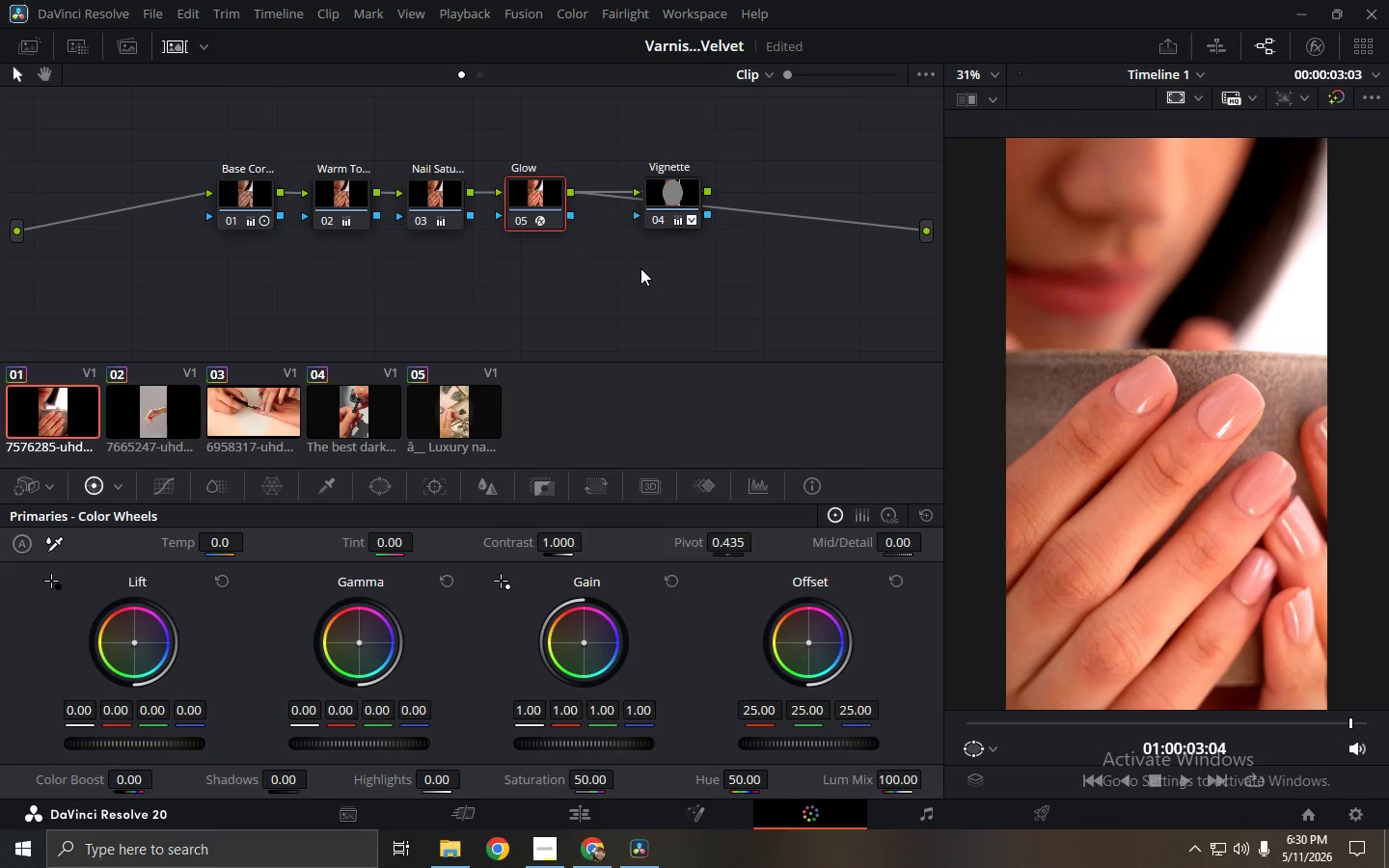 
key(Control+Z)
 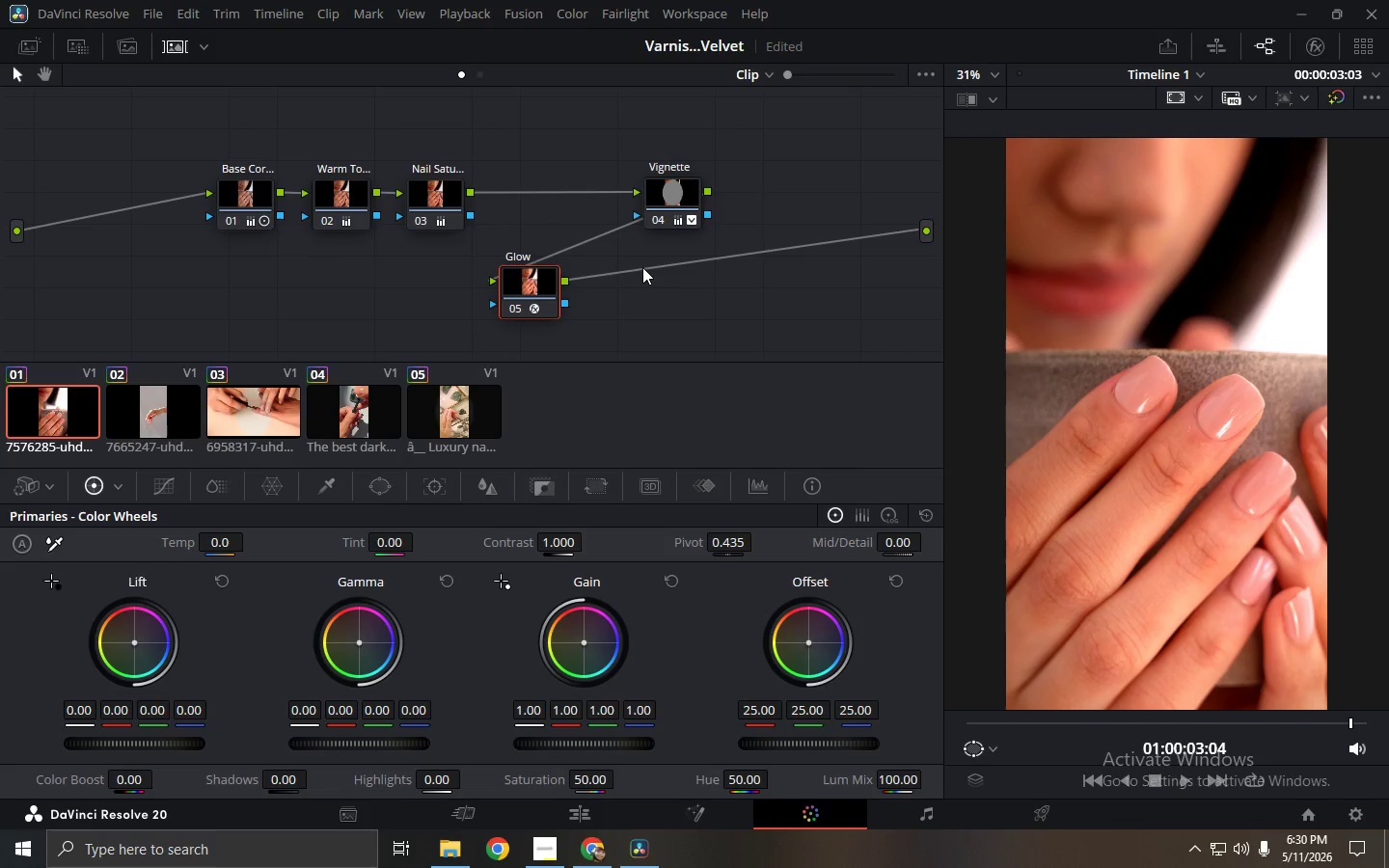 
key(Control+Z)
 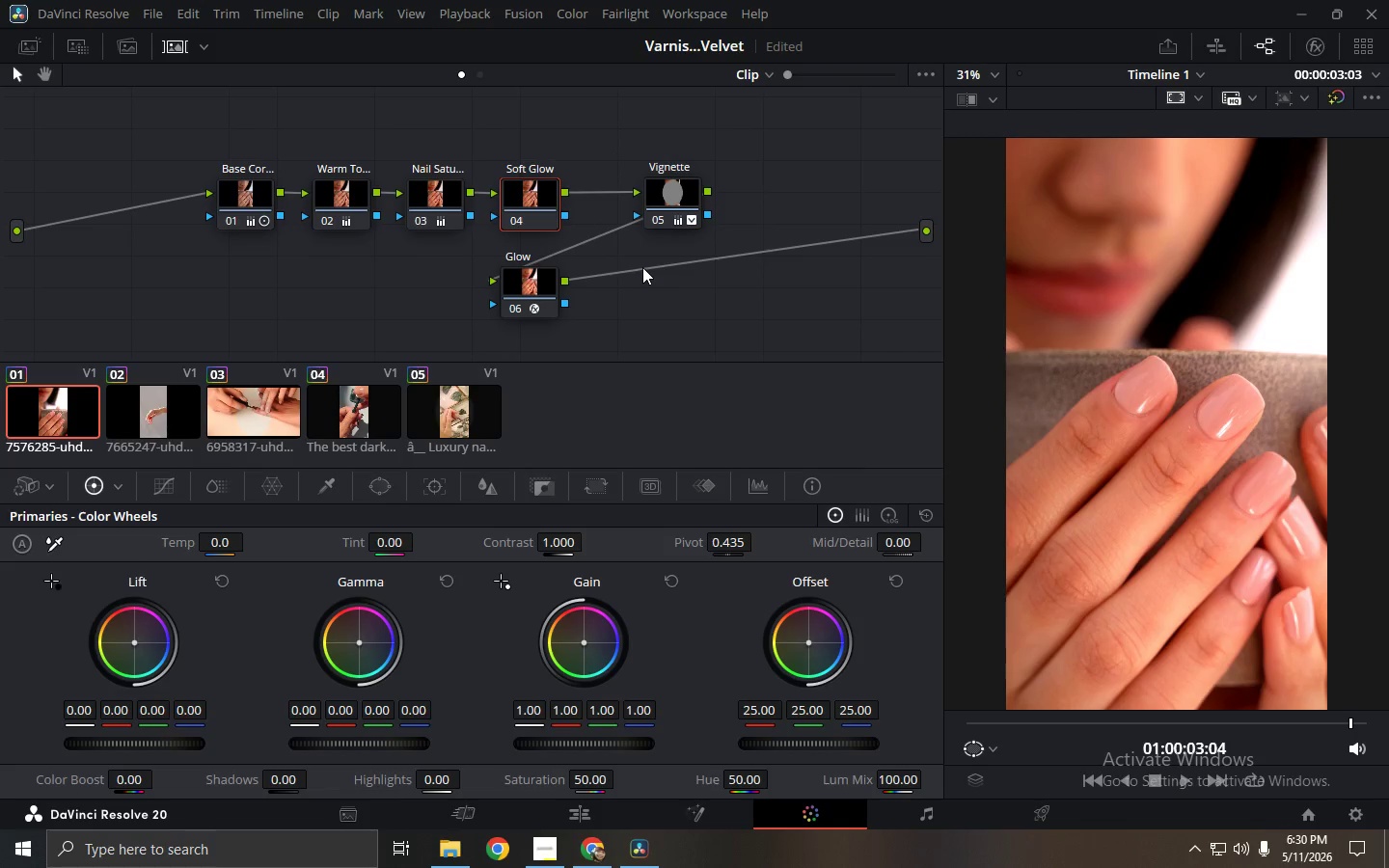 
key(Control+Z)
 